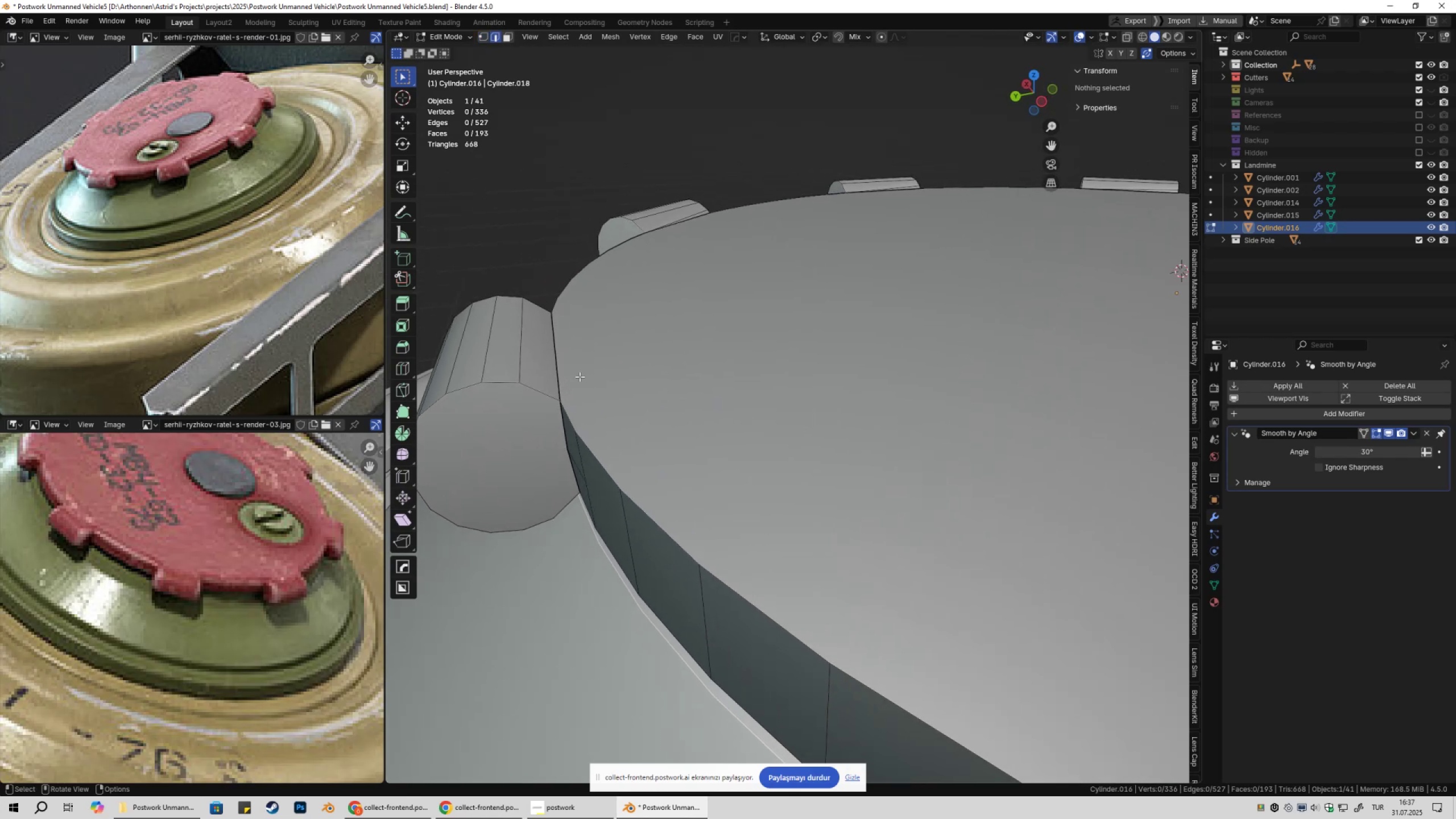 
hold_key(key=AltLeft, duration=0.92)
double_click([564, 368])
 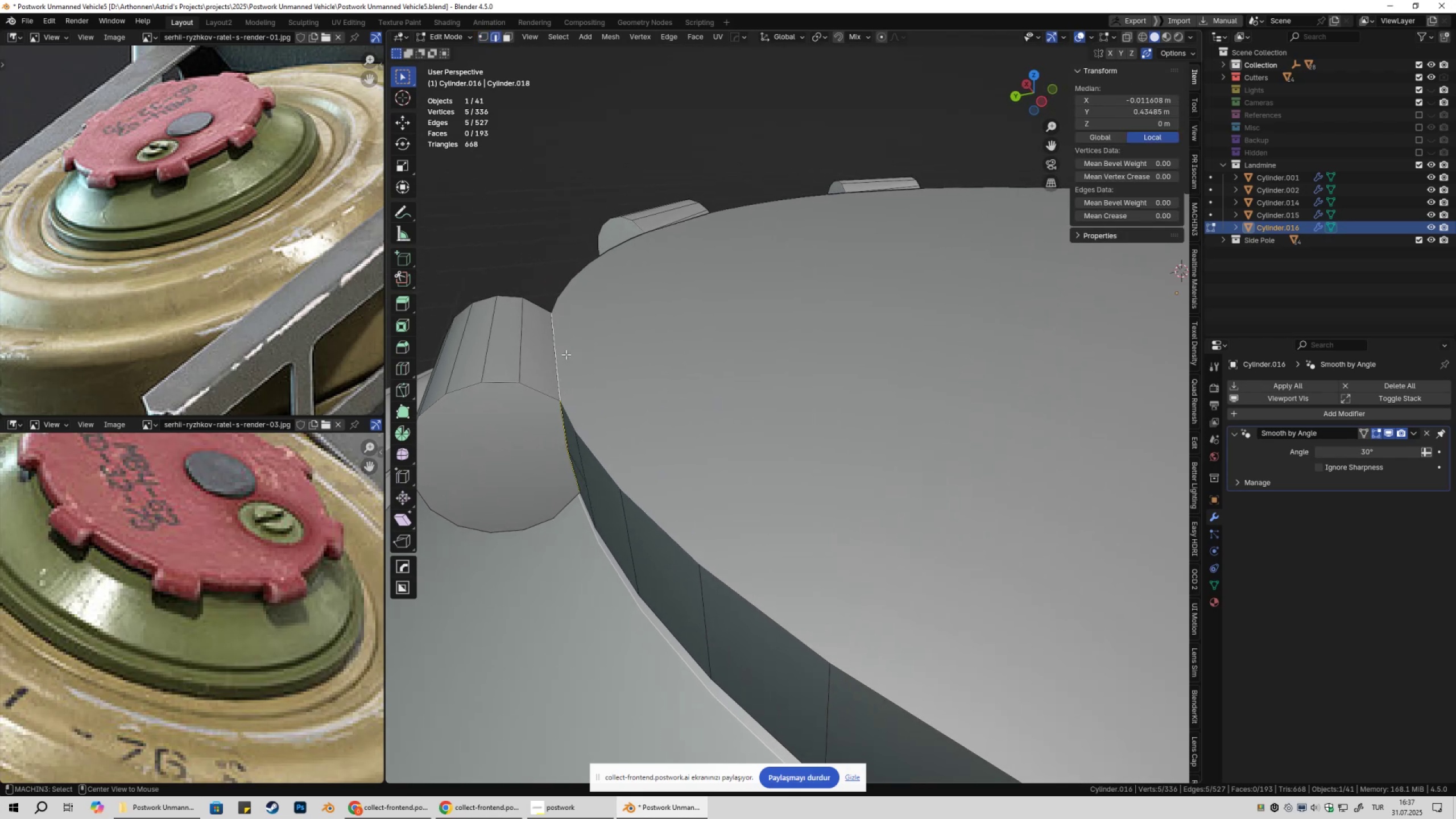 
triple_click([565, 353])
 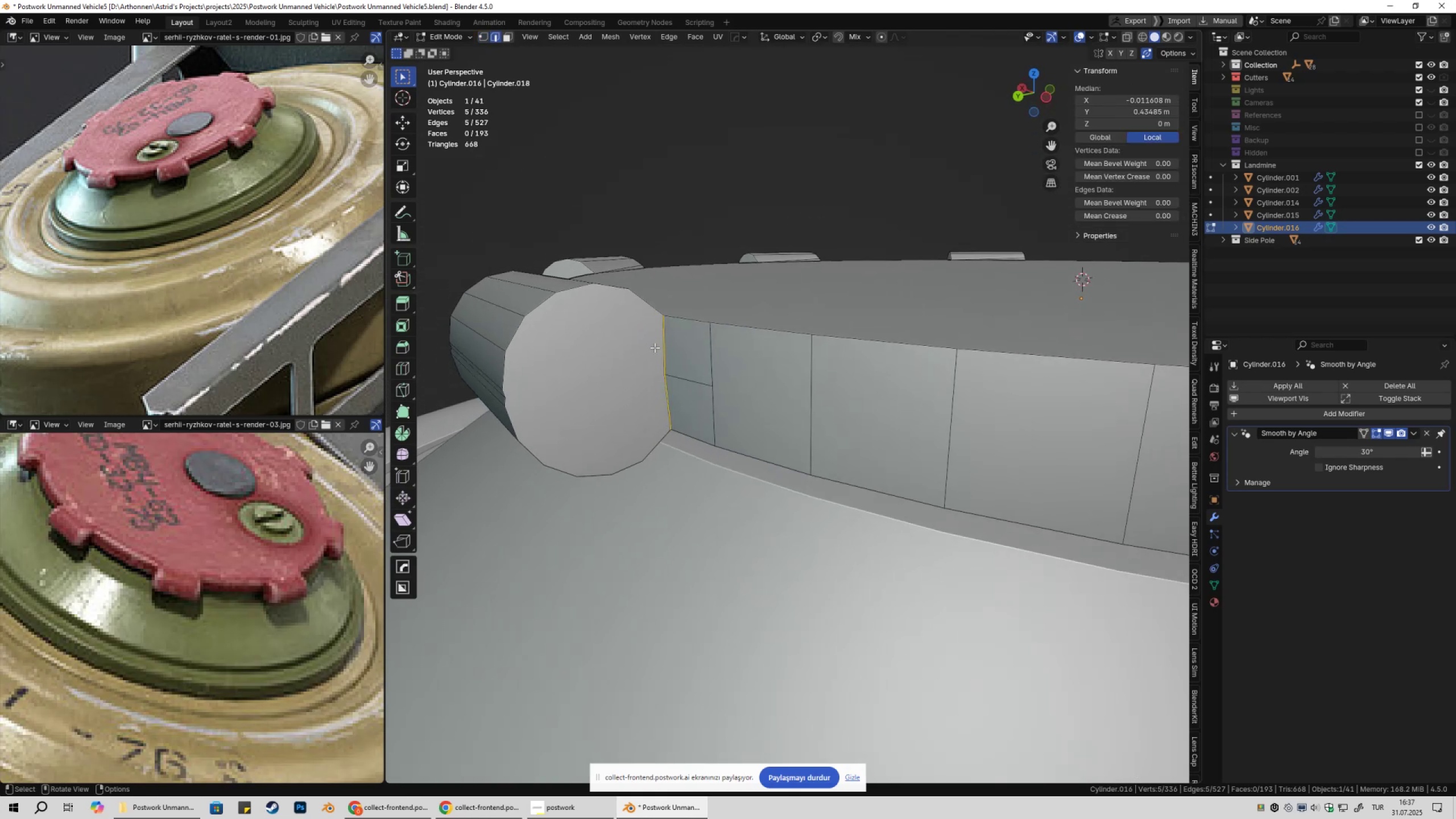 
hold_key(key=AltLeft, duration=0.49)
double_click([761, 328])
 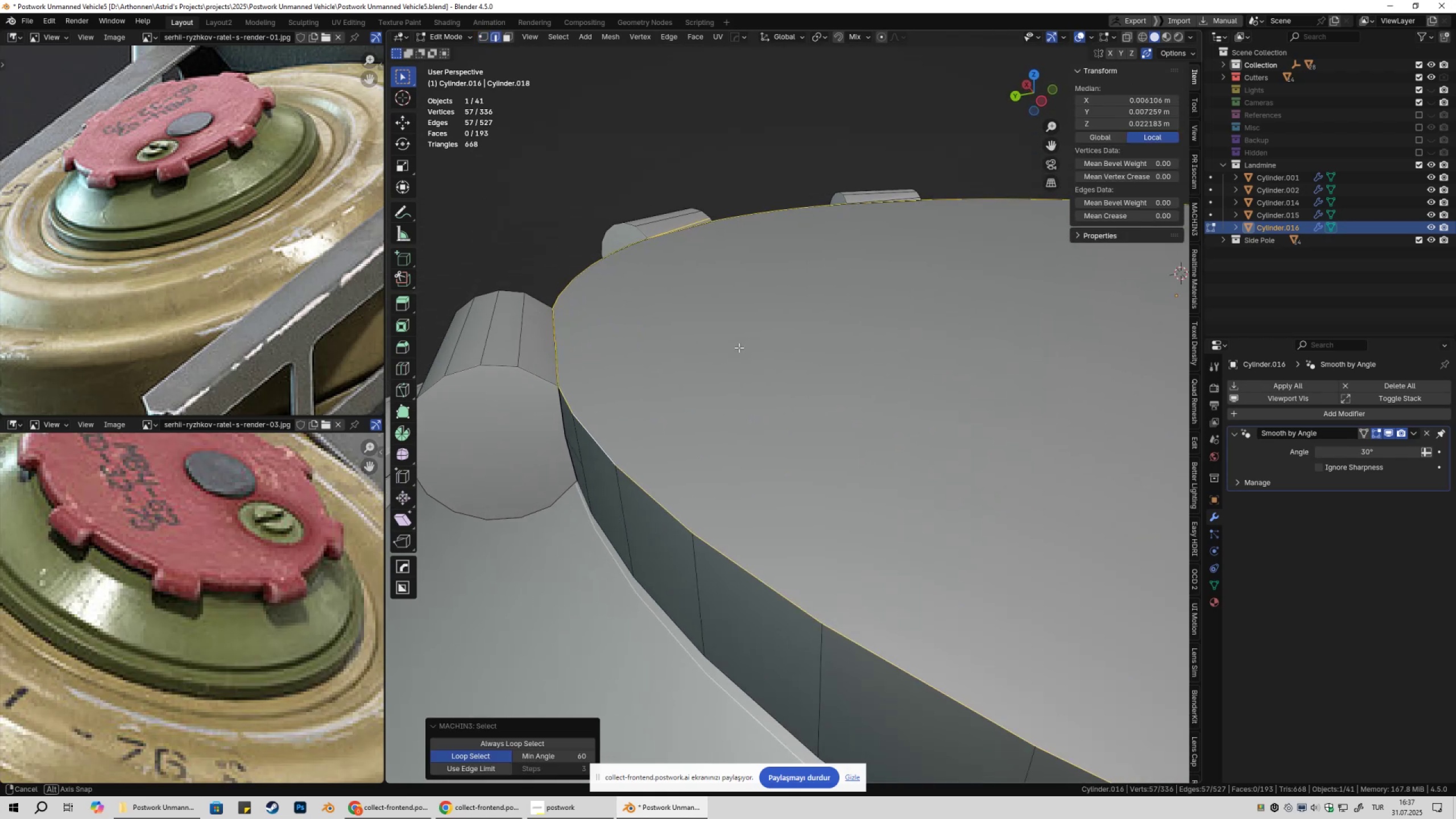 
right_click([751, 375])
 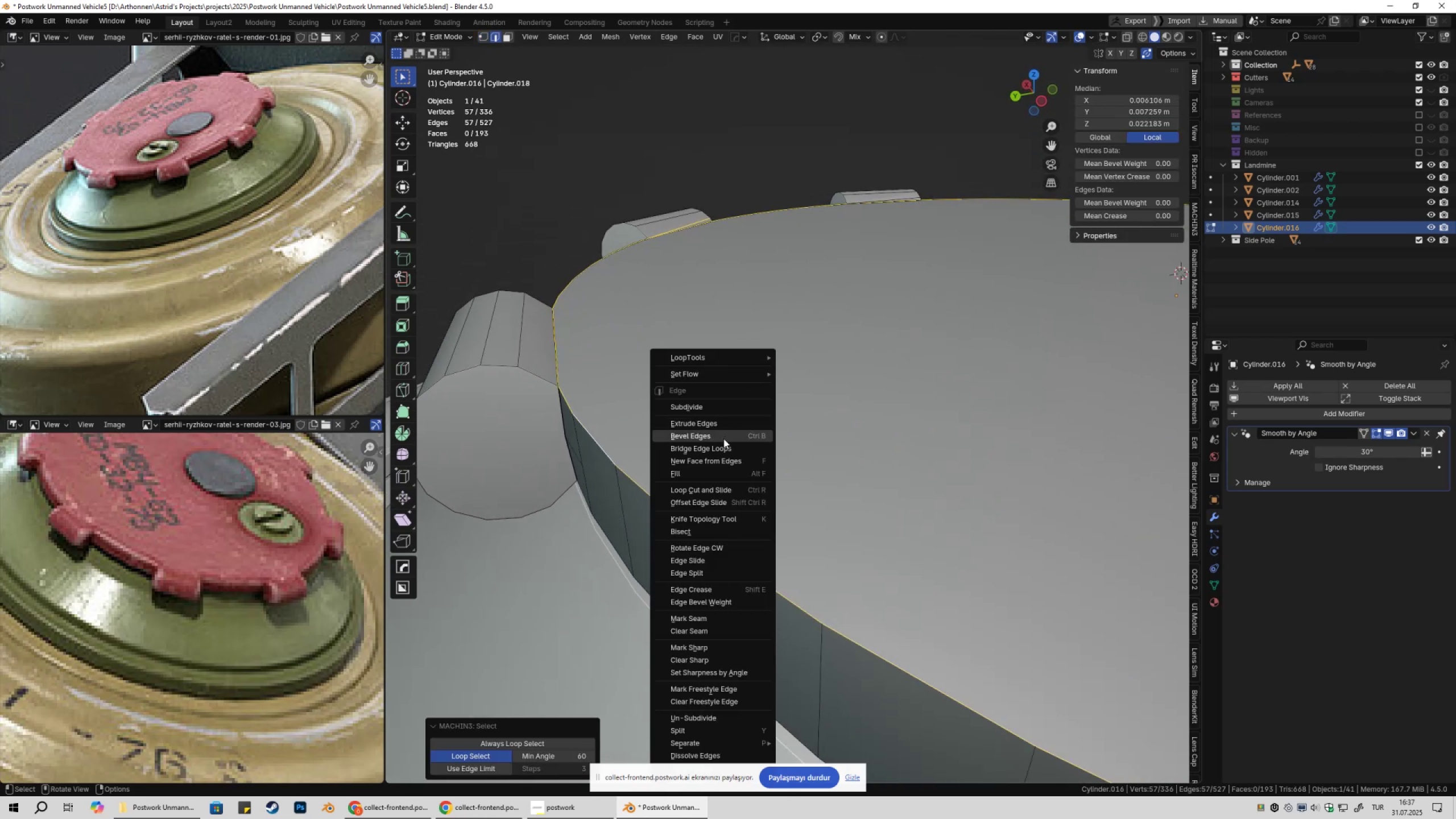 
left_click([723, 439])
 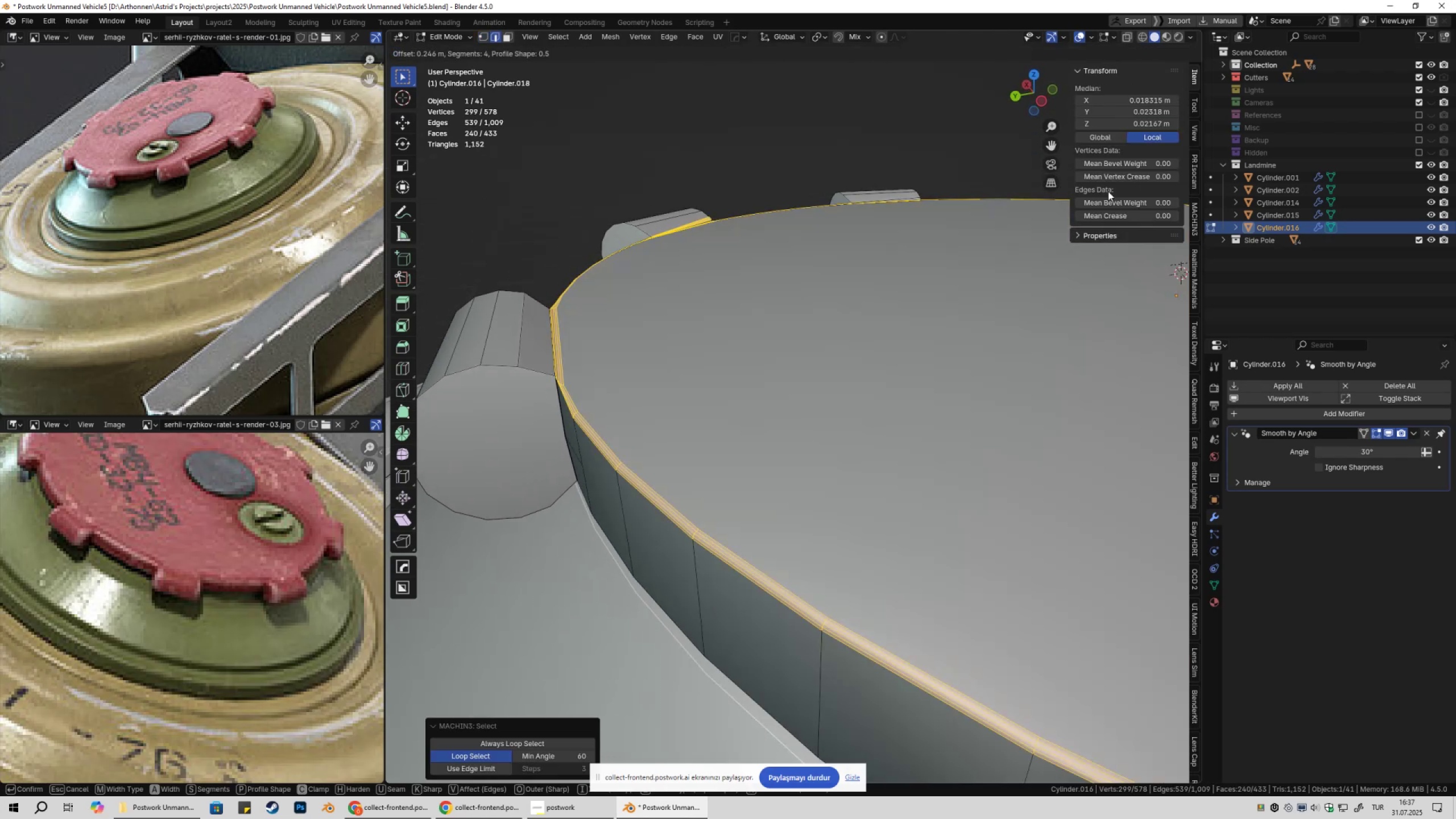 
left_click([844, 299])
 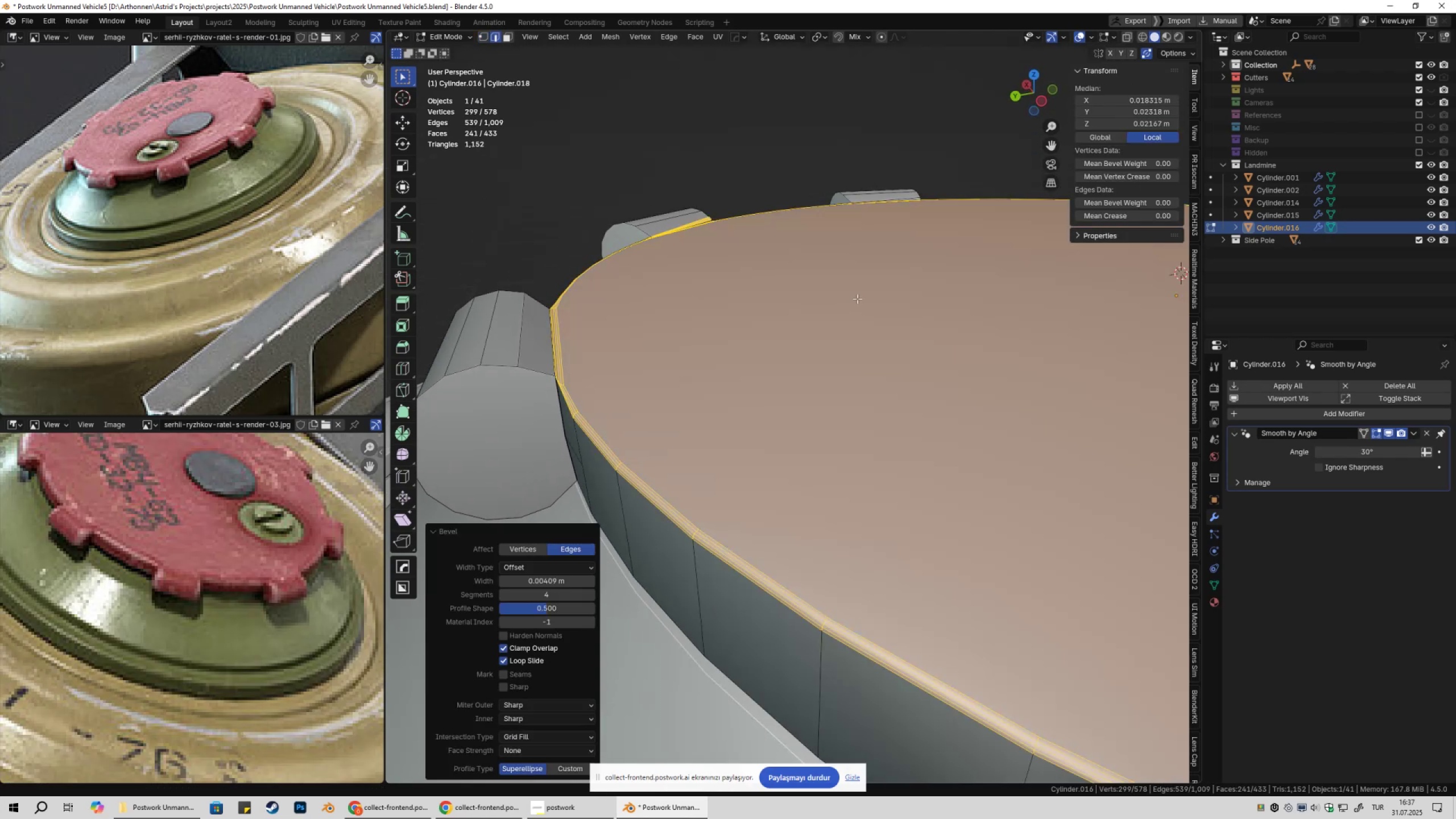 
key(Control+Z)
 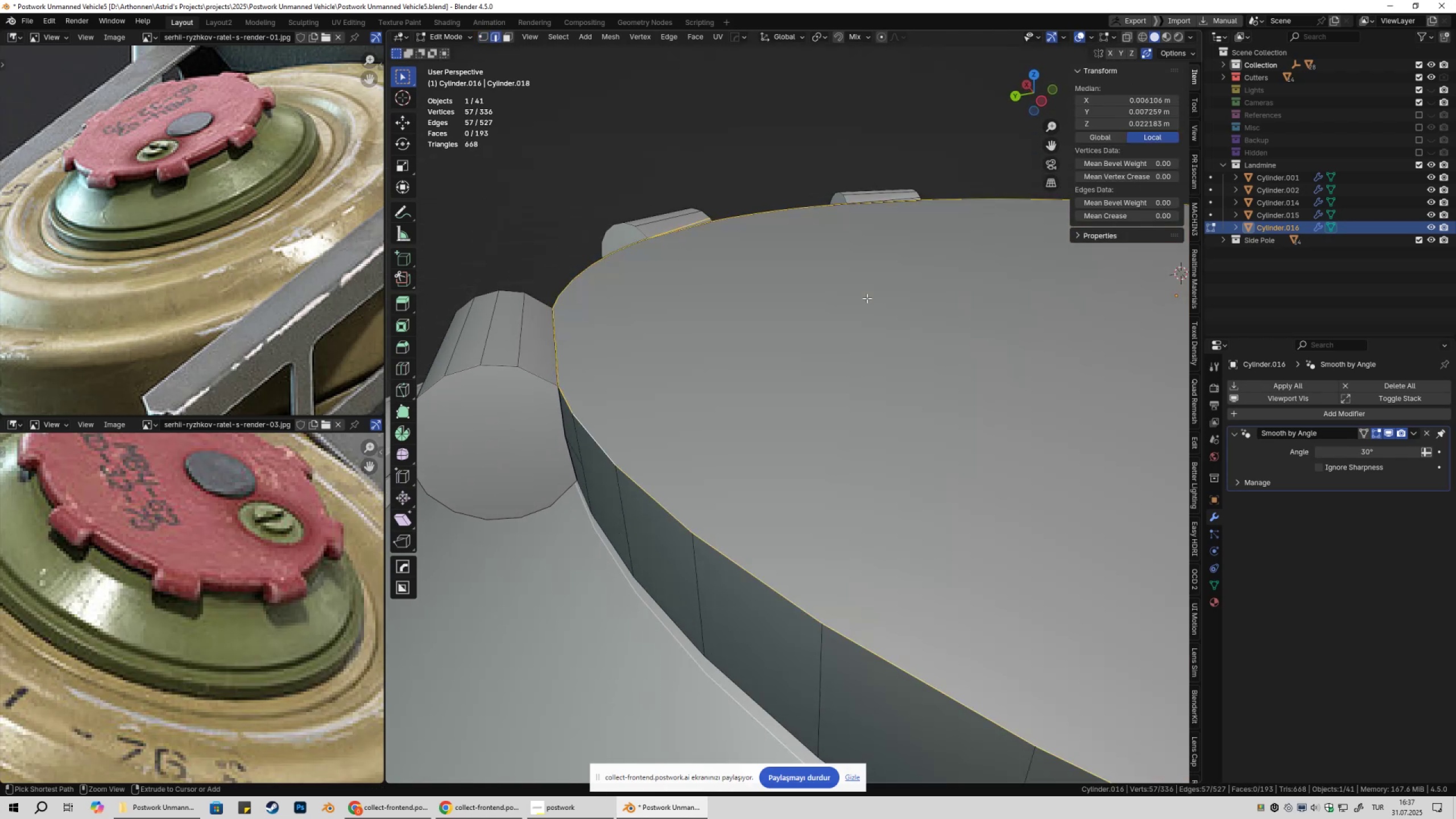 
key(Control+Z)
 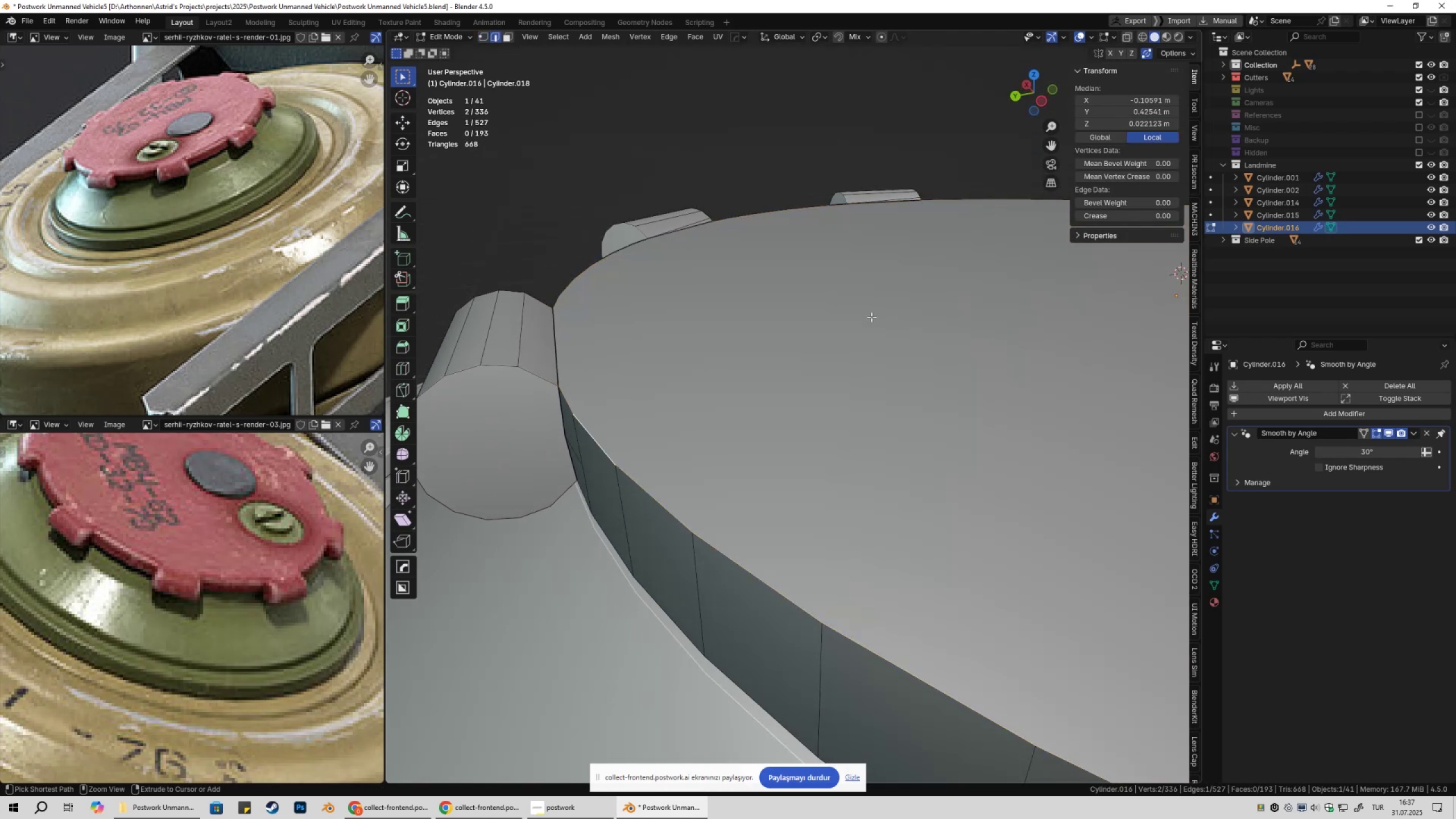 
scroll: coordinate [867, 365], scroll_direction: down, amount: 8.0
 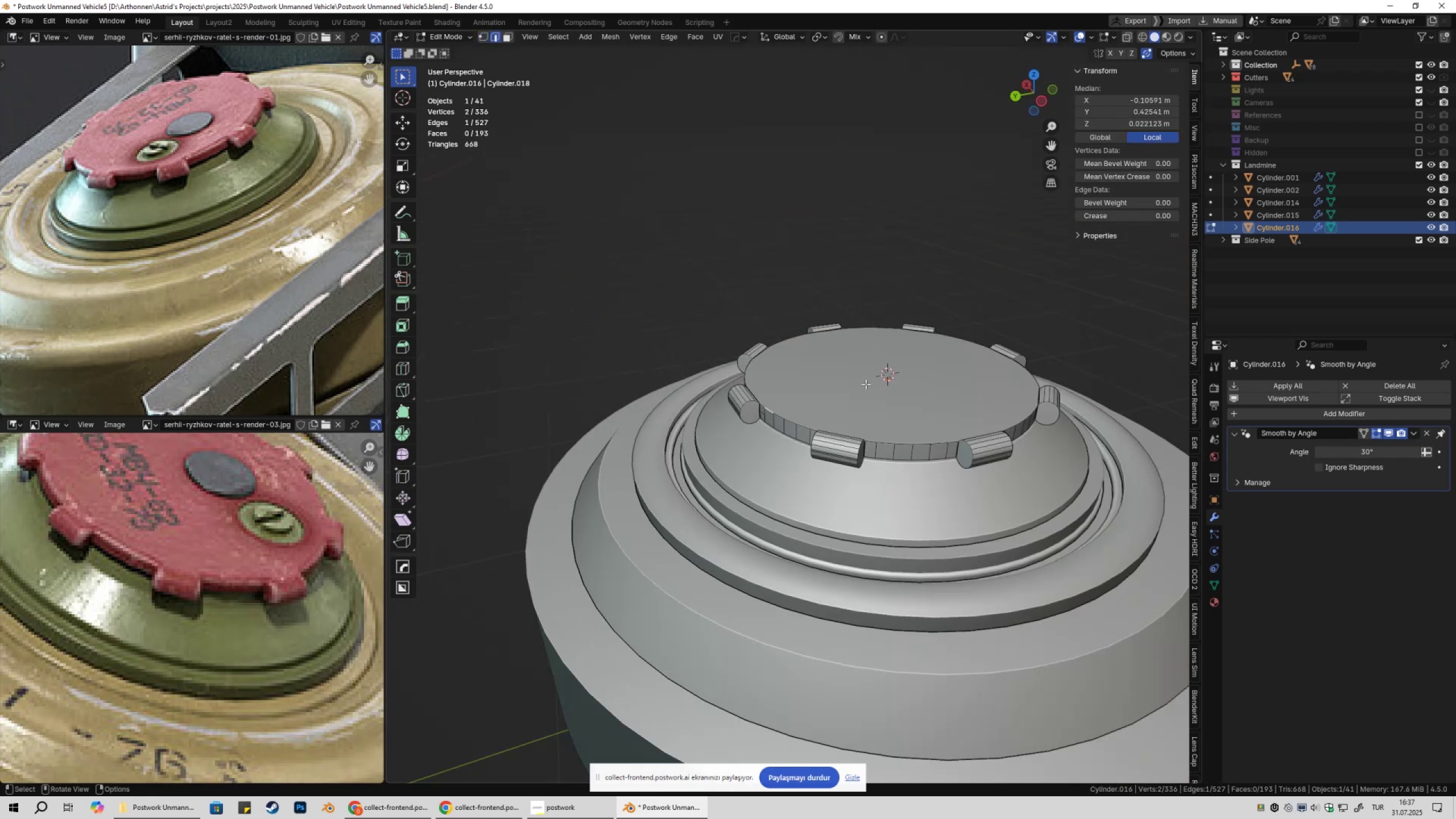 
key(Tab)
 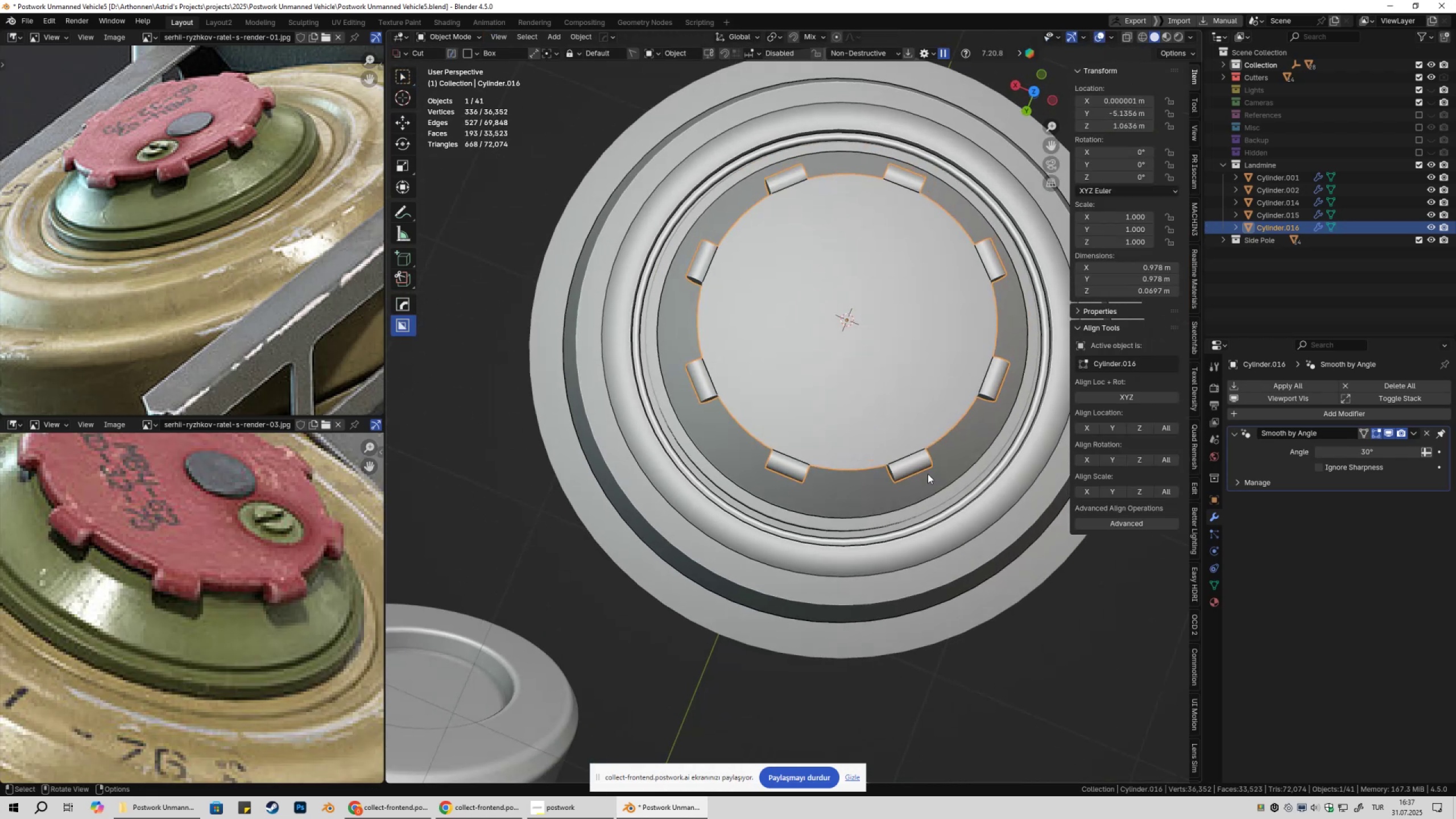 
scroll: coordinate [926, 358], scroll_direction: down, amount: 4.0
 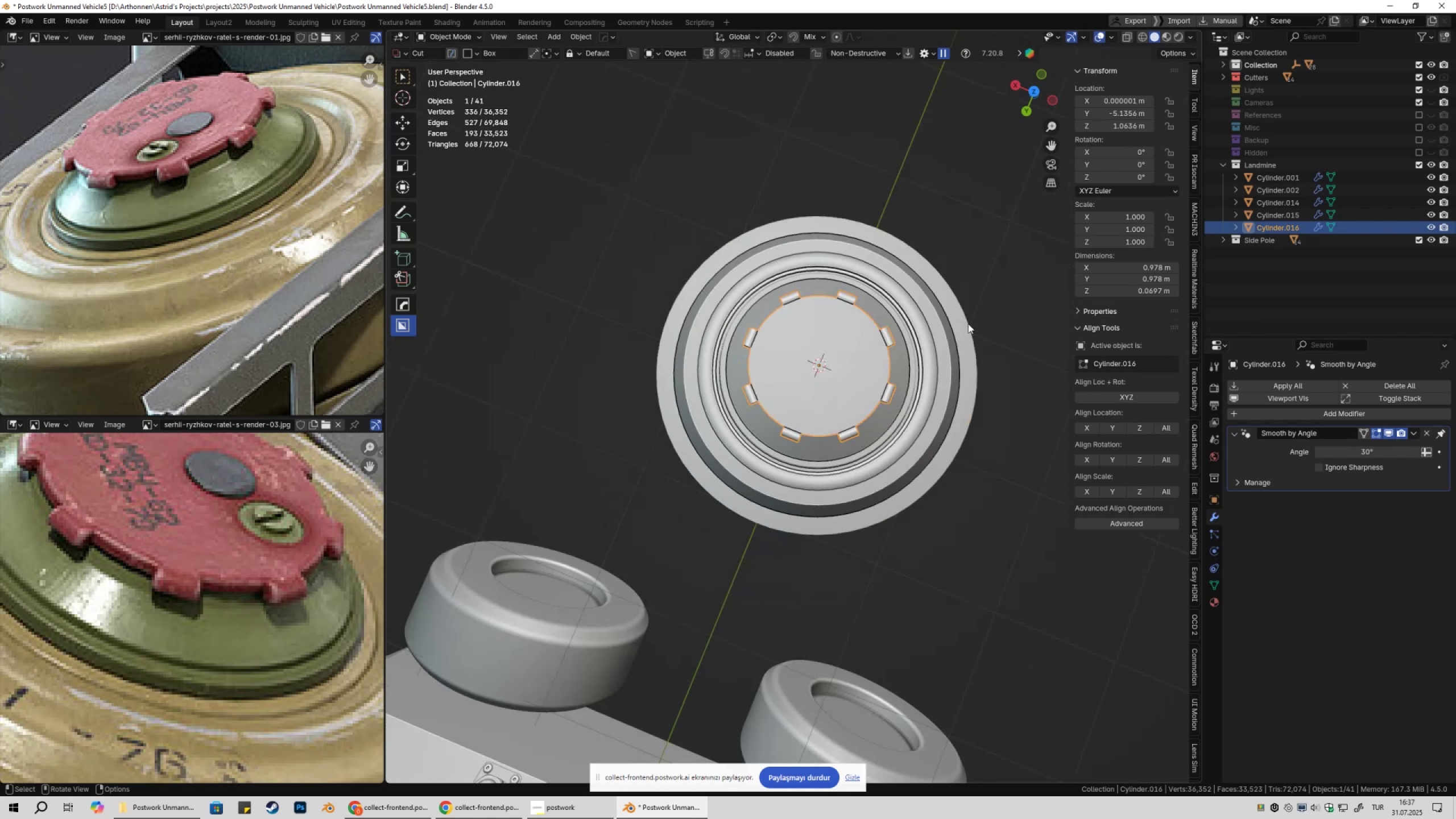 
left_click([968, 324])
 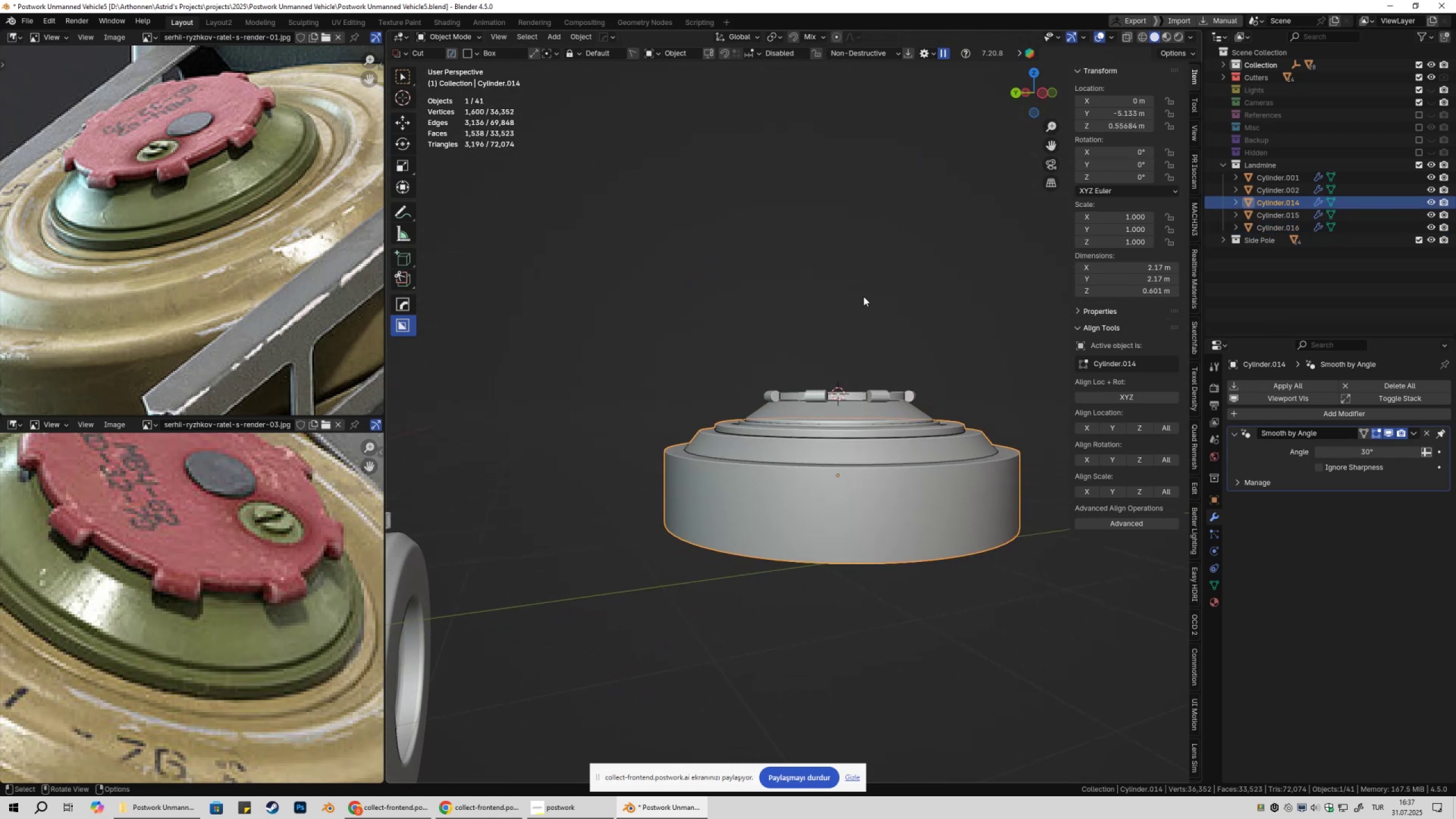 
left_click([830, 393])
 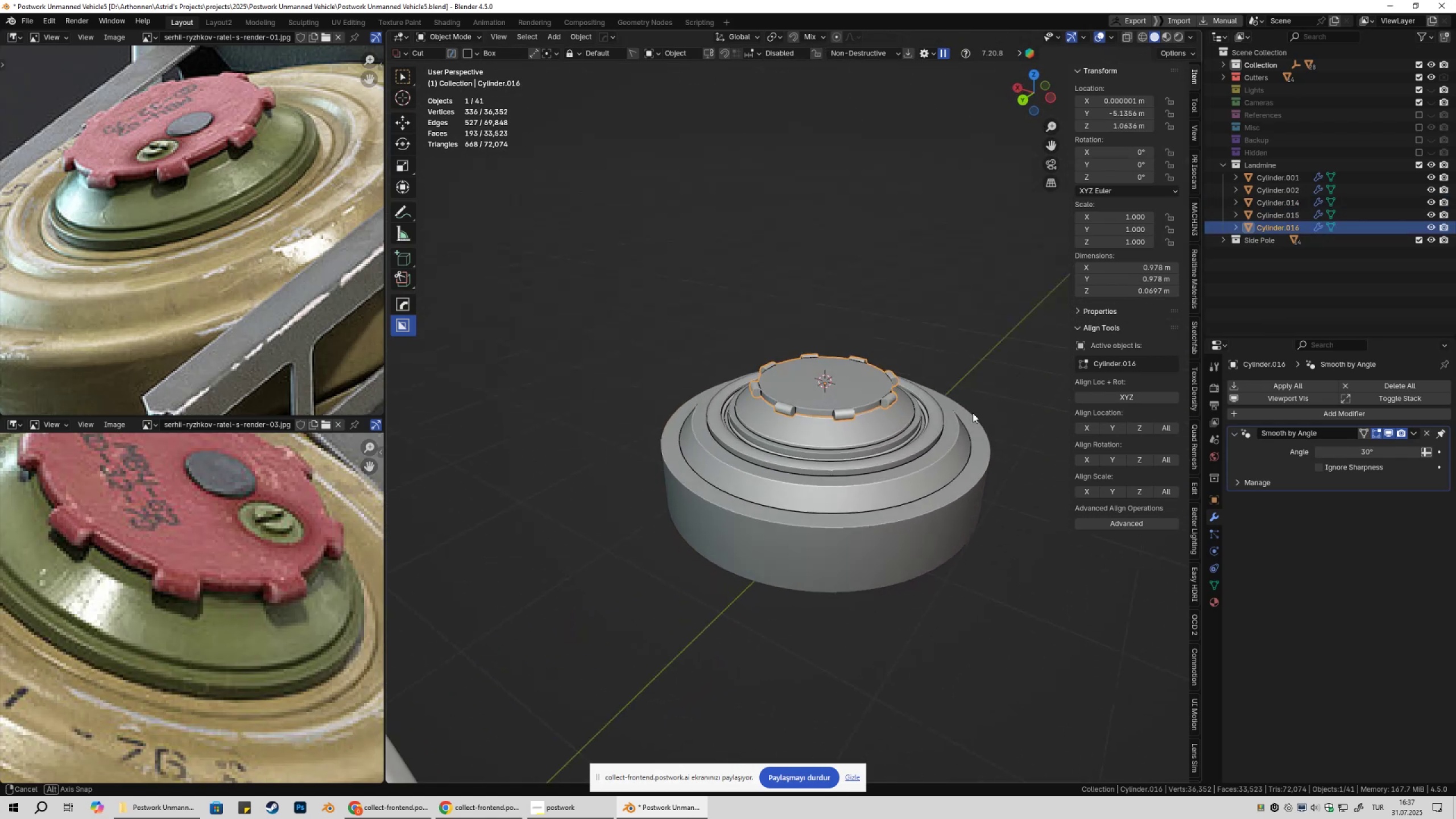 
scroll: coordinate [974, 436], scroll_direction: up, amount: 1.0
 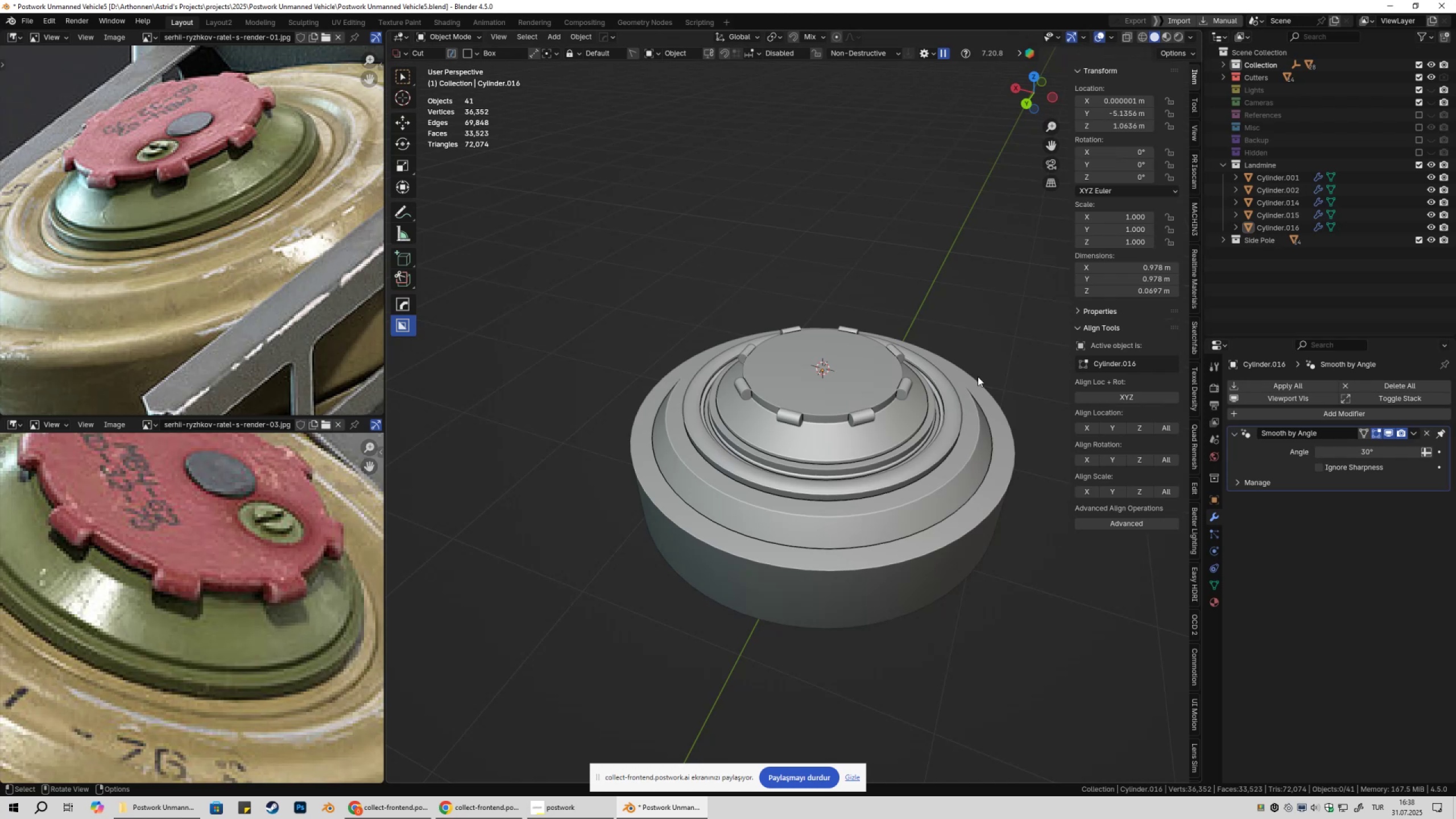 
wait(17.71)
 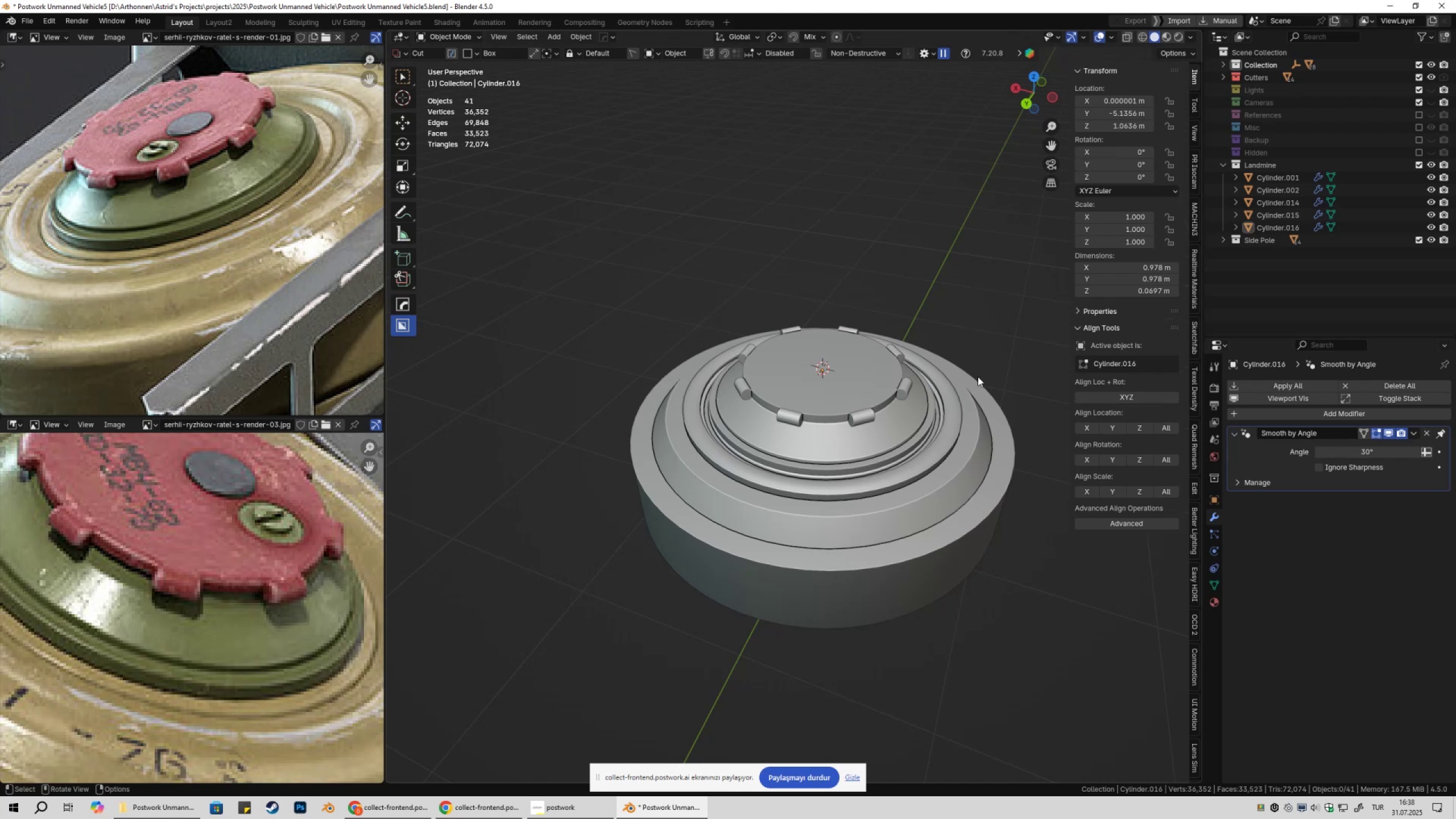 
middle_click([930, 392])
 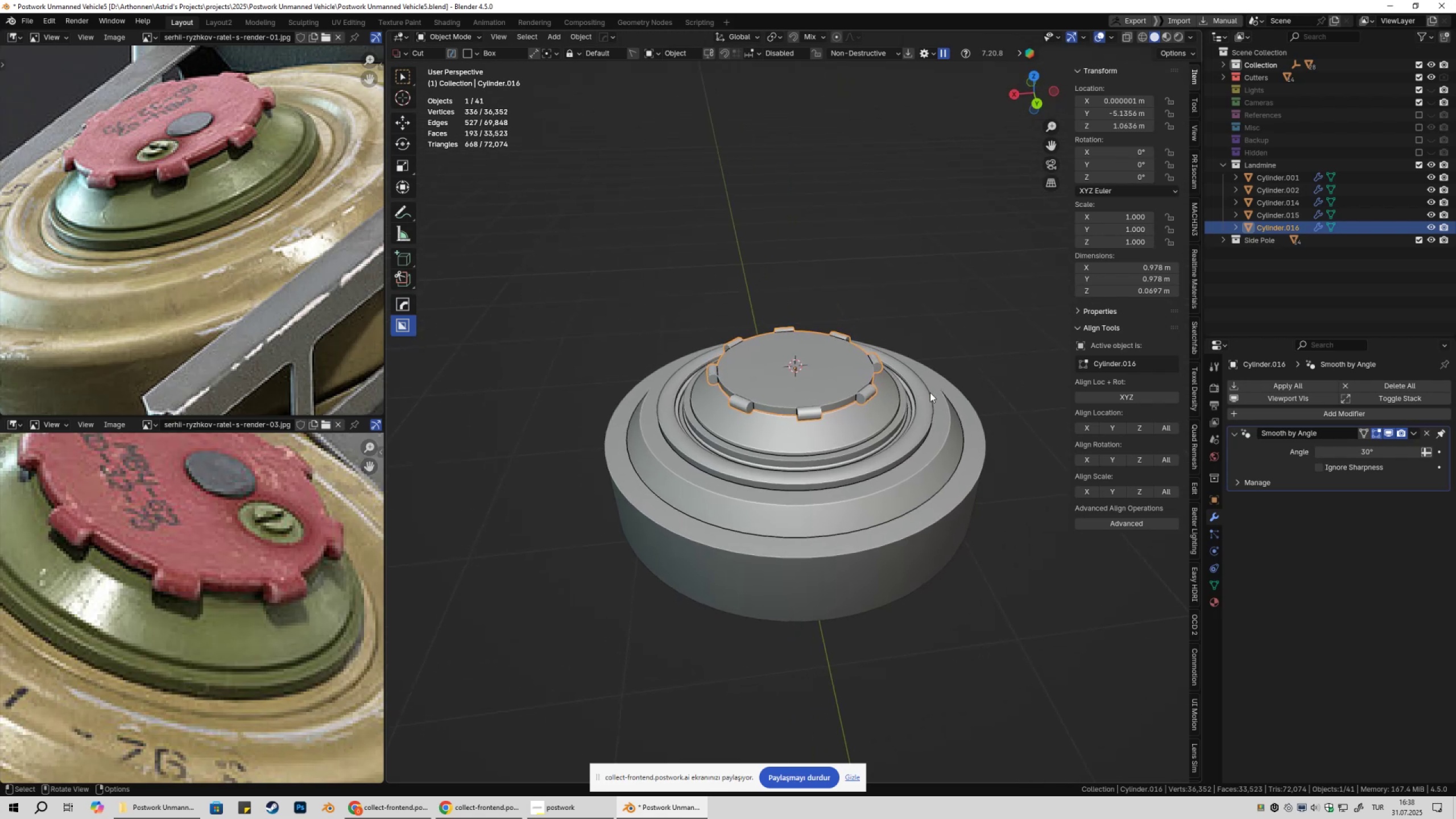 
type(x@@@)
 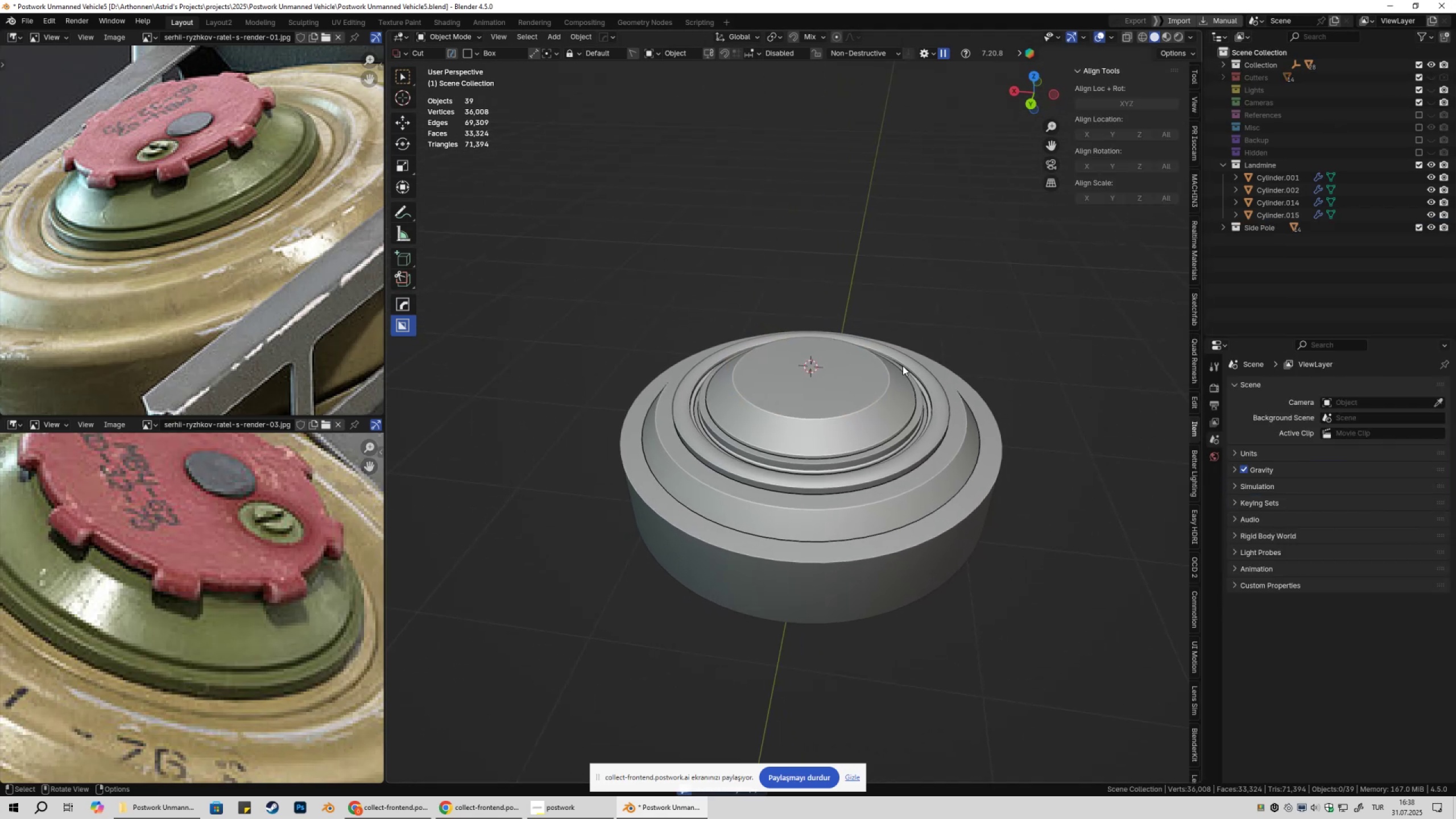 
 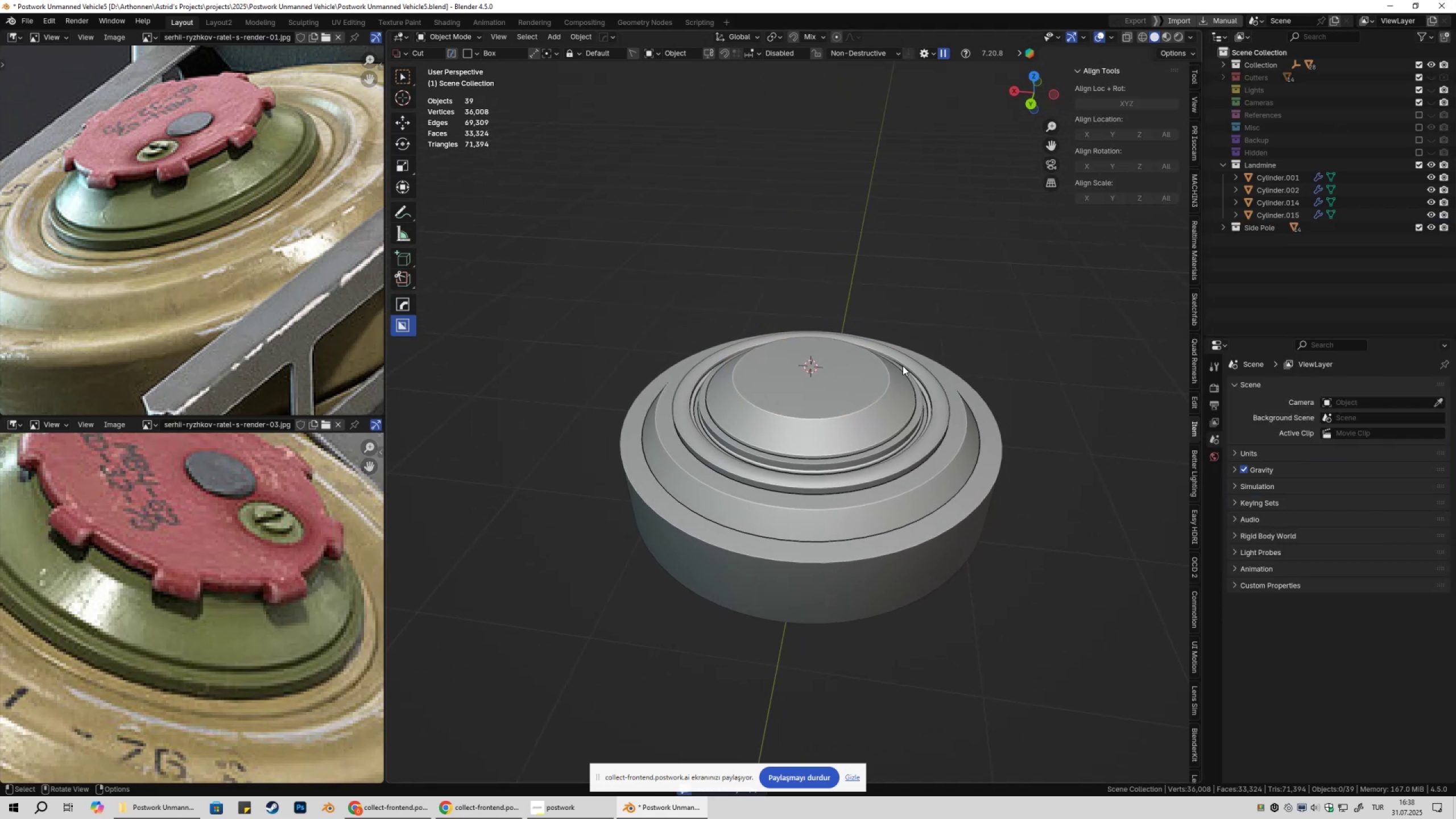 
left_click([903, 366])
 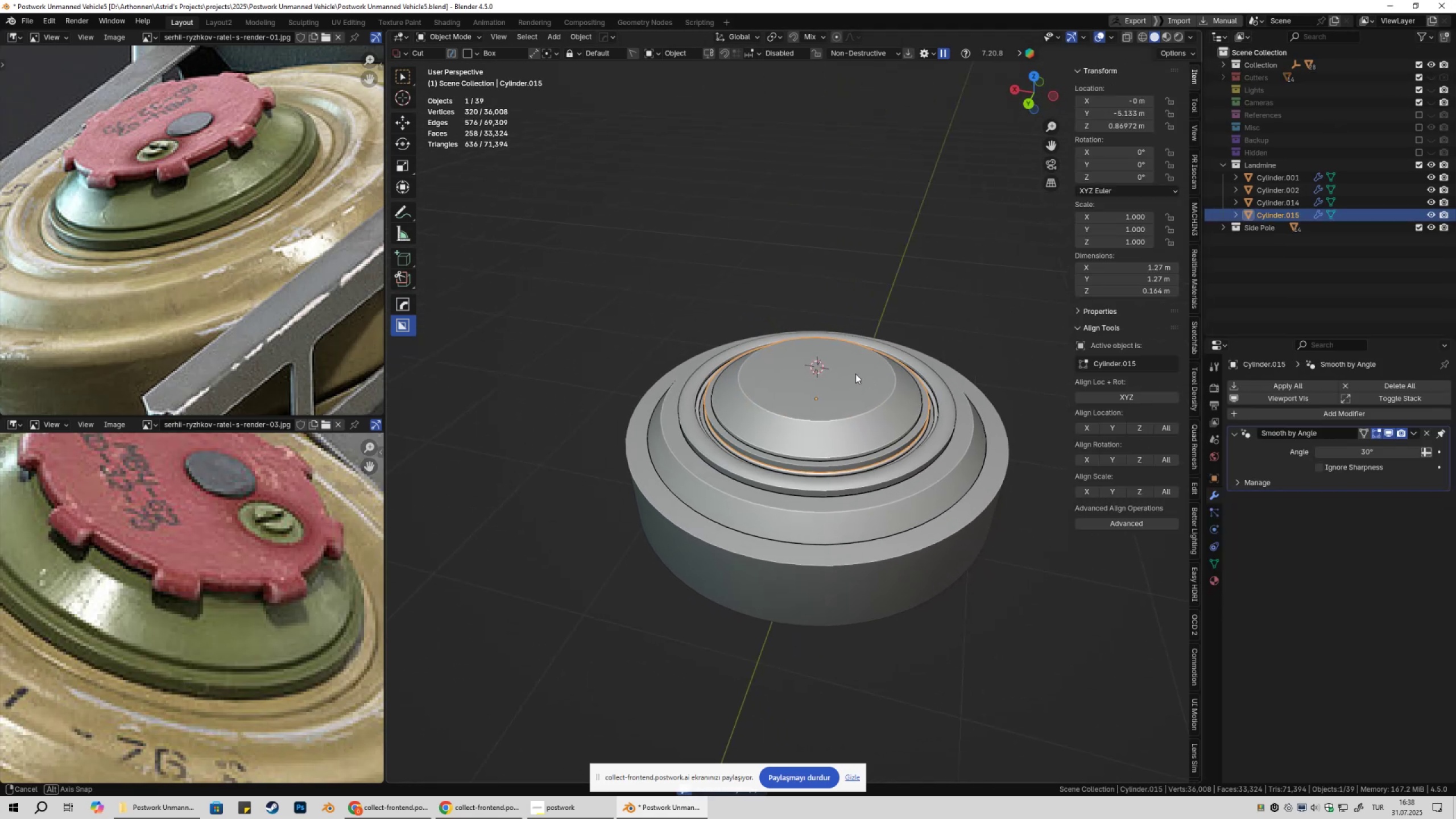 
key(Tab)
 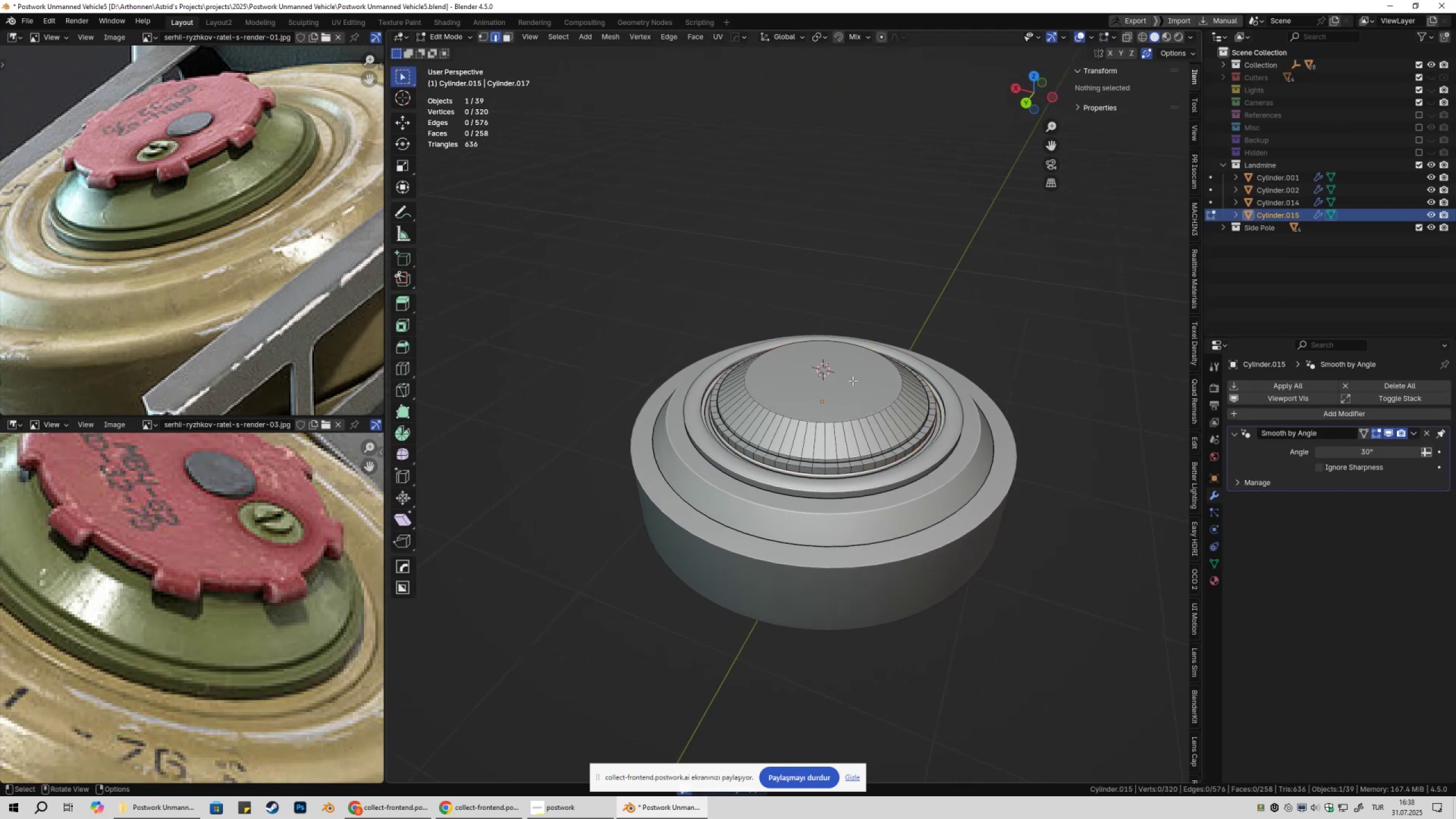 
key(3)
 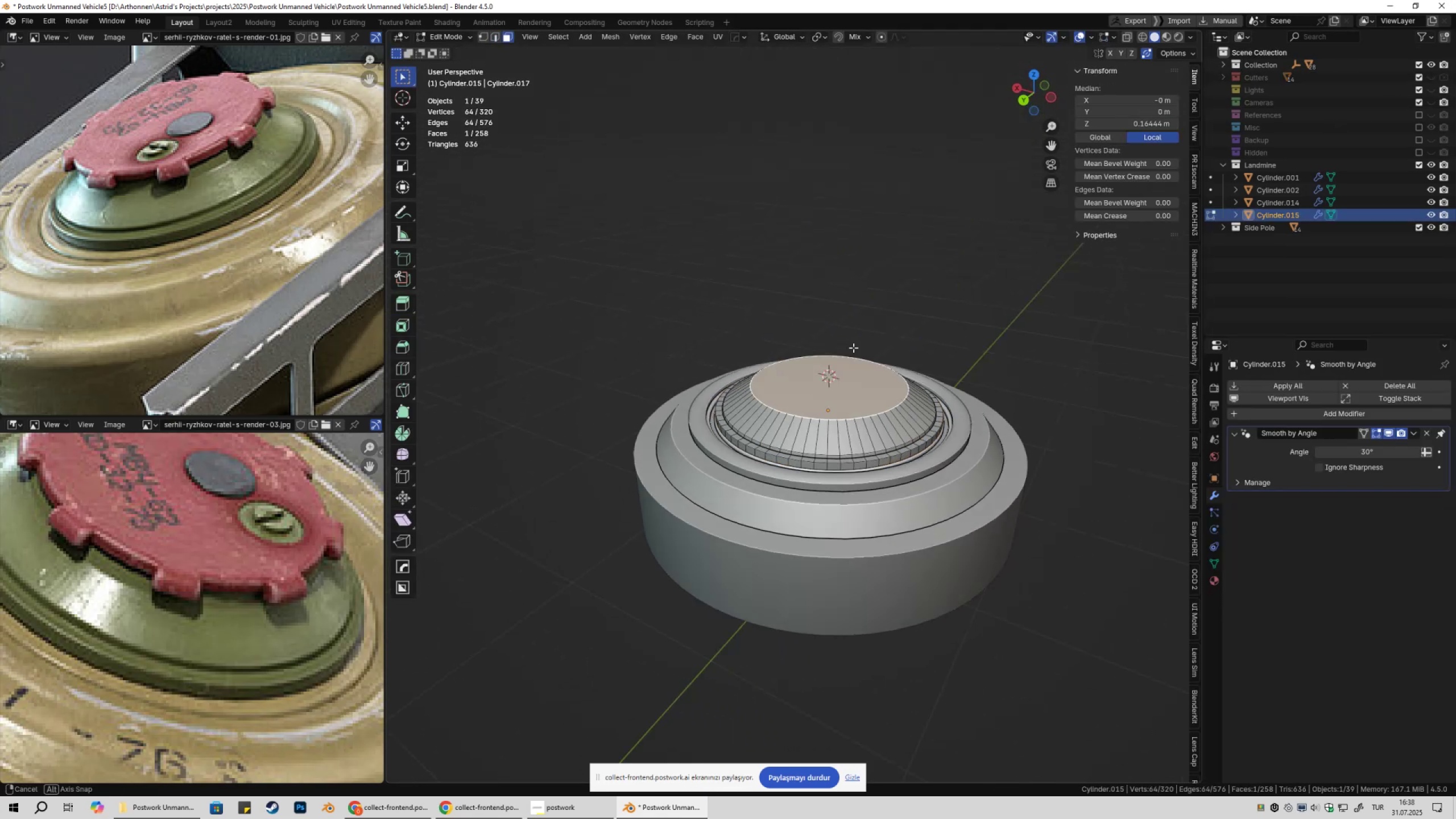 
key(Tab)
 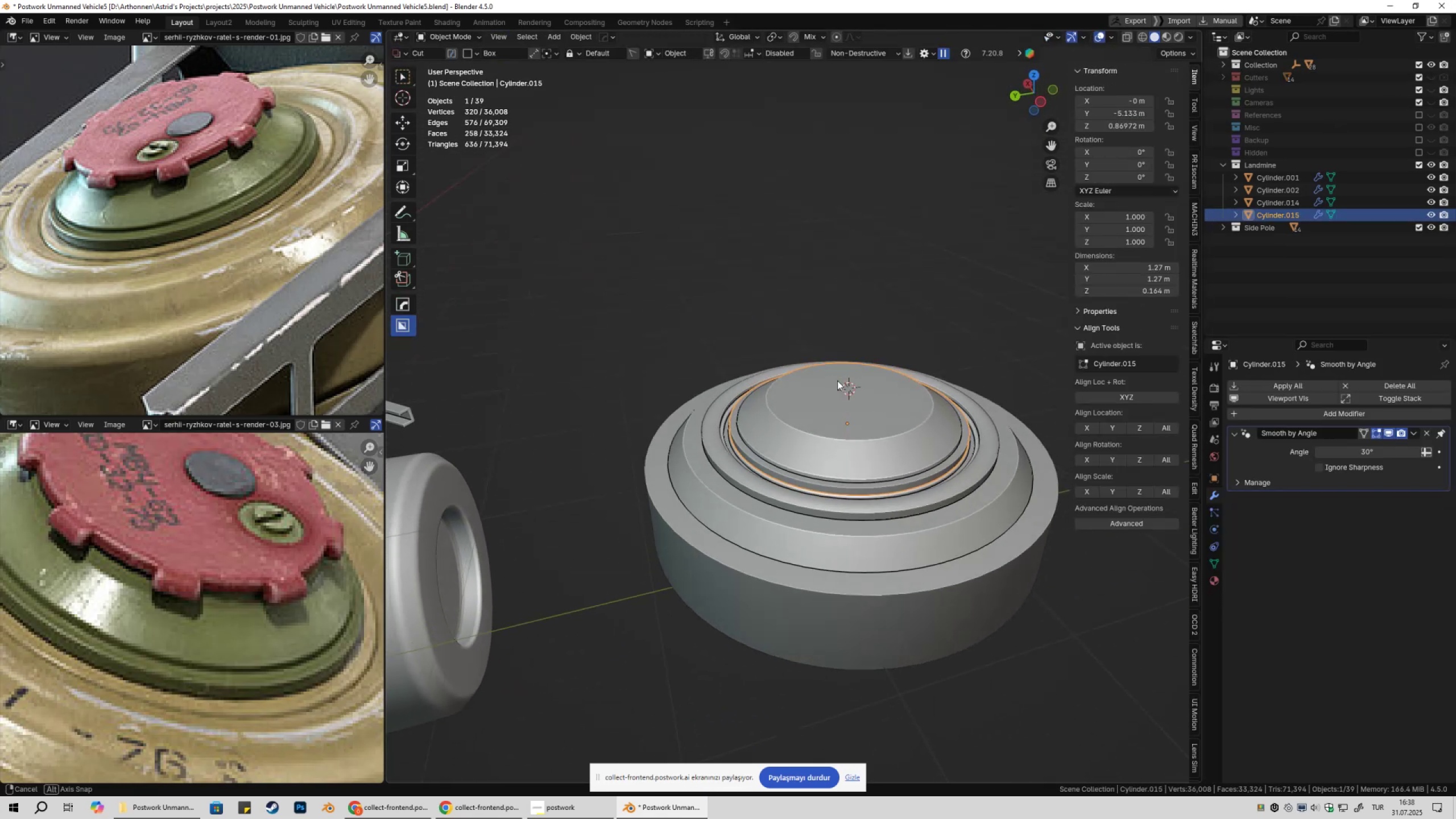 
key(Tab)
 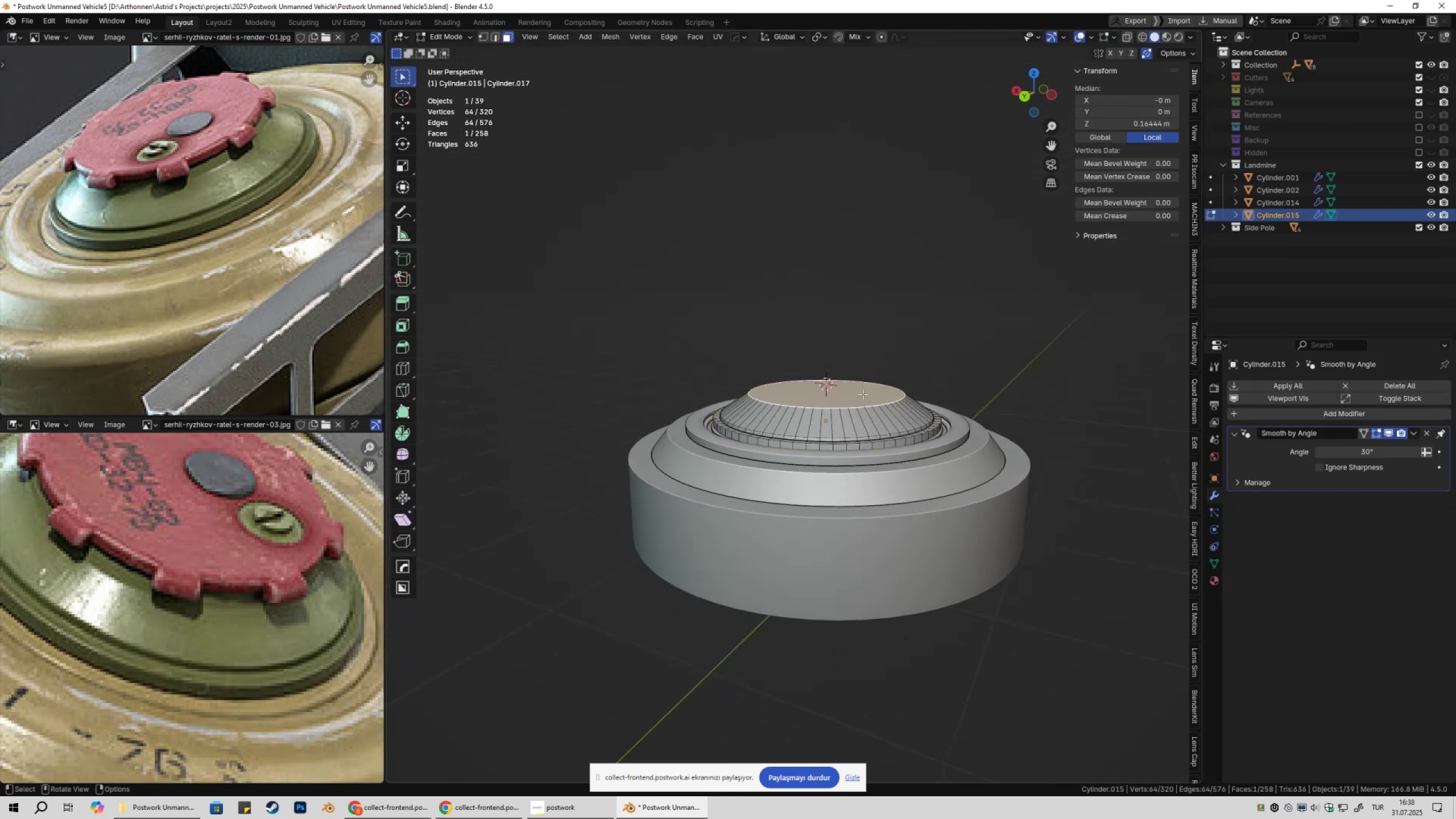 
key(3)
 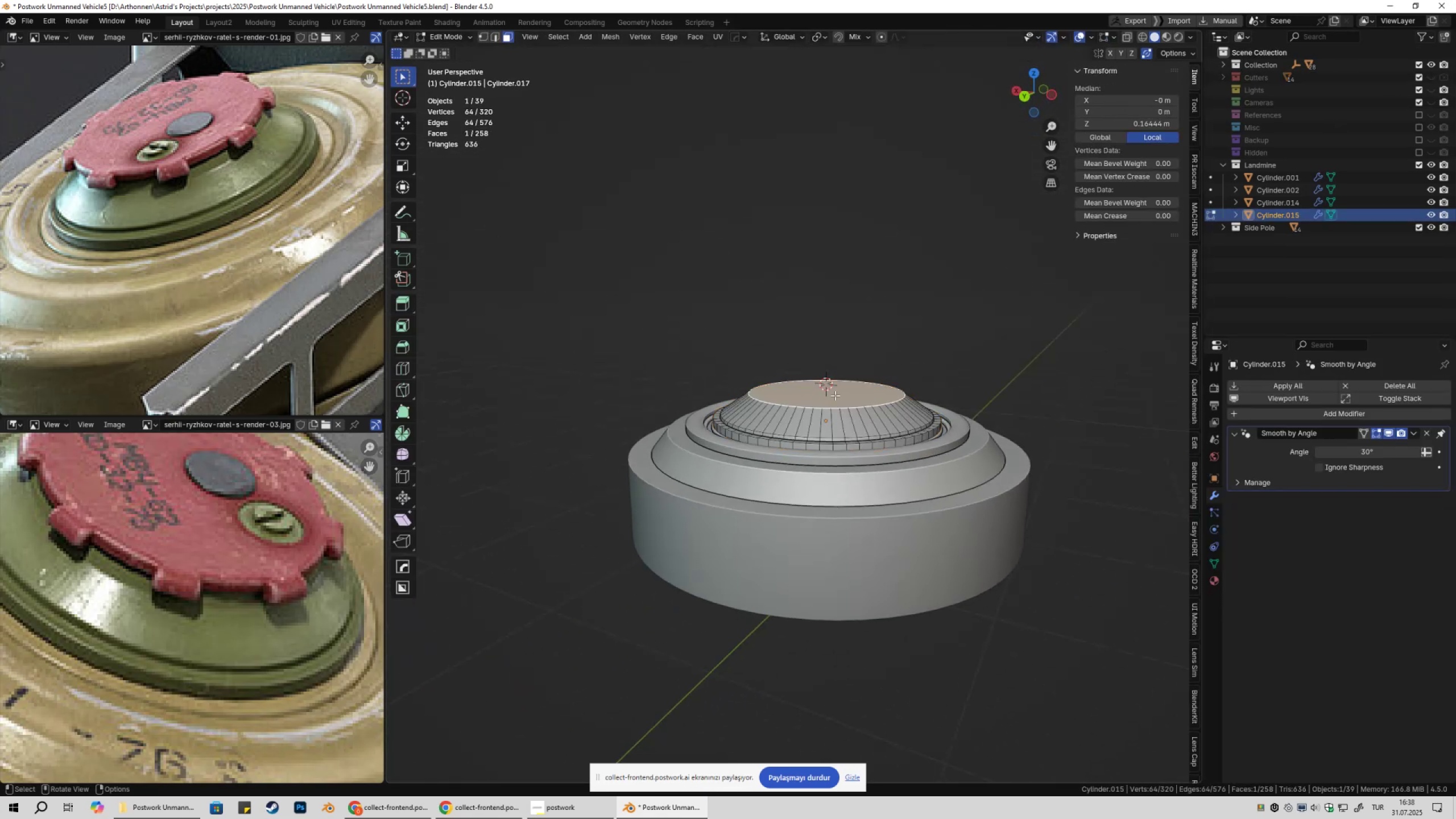 
left_click([835, 395])
 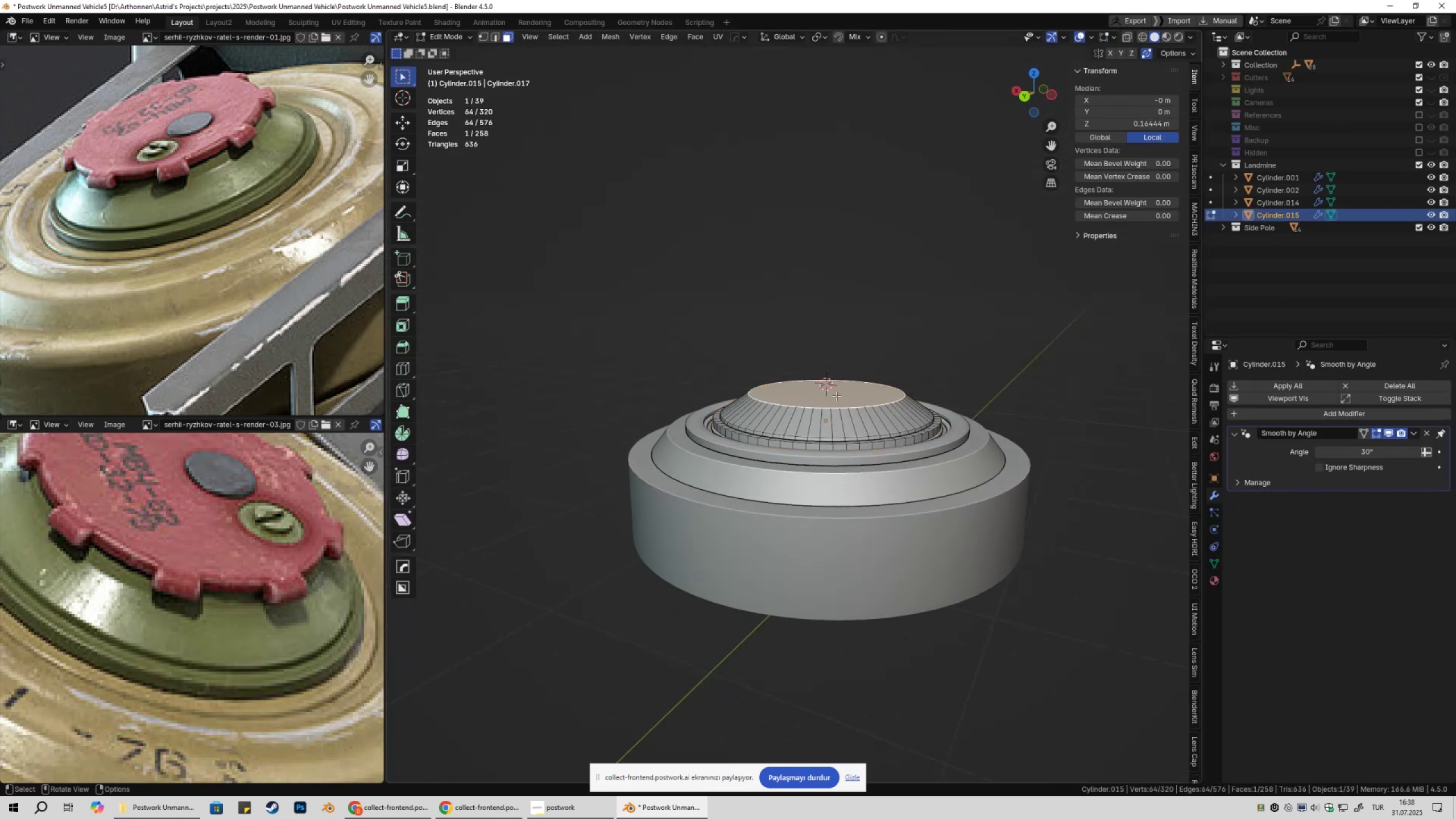 
key(Shift+S)
 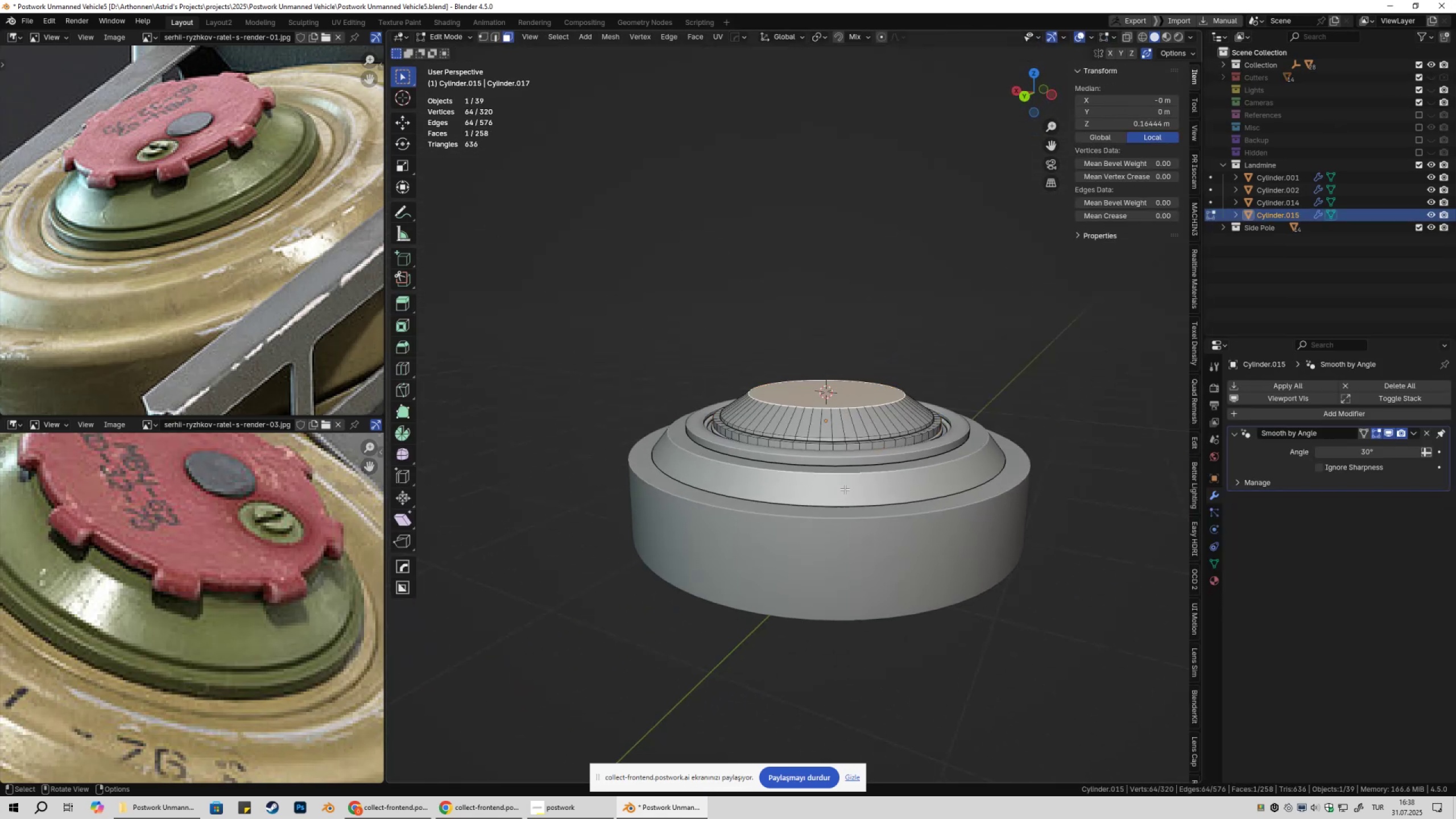 
key(Tab)
 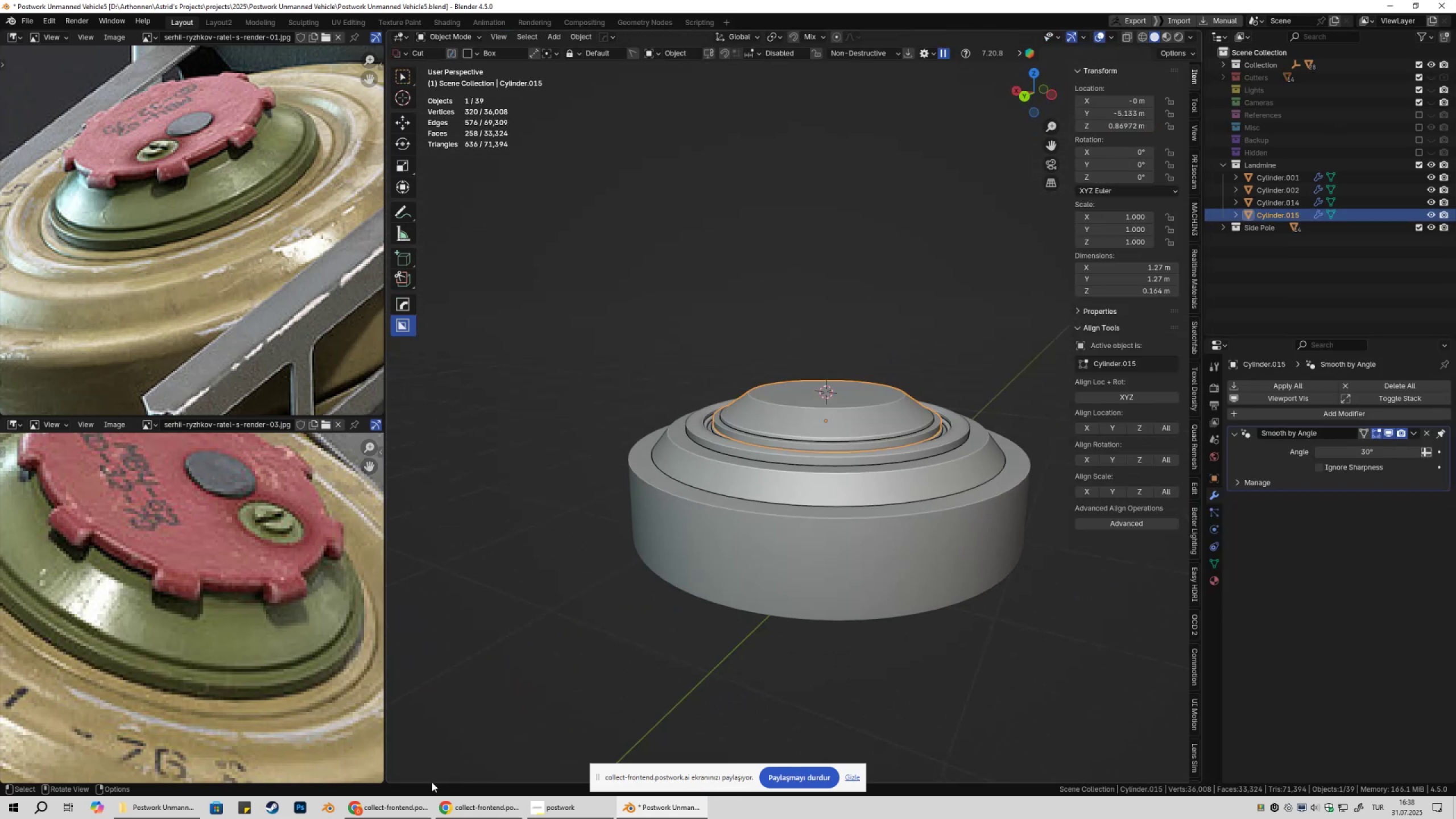 
left_click([413, 818])
 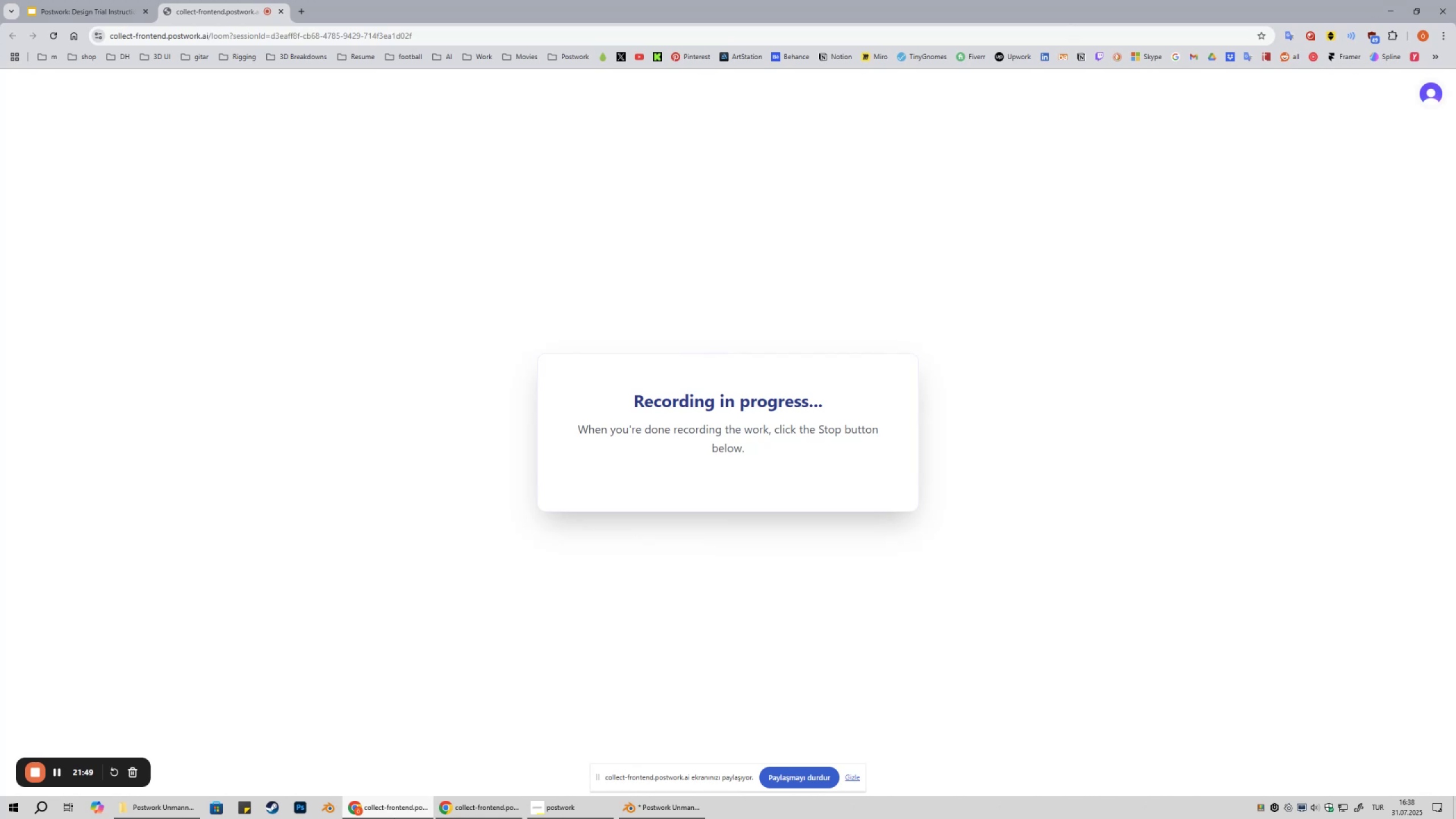 
left_click([394, 818])
 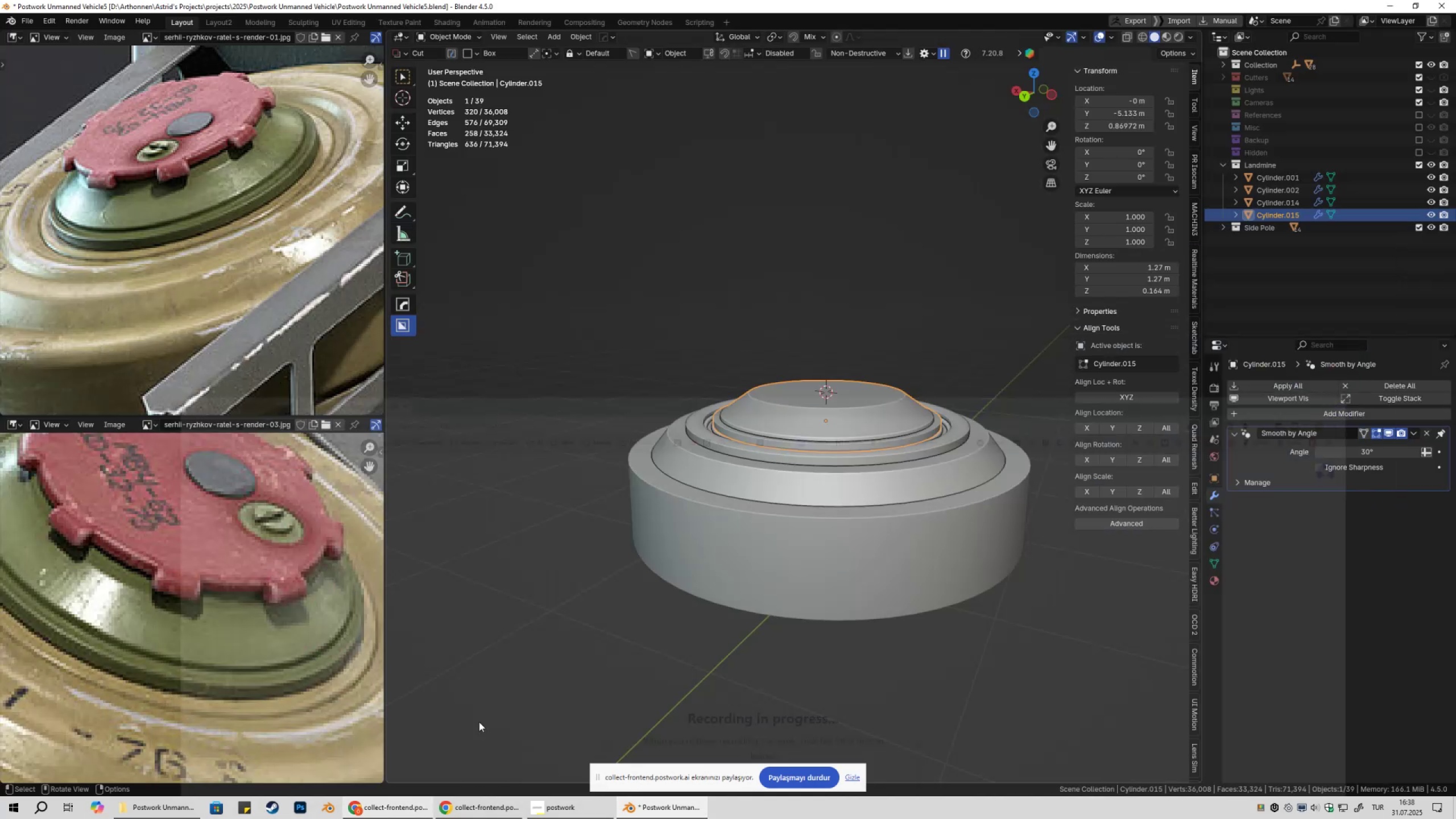 
key(Shift+ShiftLeft)
 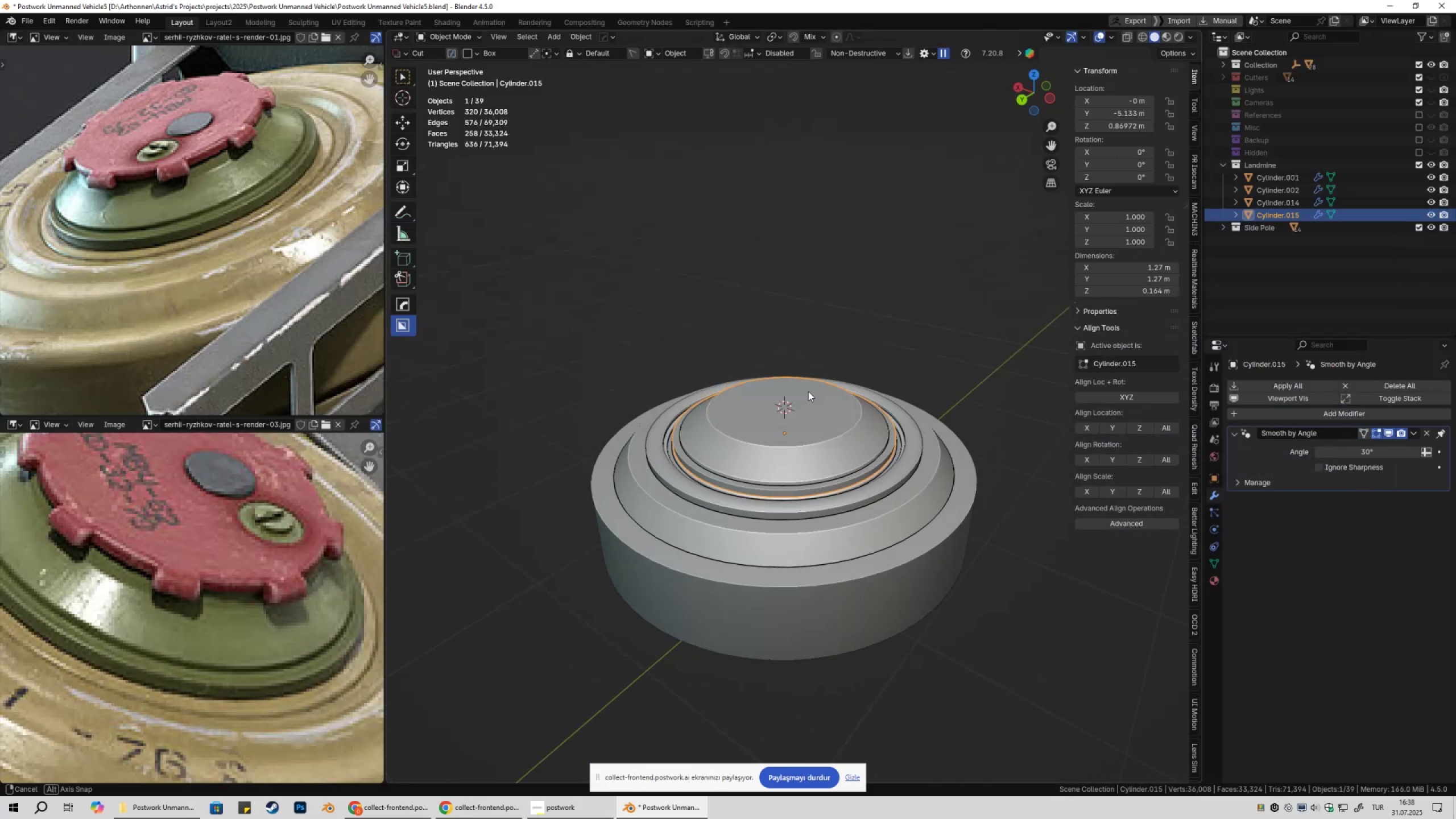 
key(Shift+ShiftLeft)
 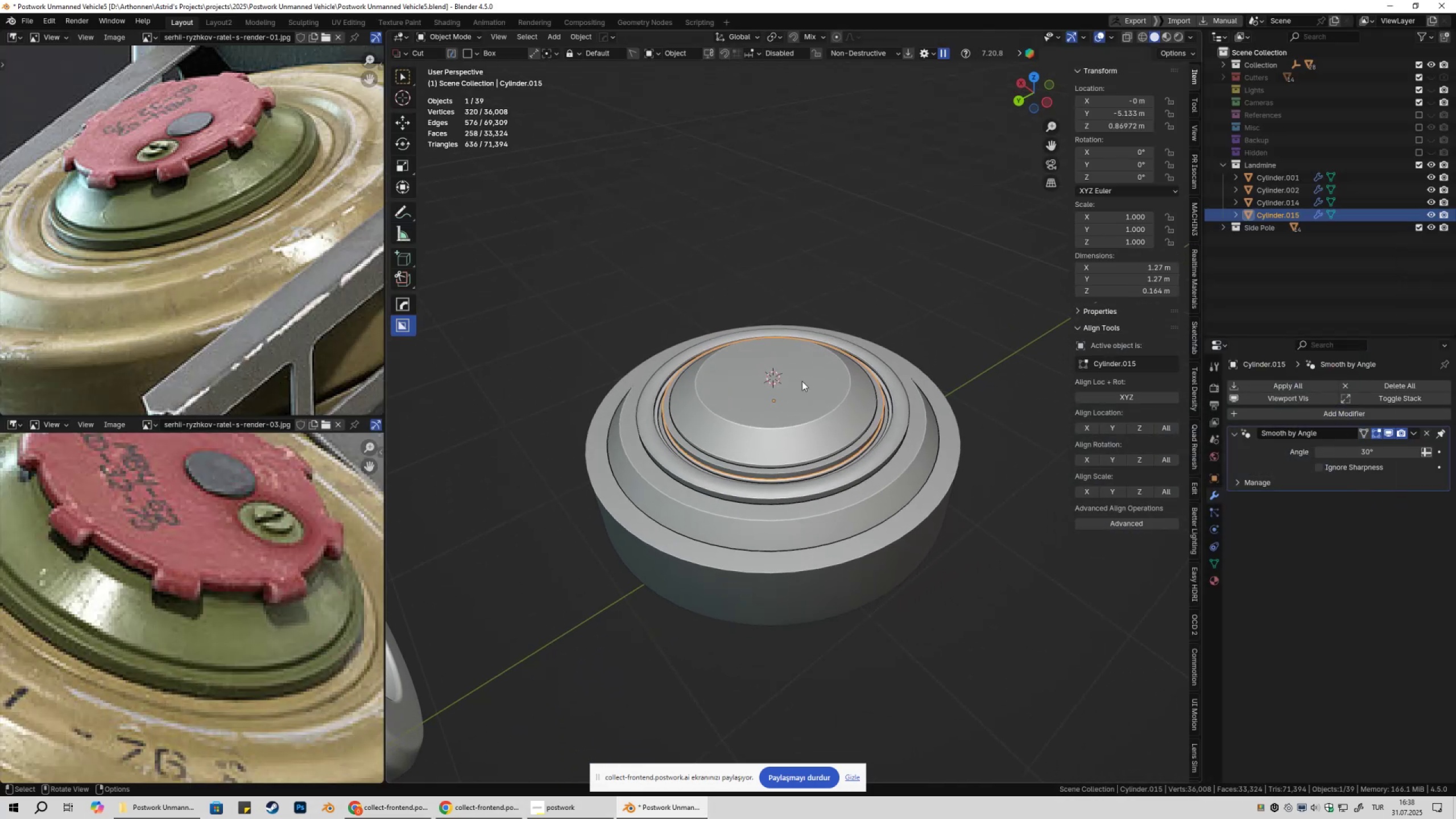 
scroll: coordinate [802, 381], scroll_direction: up, amount: 1.0
 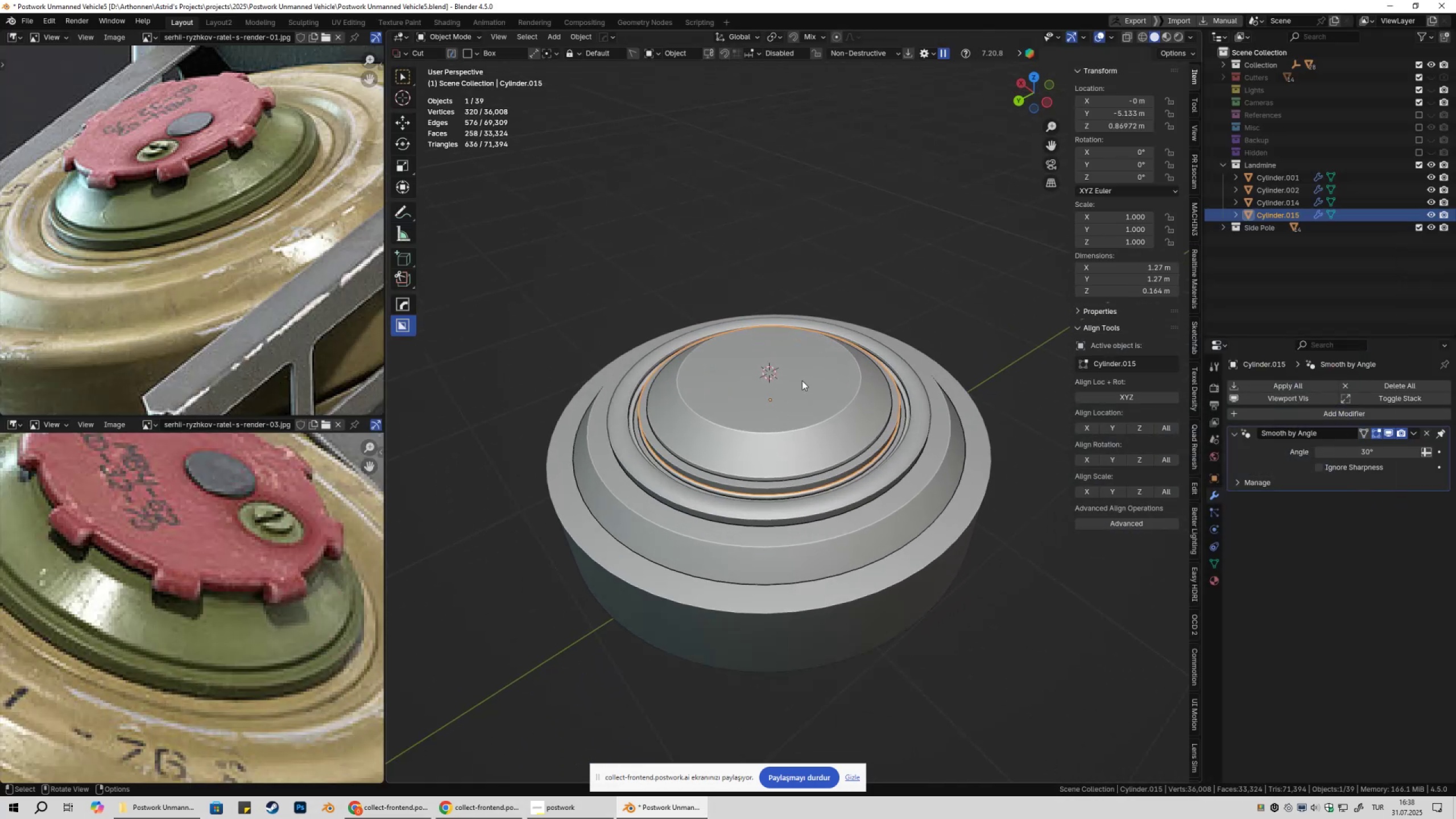 
key(Shift+ShiftLeft)
 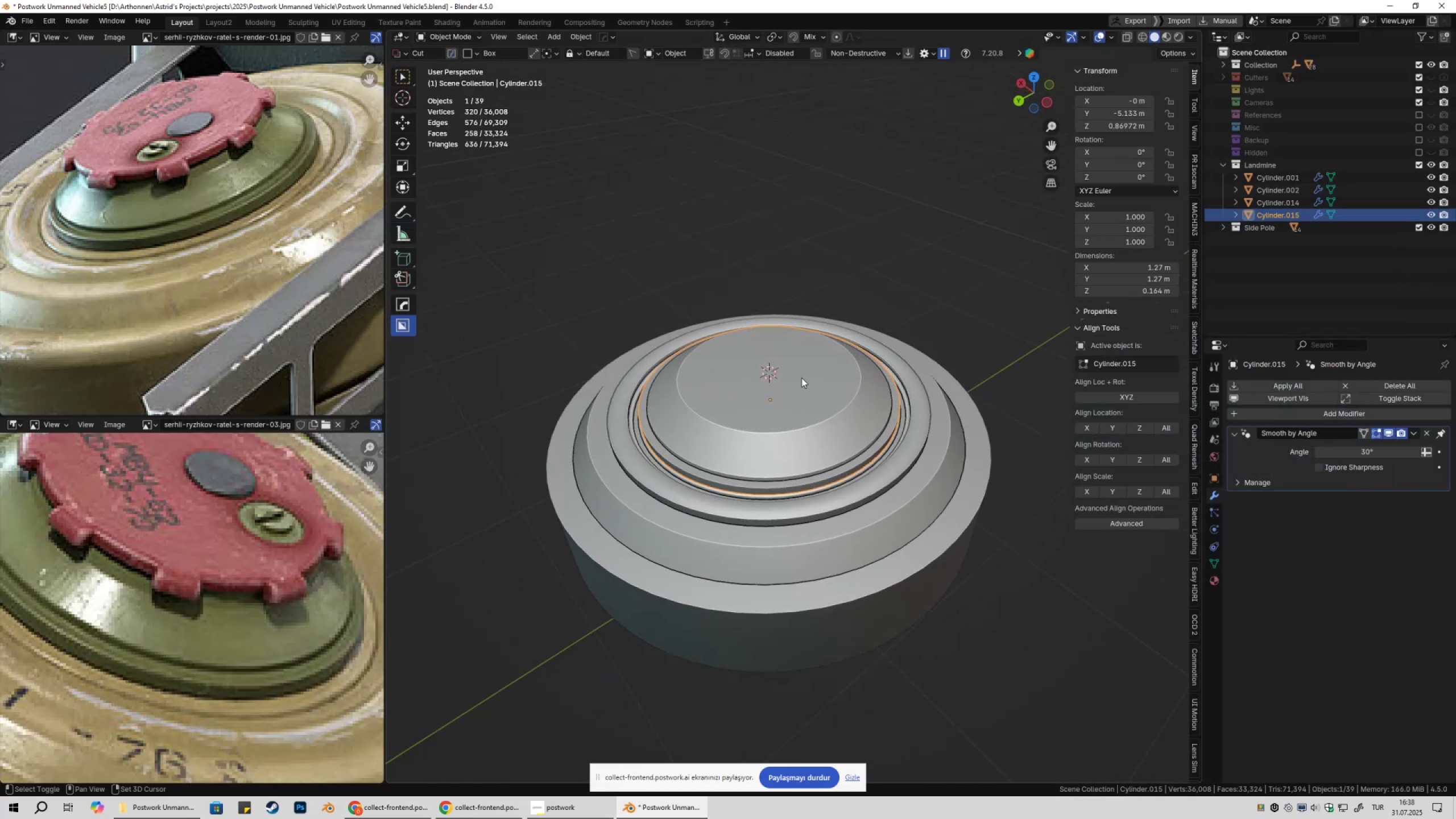 
key(Shift+A)
 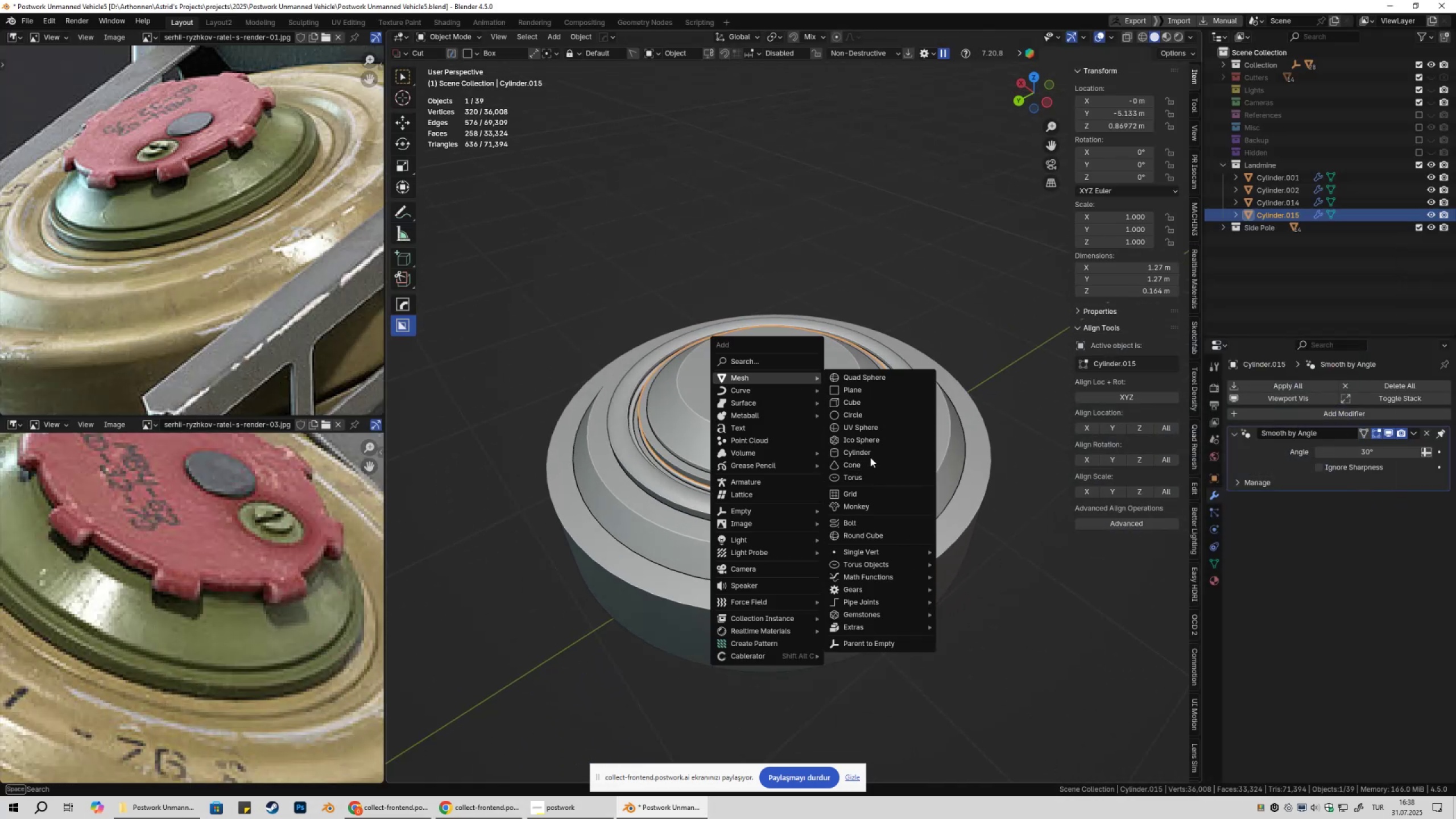 
left_click([870, 453])
 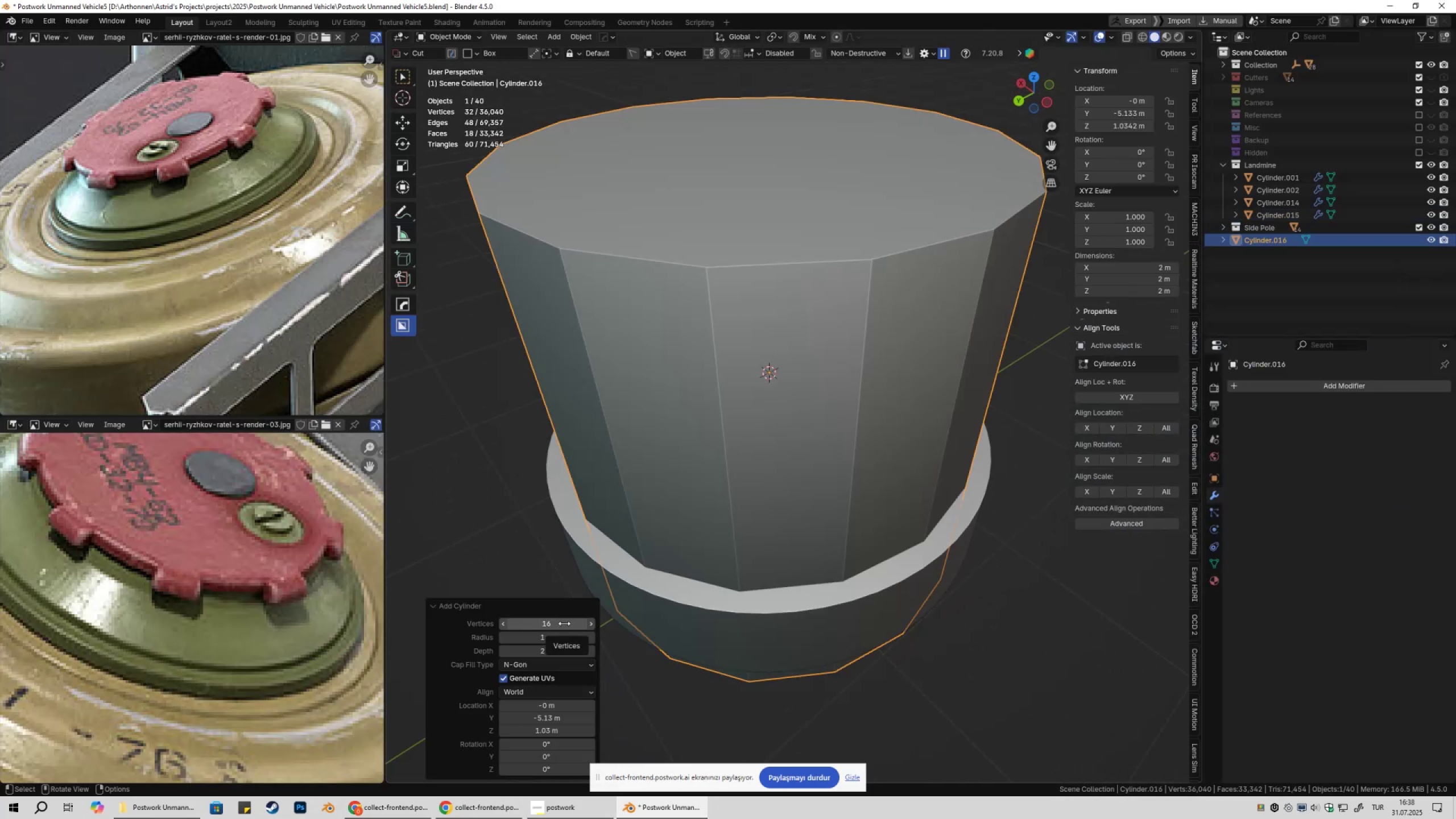 
scroll: coordinate [979, 353], scroll_direction: down, amount: 5.0
 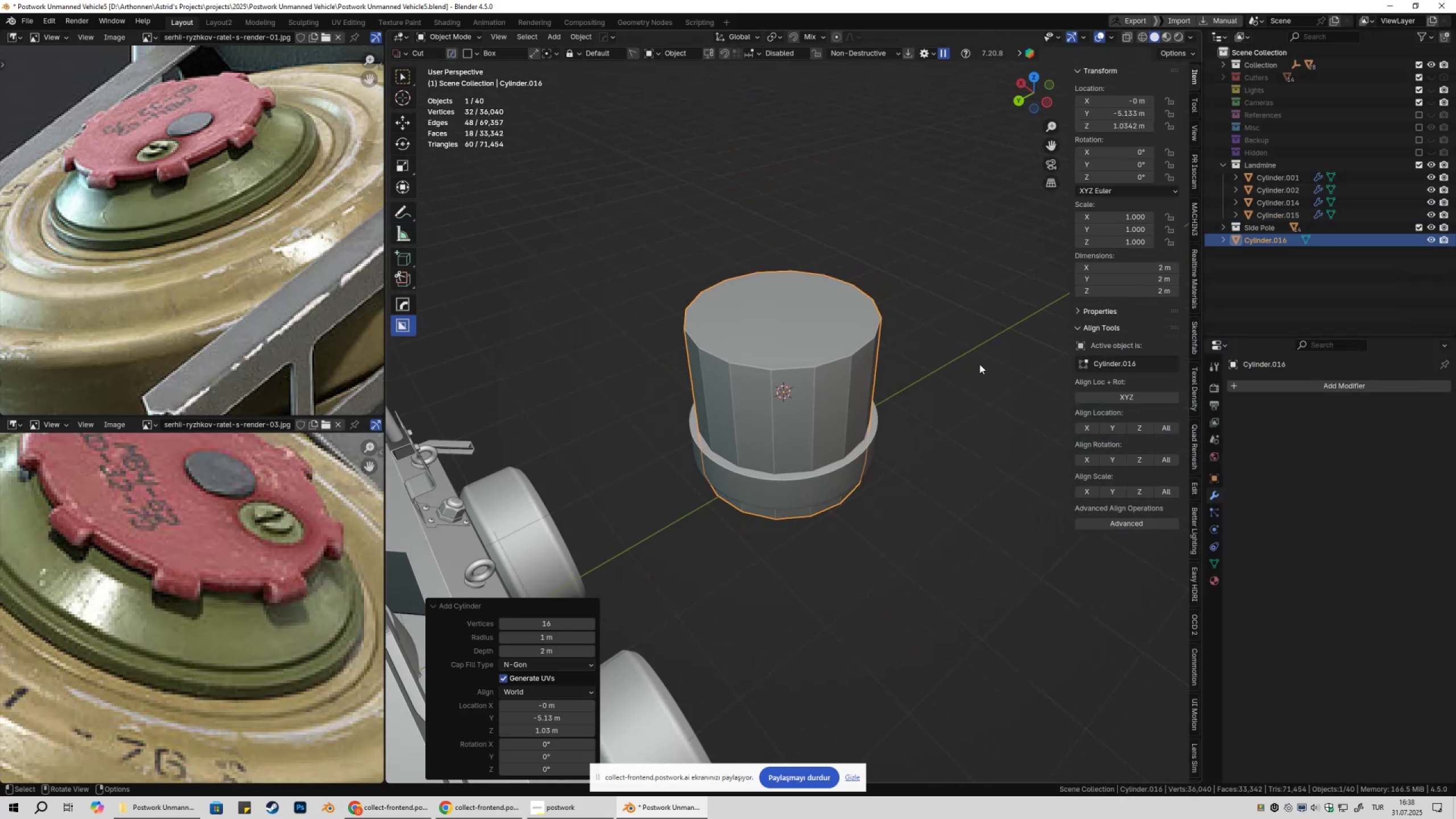 
type(rx90)
key(NumpadEnter)
type(s)
 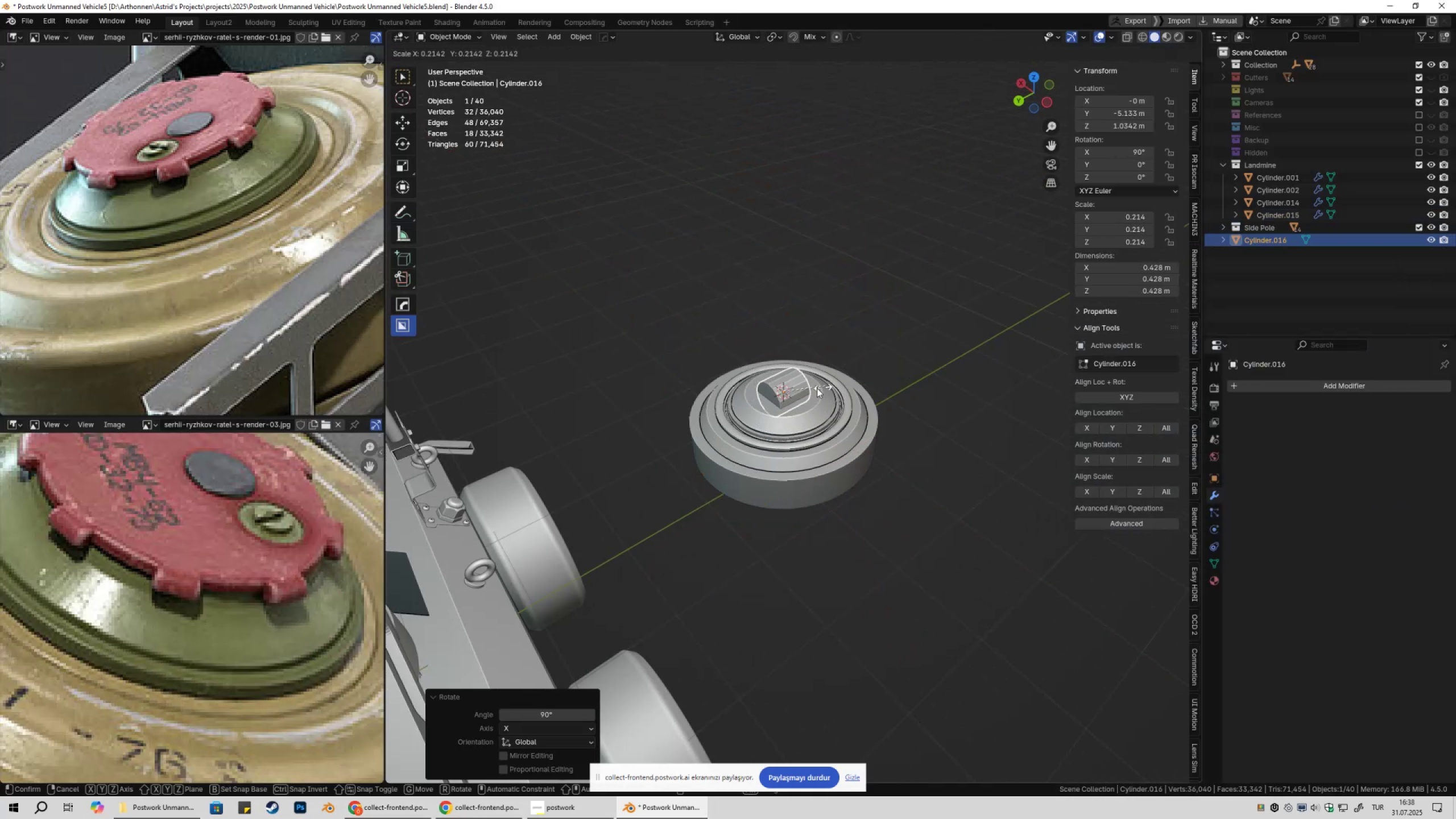 
left_click([810, 390])
 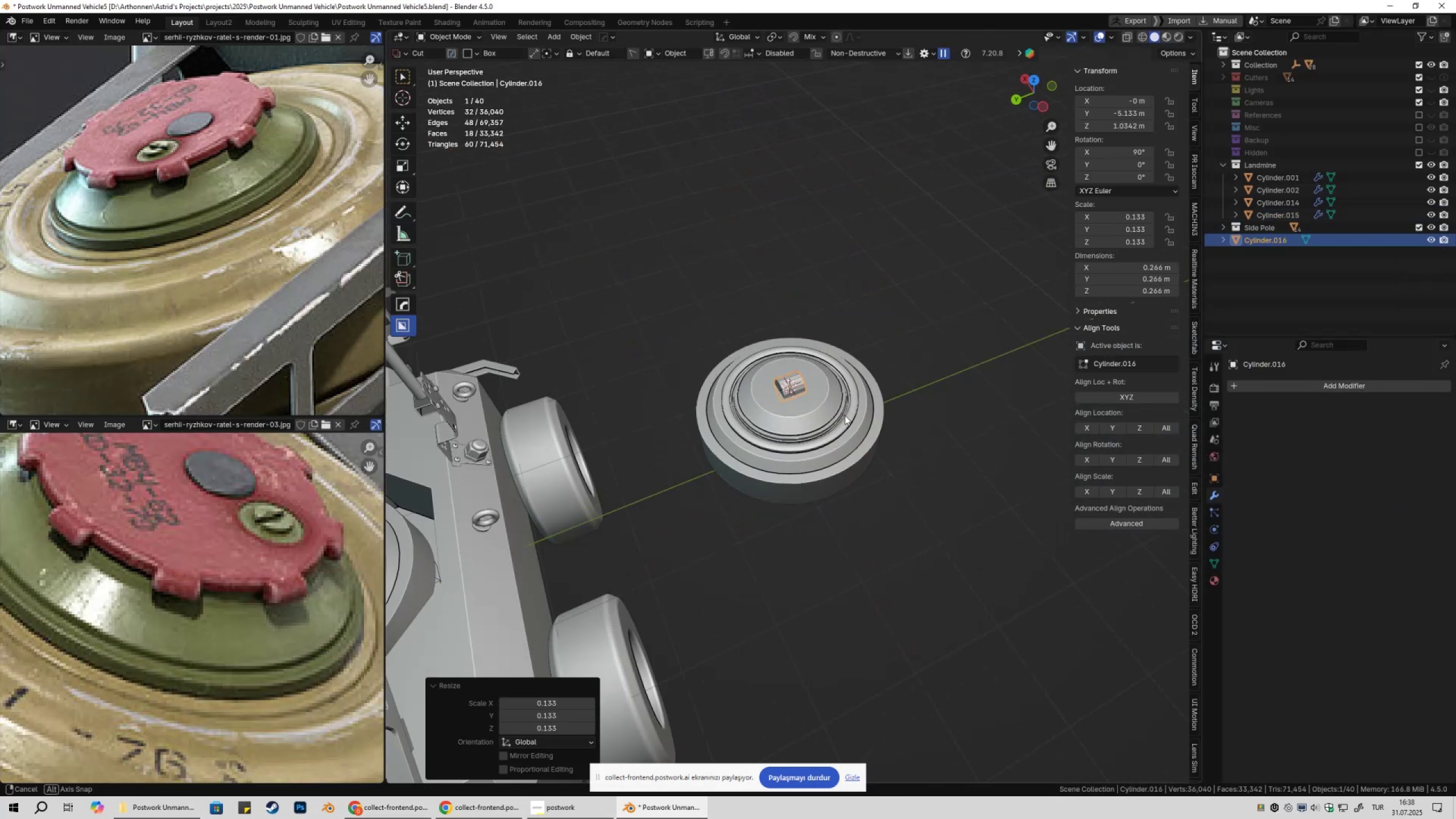 
scroll: coordinate [848, 423], scroll_direction: up, amount: 3.0
 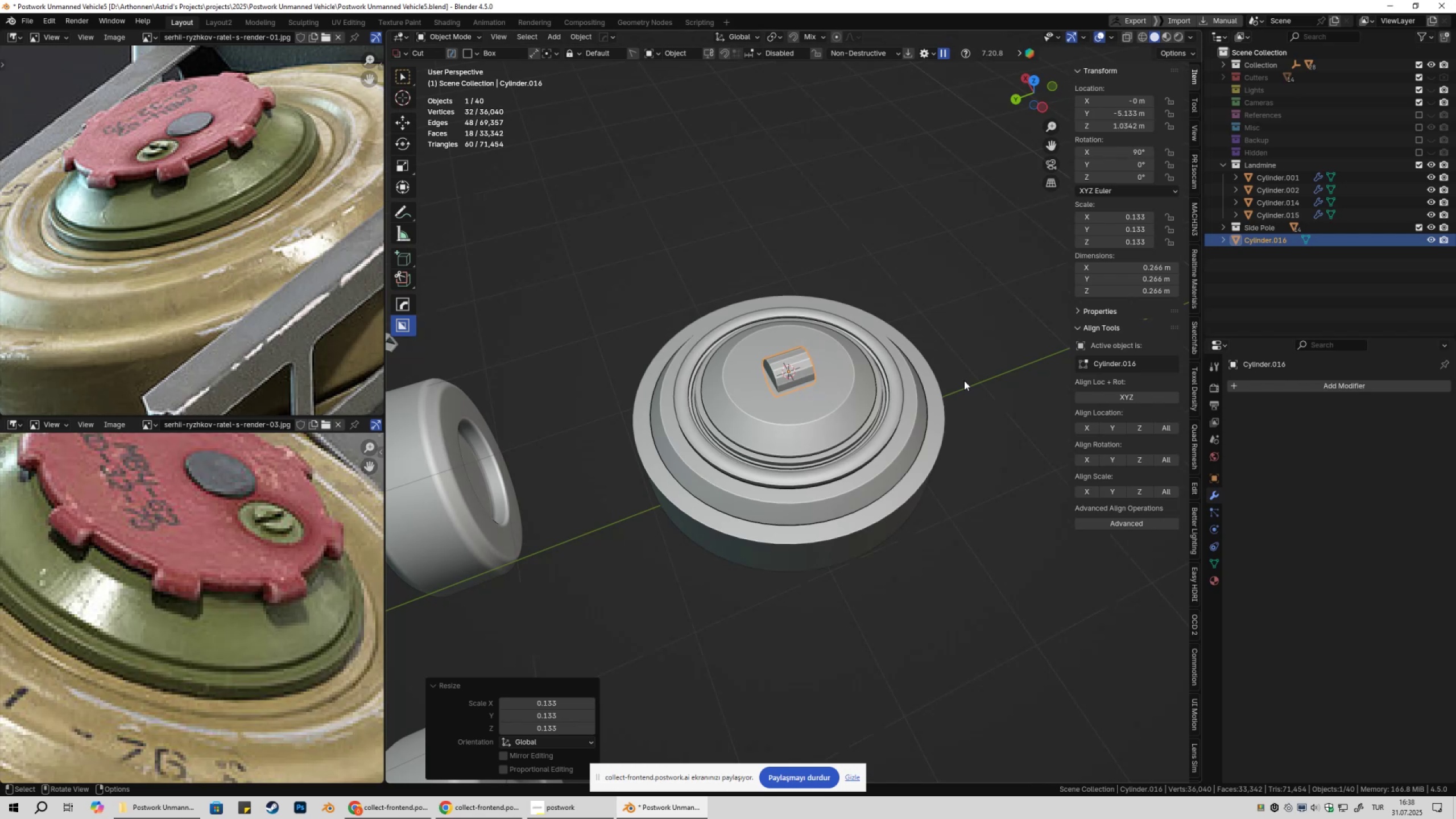 
key(S)
 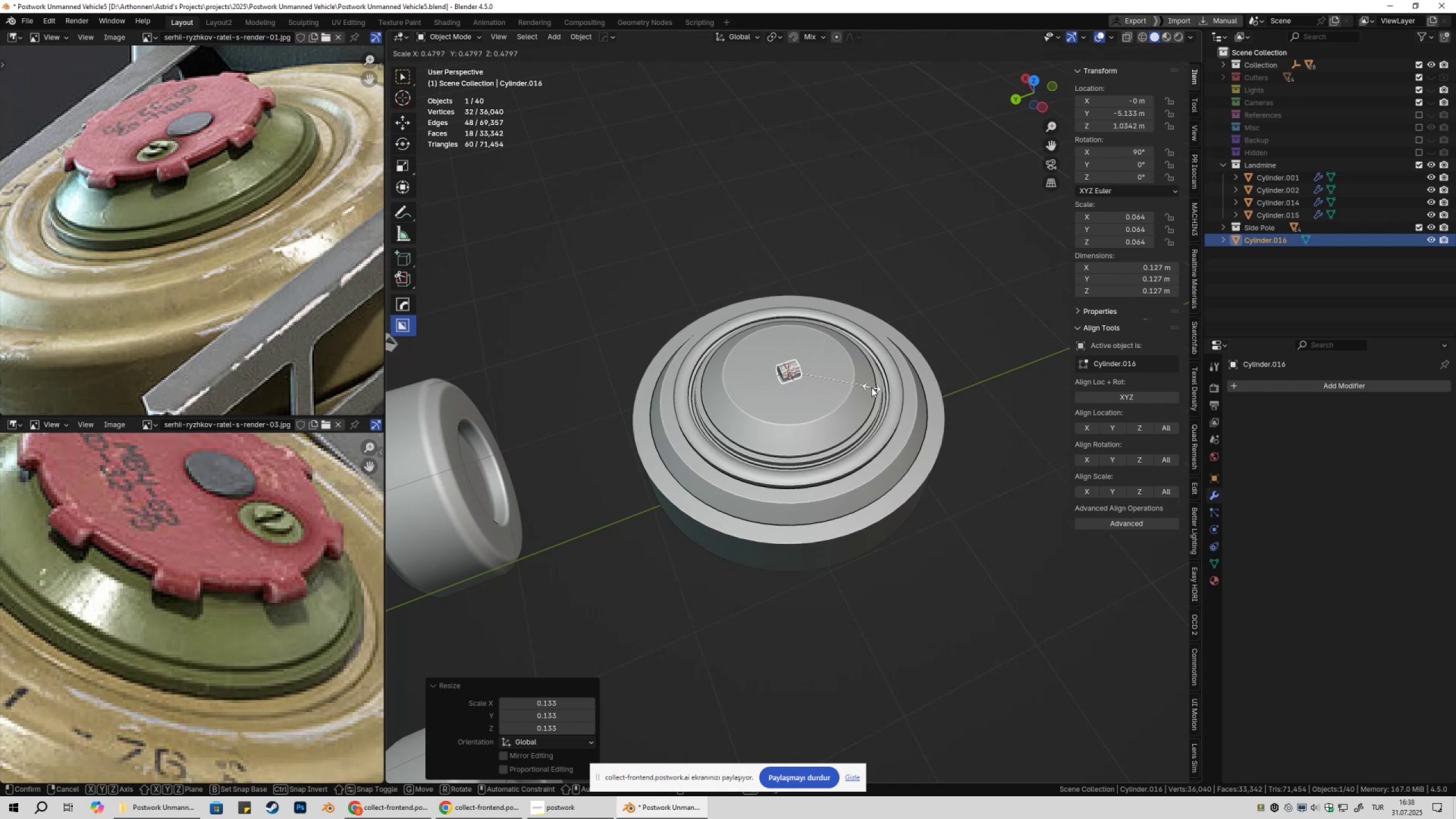 
left_click([871, 387])
 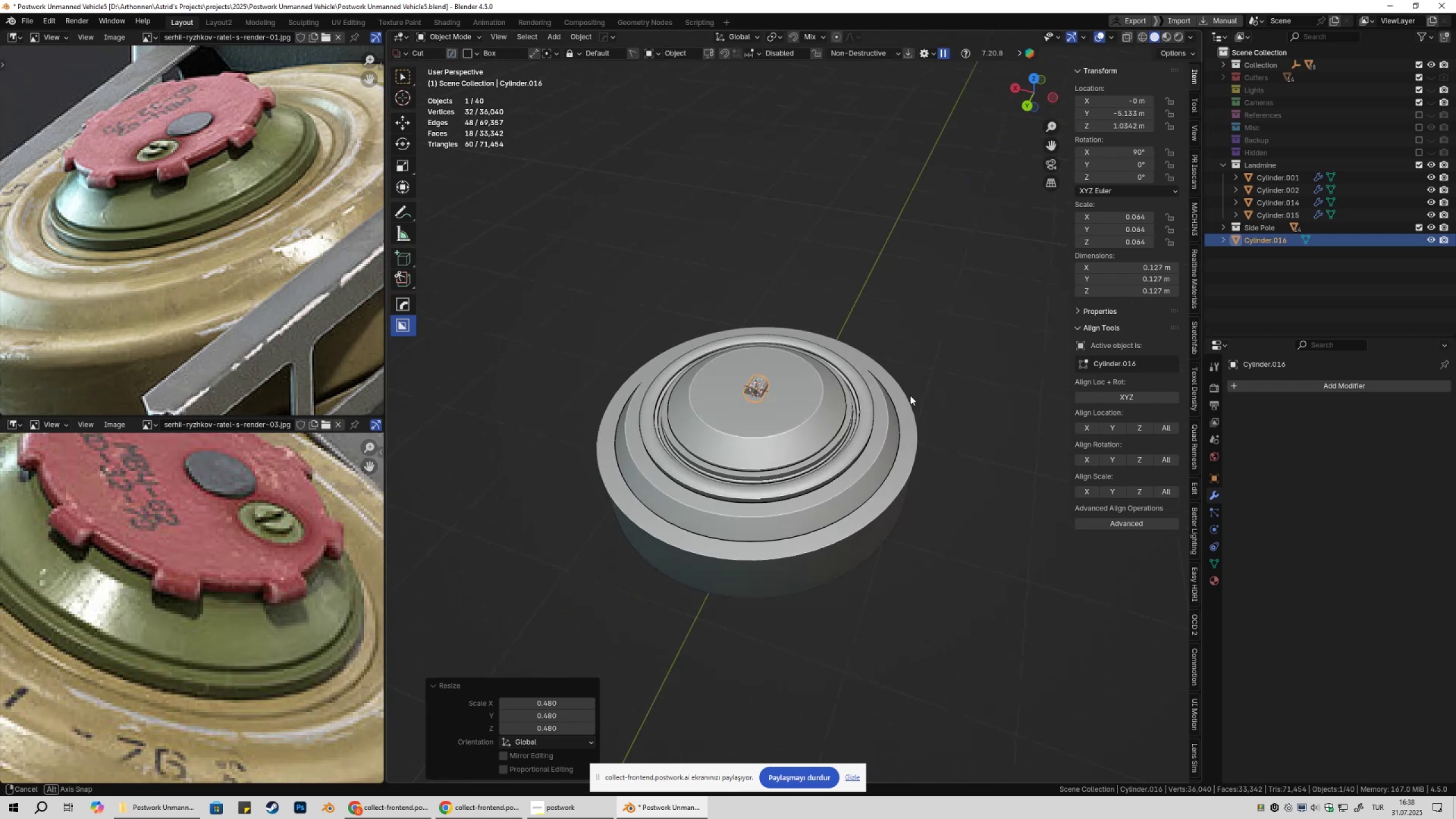 
scroll: coordinate [861, 396], scroll_direction: up, amount: 3.0
 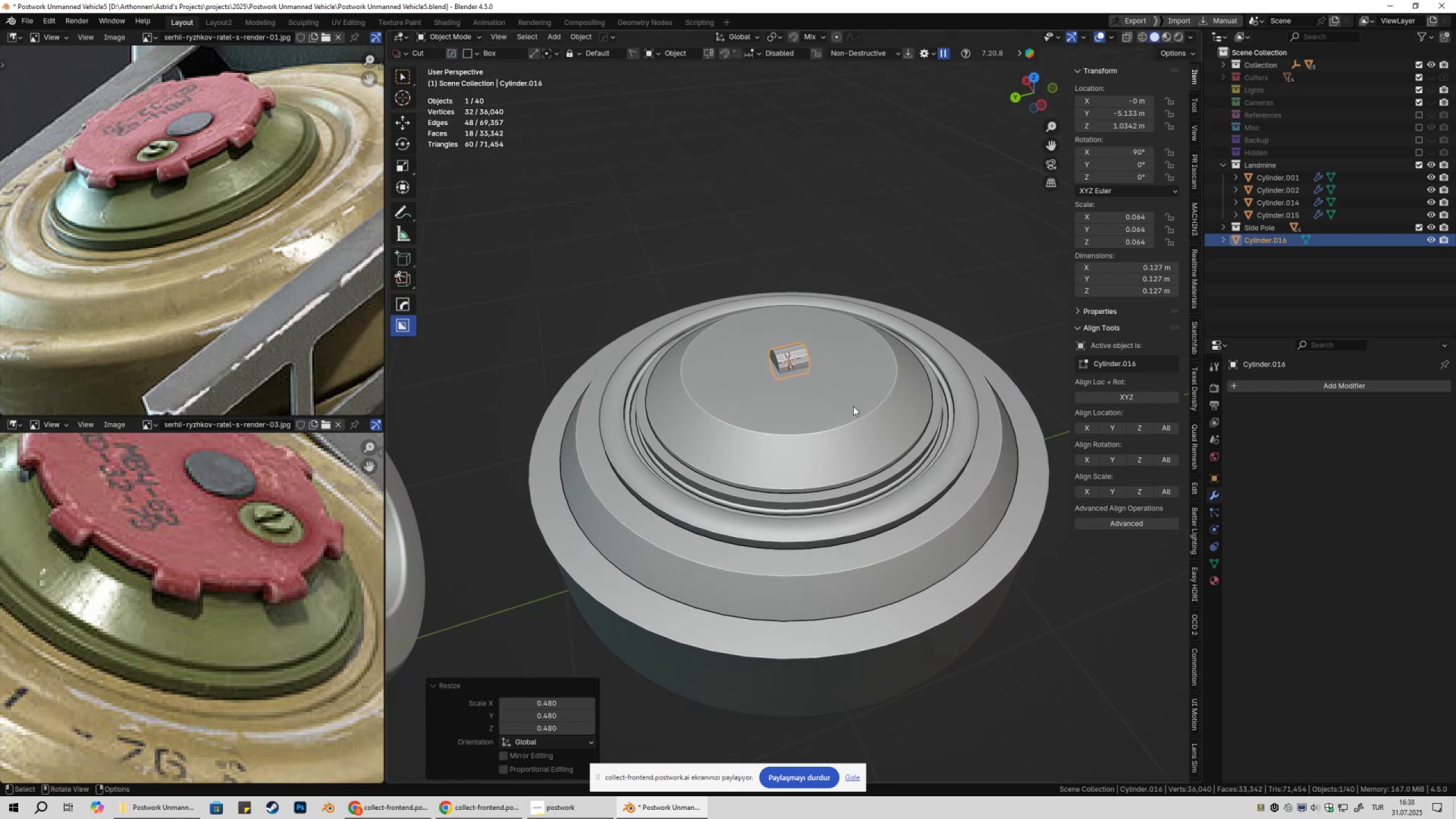 
type(ssxygyx)
 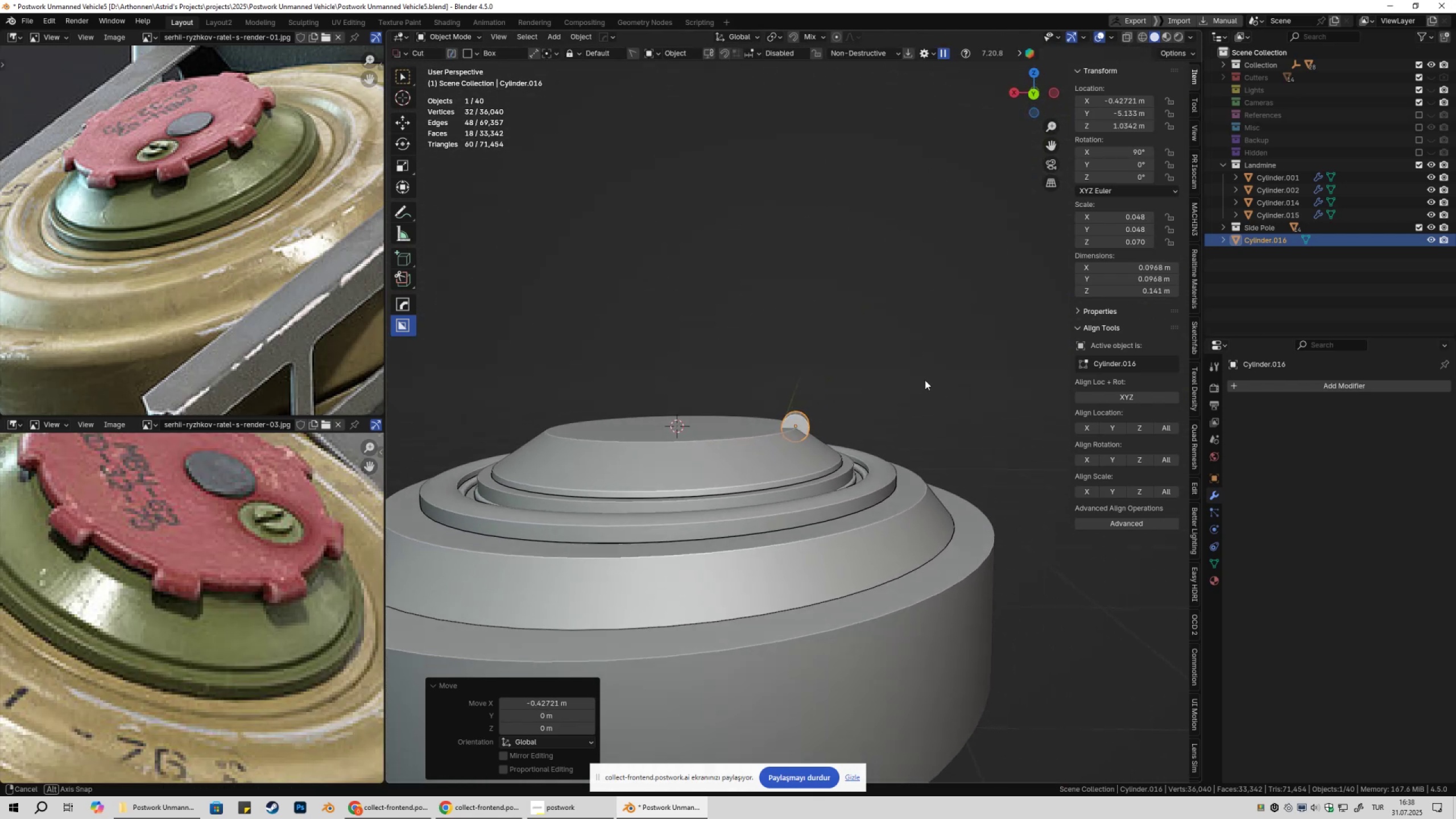 
scroll: coordinate [839, 444], scroll_direction: up, amount: 8.0
 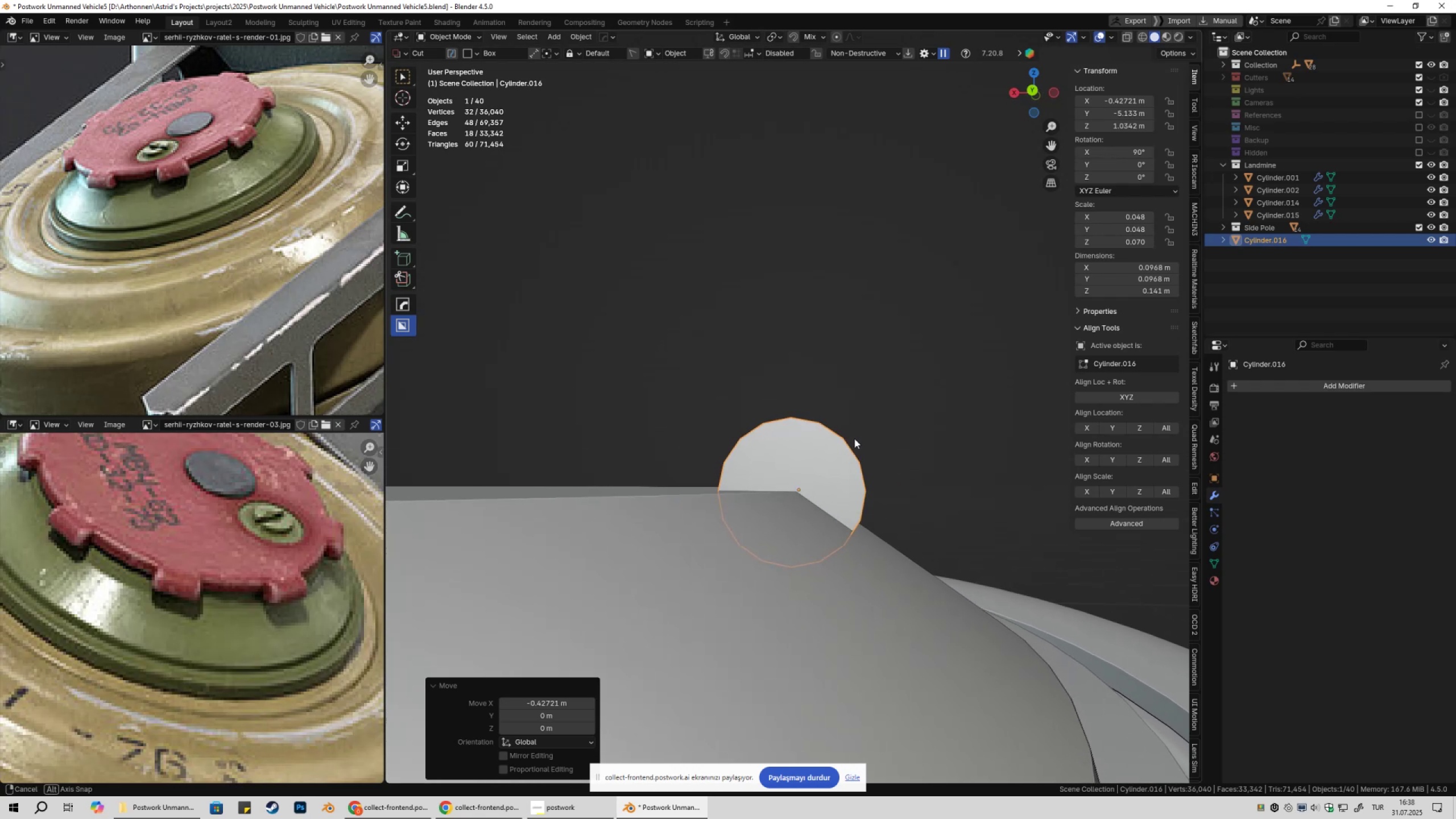 
type(gxgx)
 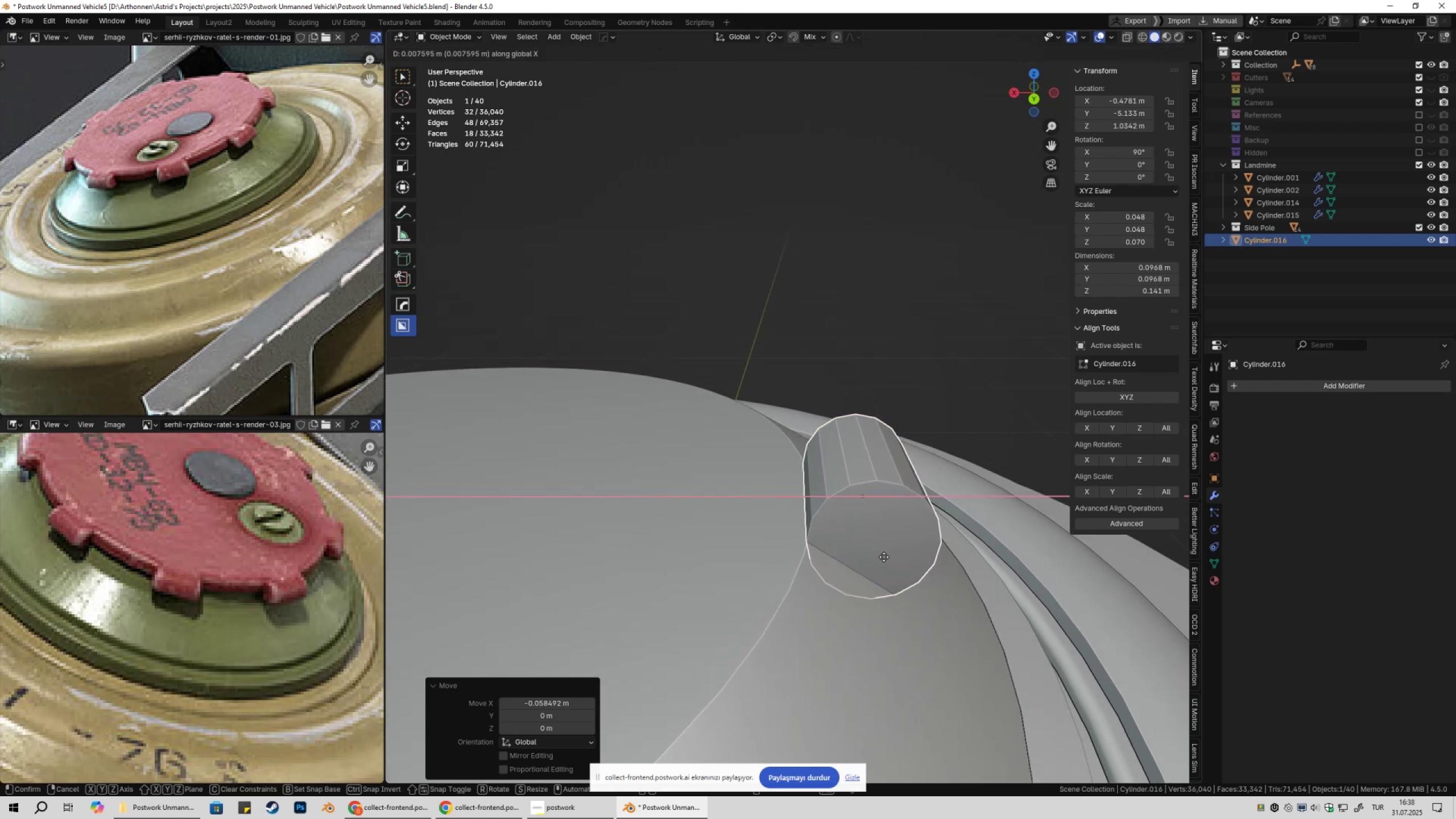 
left_click([884, 557])
 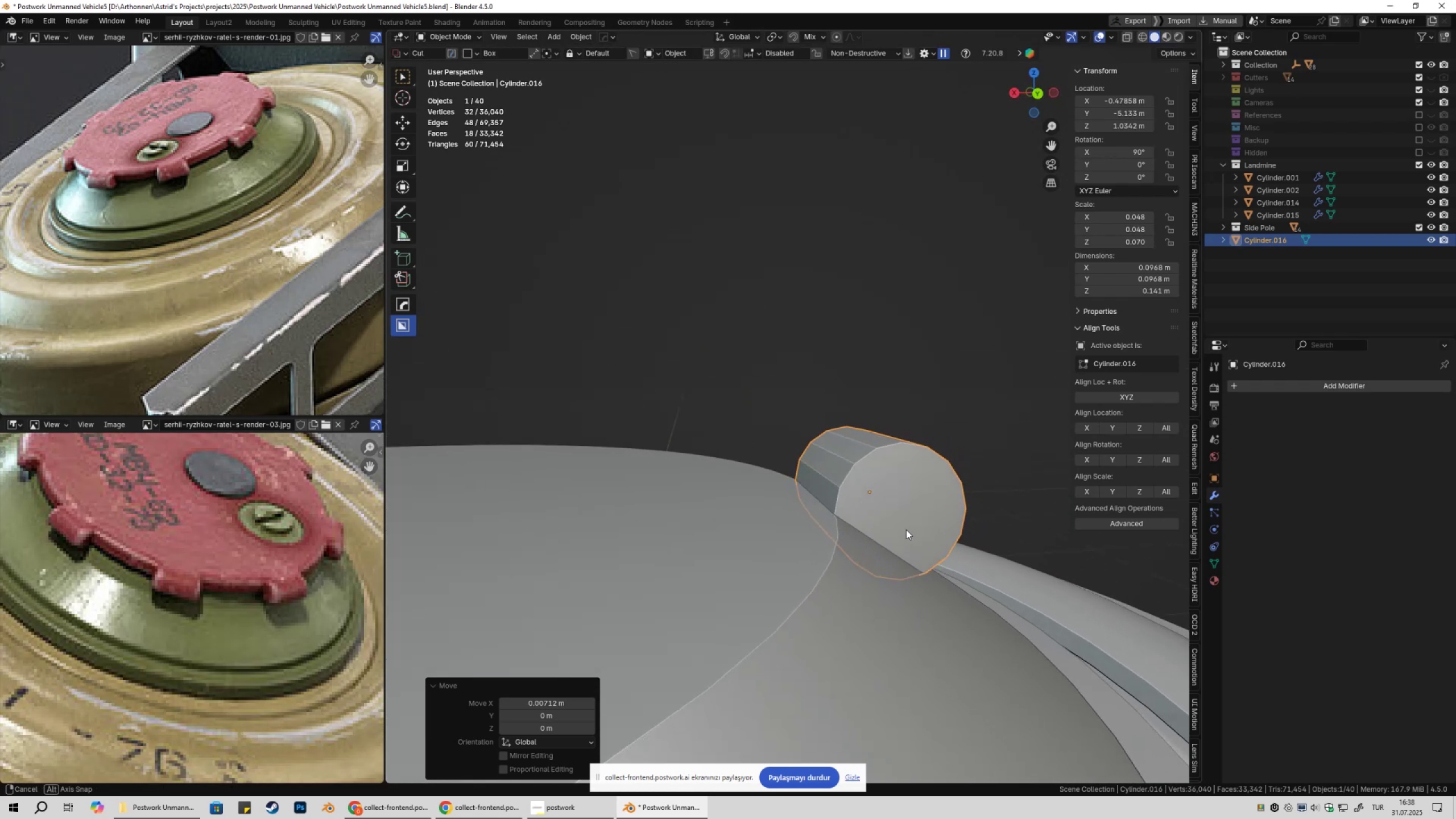 
type(gx)
 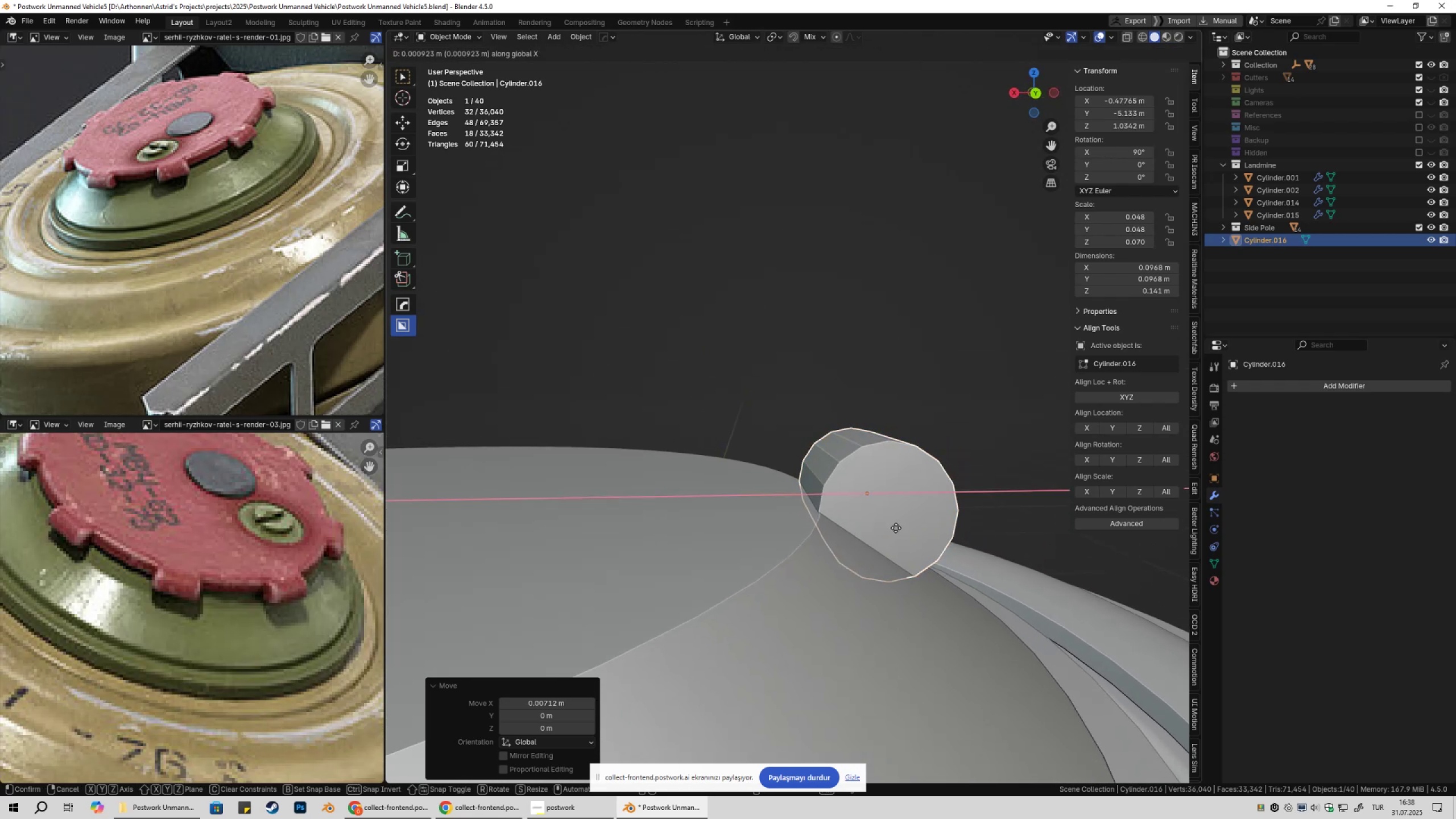 
hold_key(key=ShiftLeft, duration=1.53)
 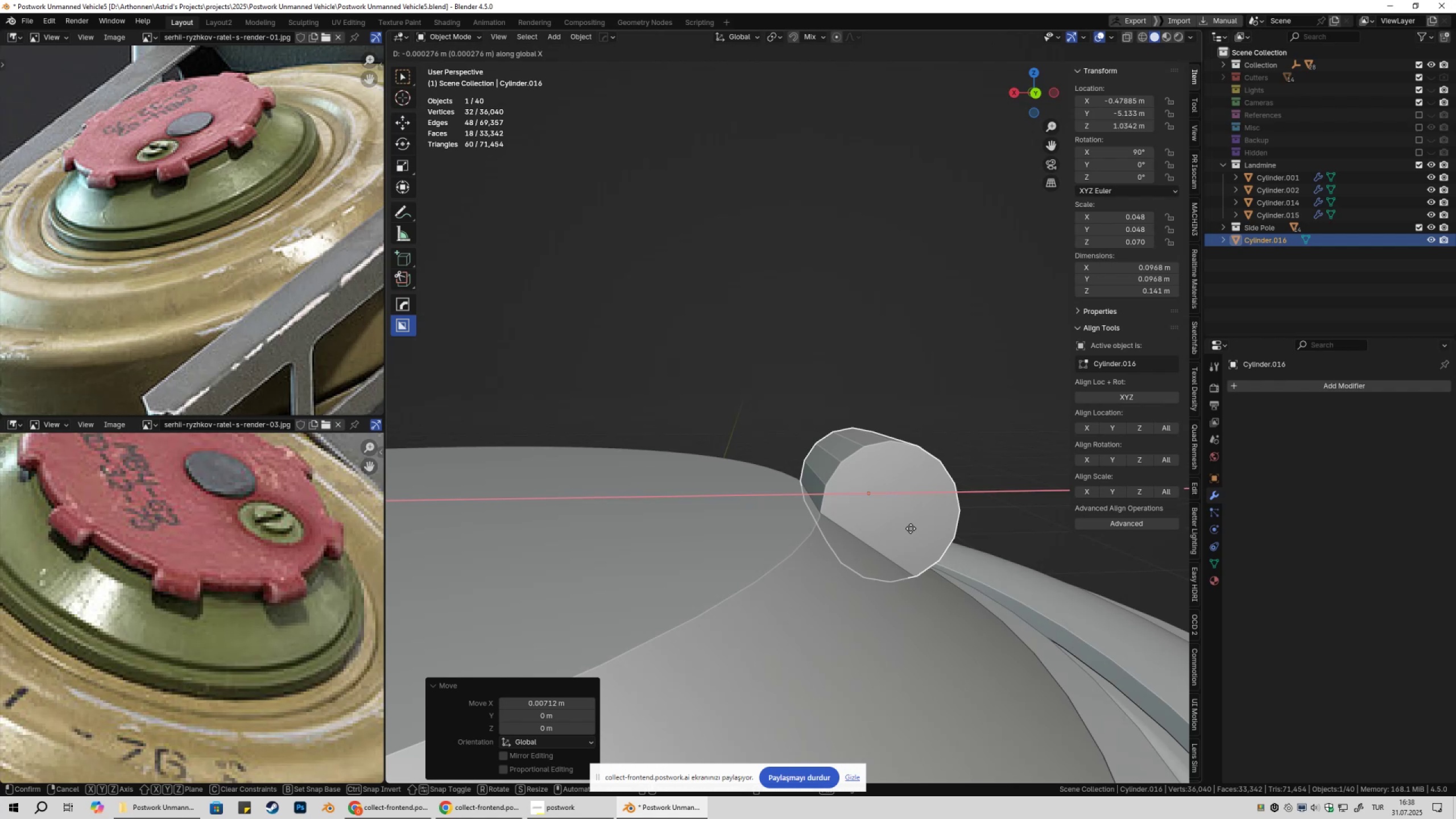 
hold_key(key=ShiftLeft, duration=1.01)
 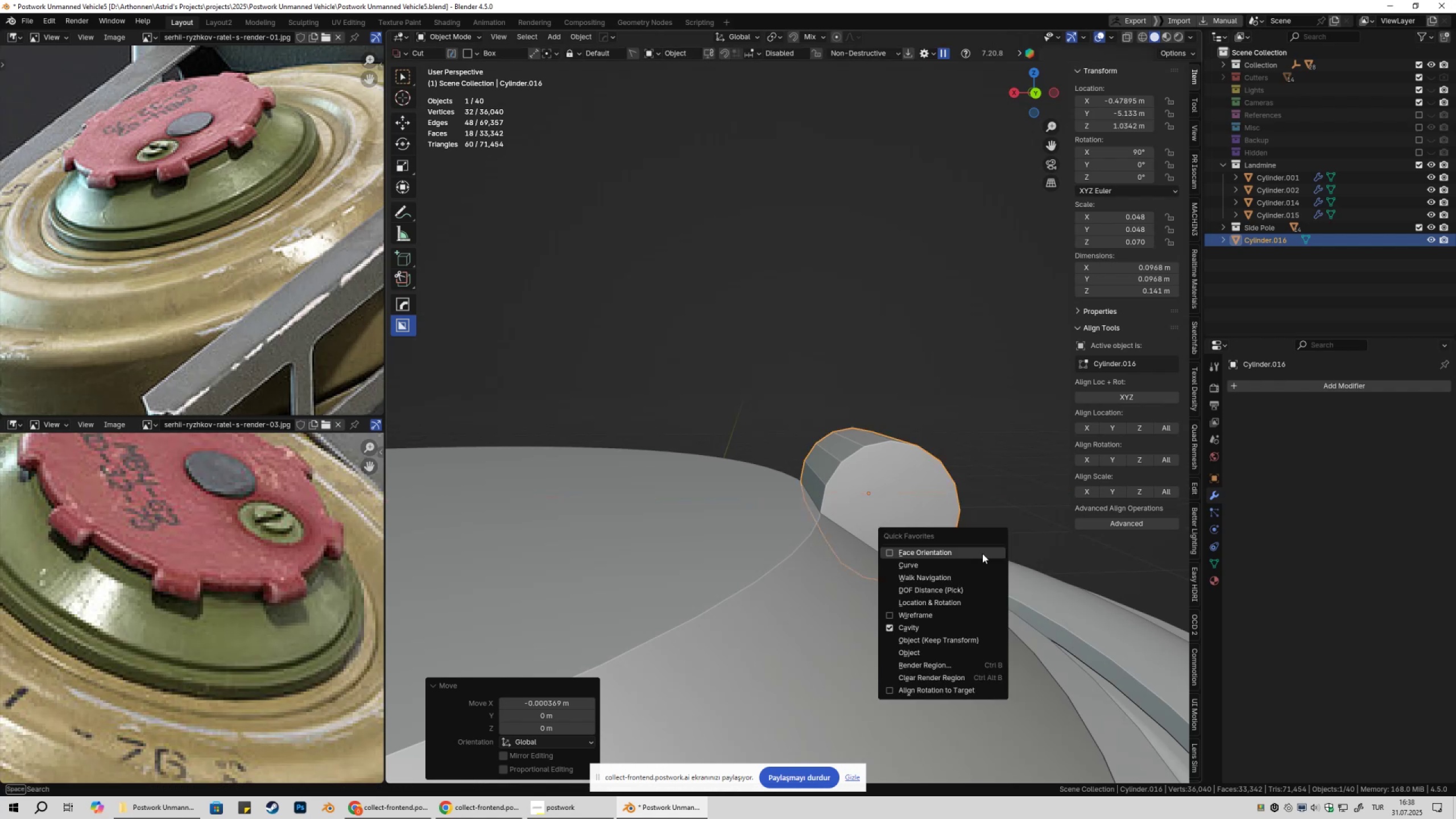 
 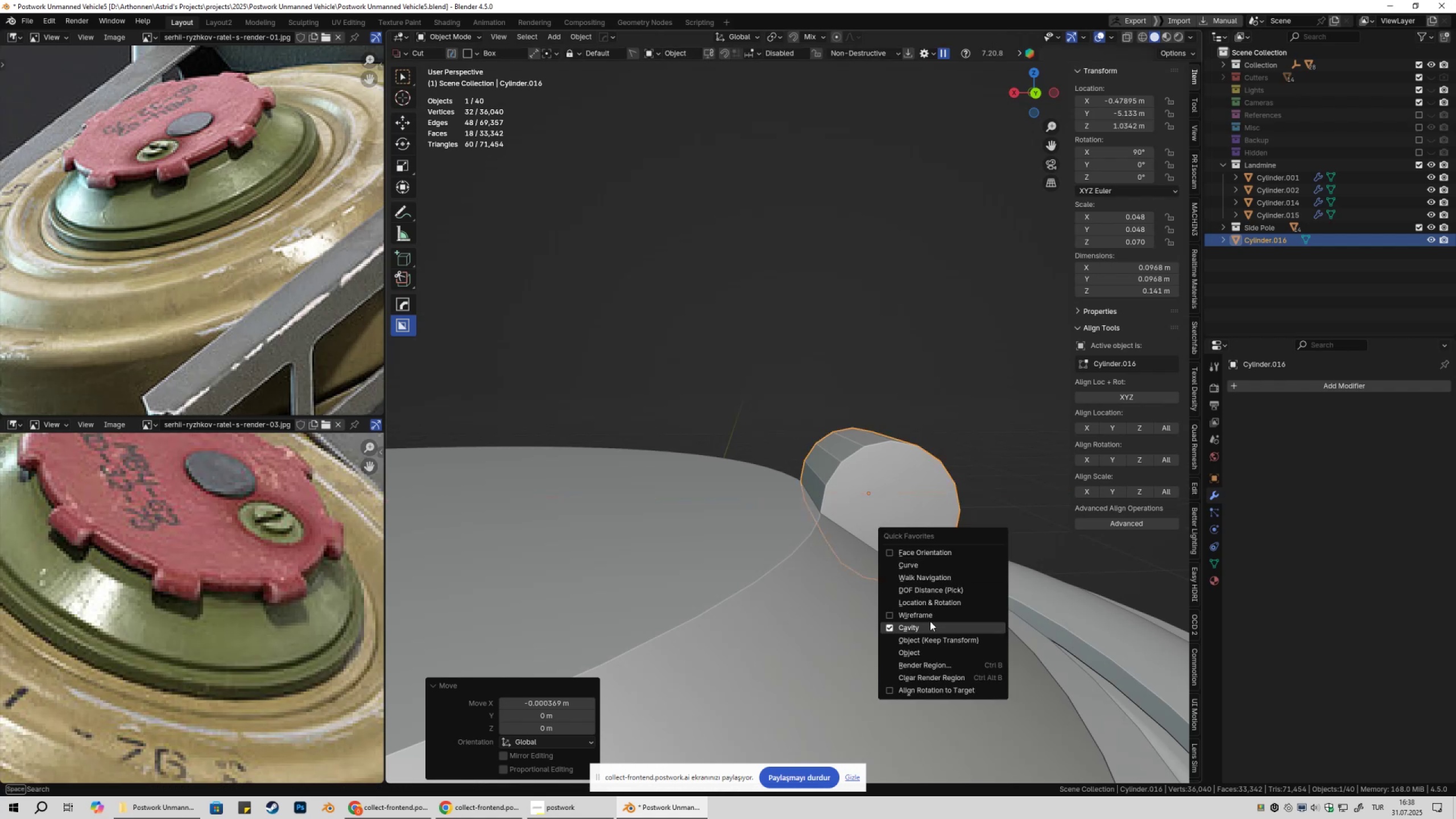 
left_click([931, 619])
 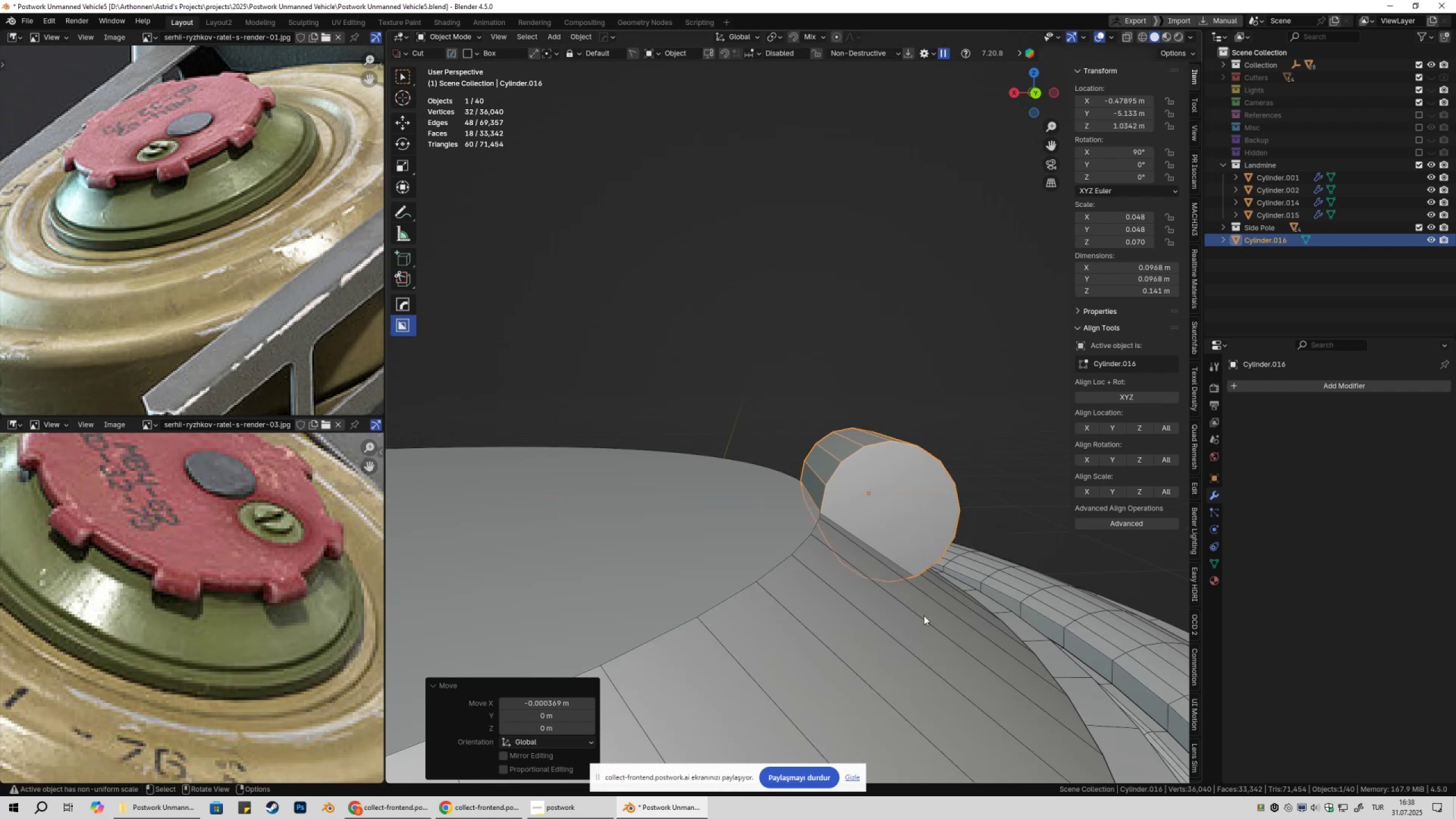 
hold_key(key=ShiftLeft, duration=0.34)
 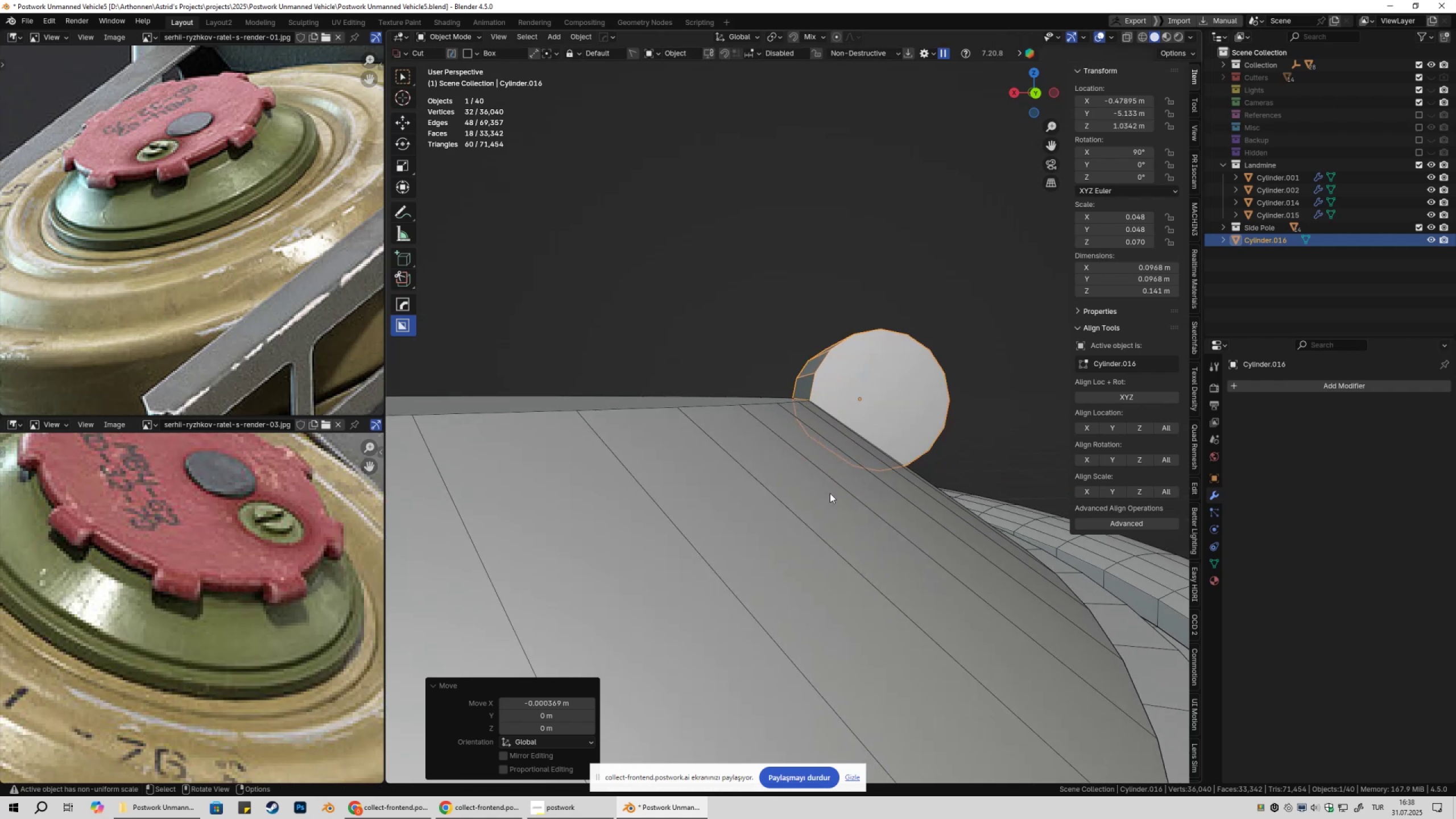 
scroll: coordinate [829, 494], scroll_direction: up, amount: 2.0
 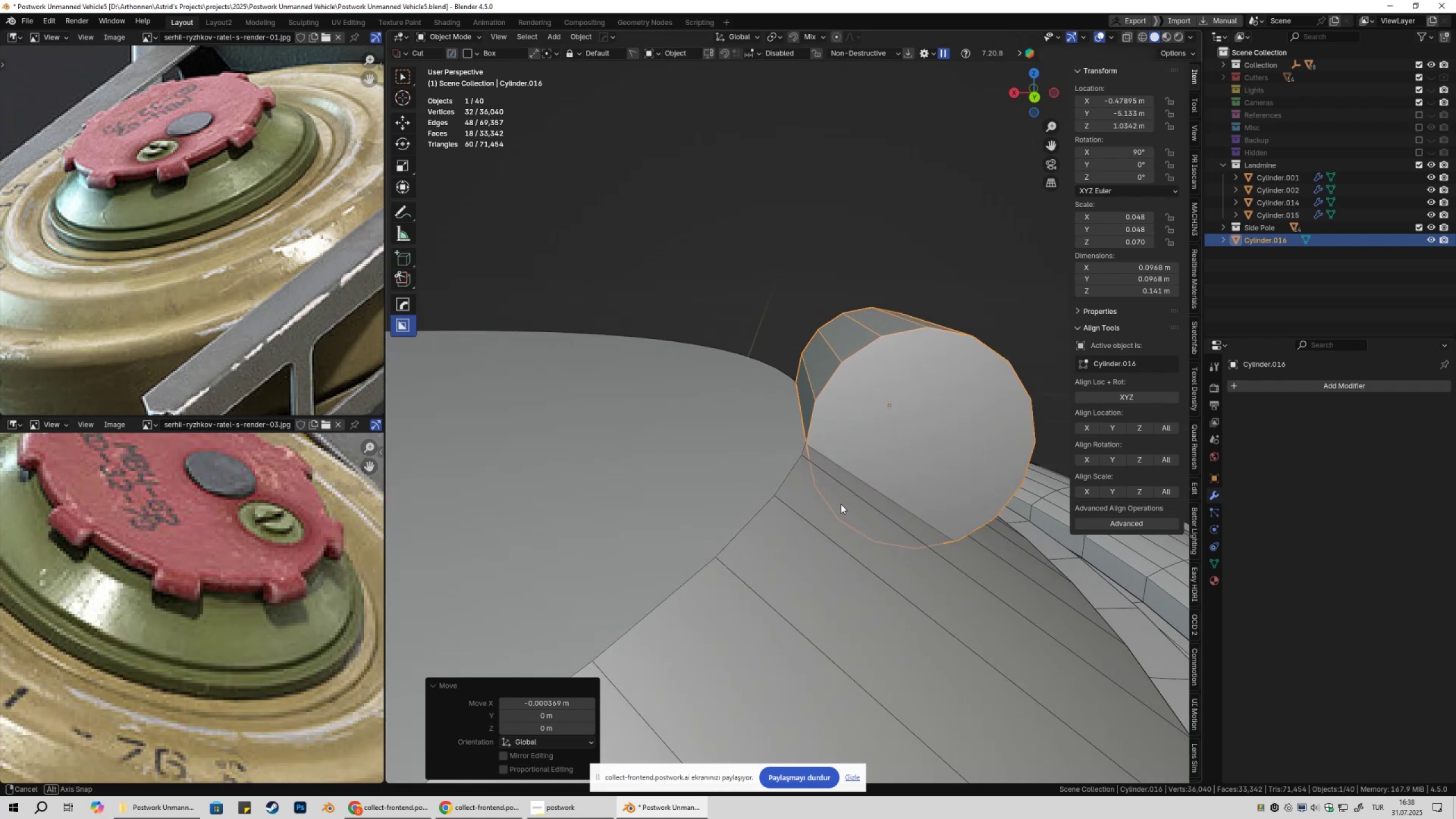 
type(gx)
 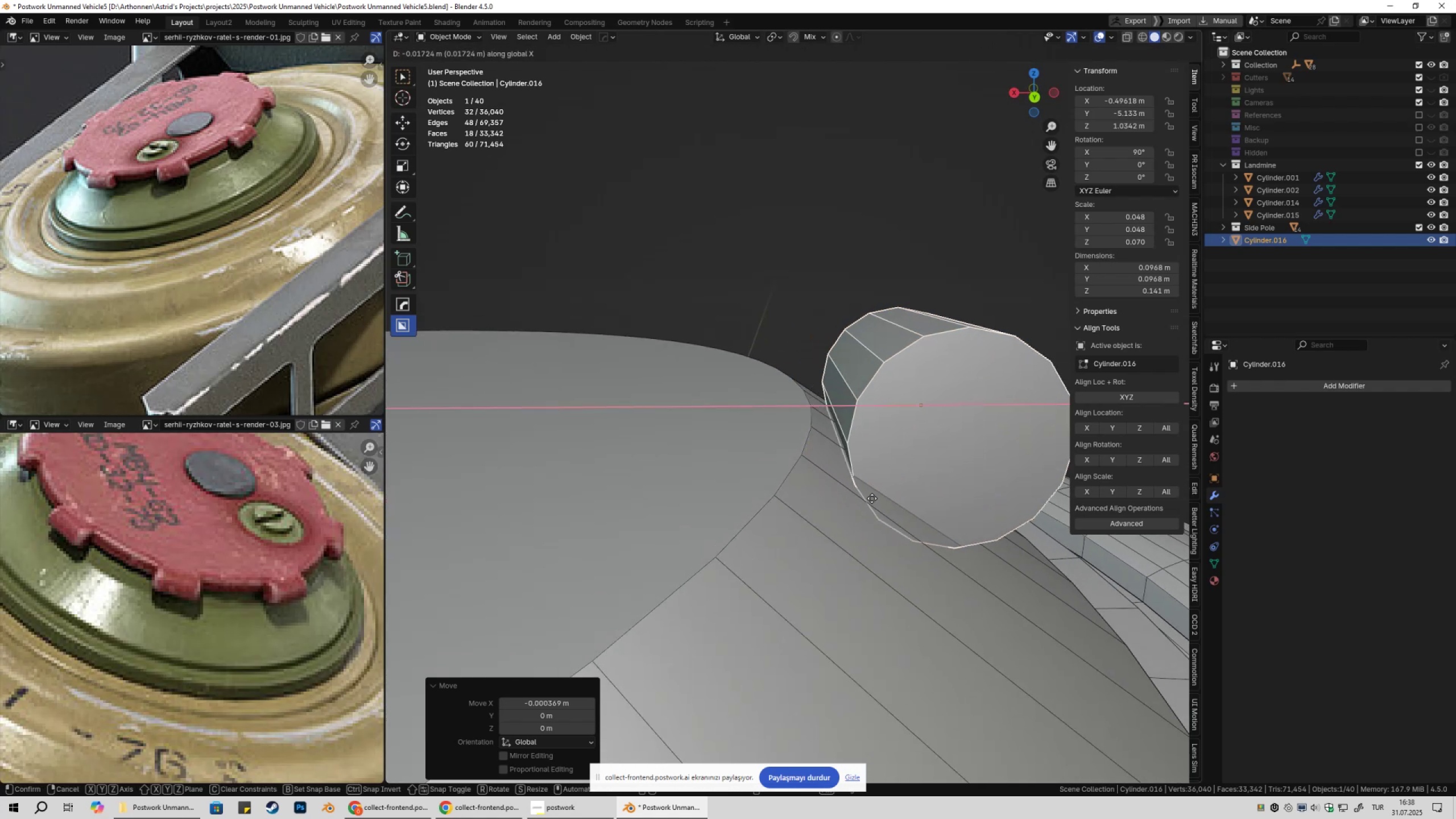 
left_click([872, 498])
 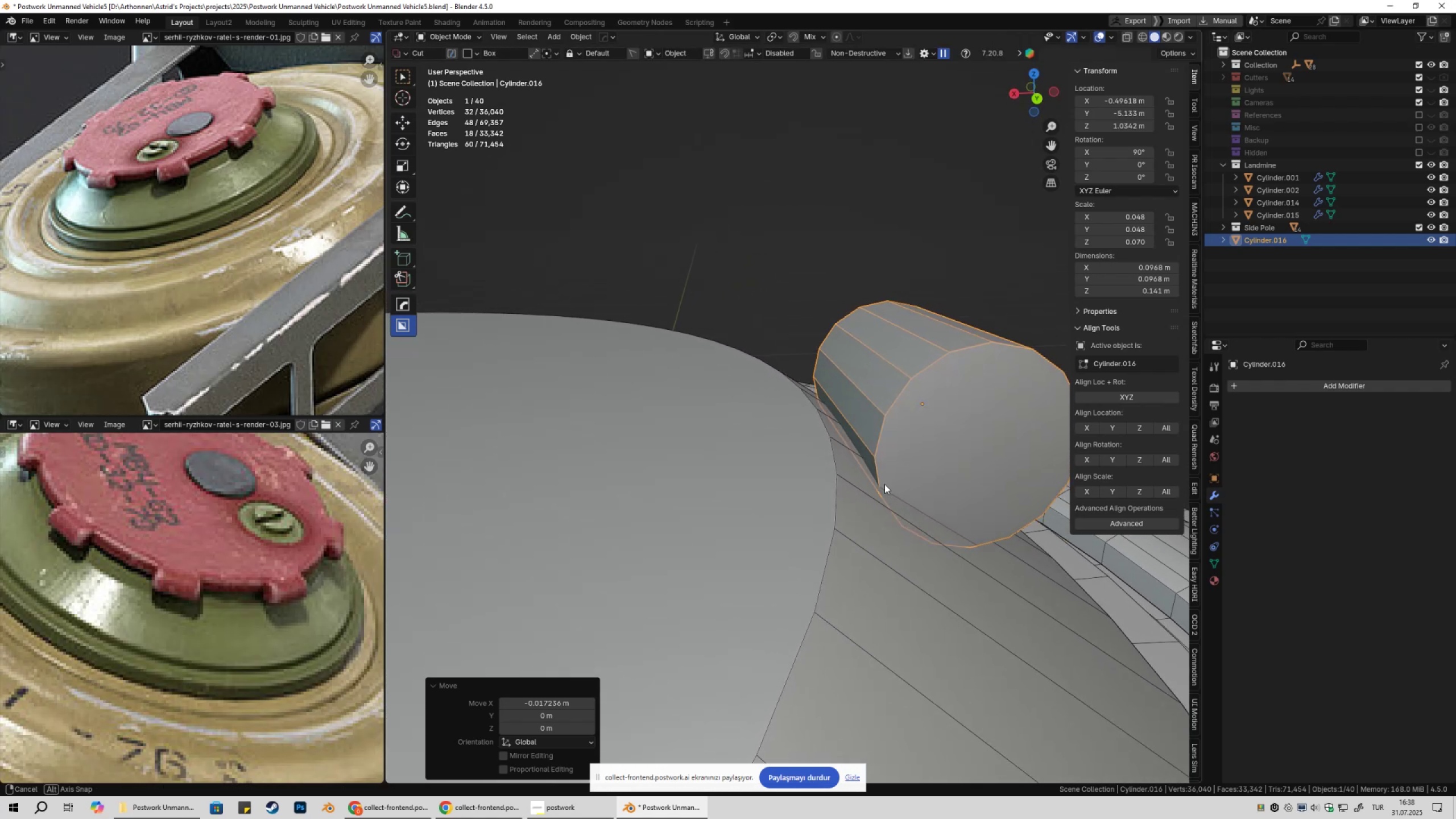 
type(gxb)
 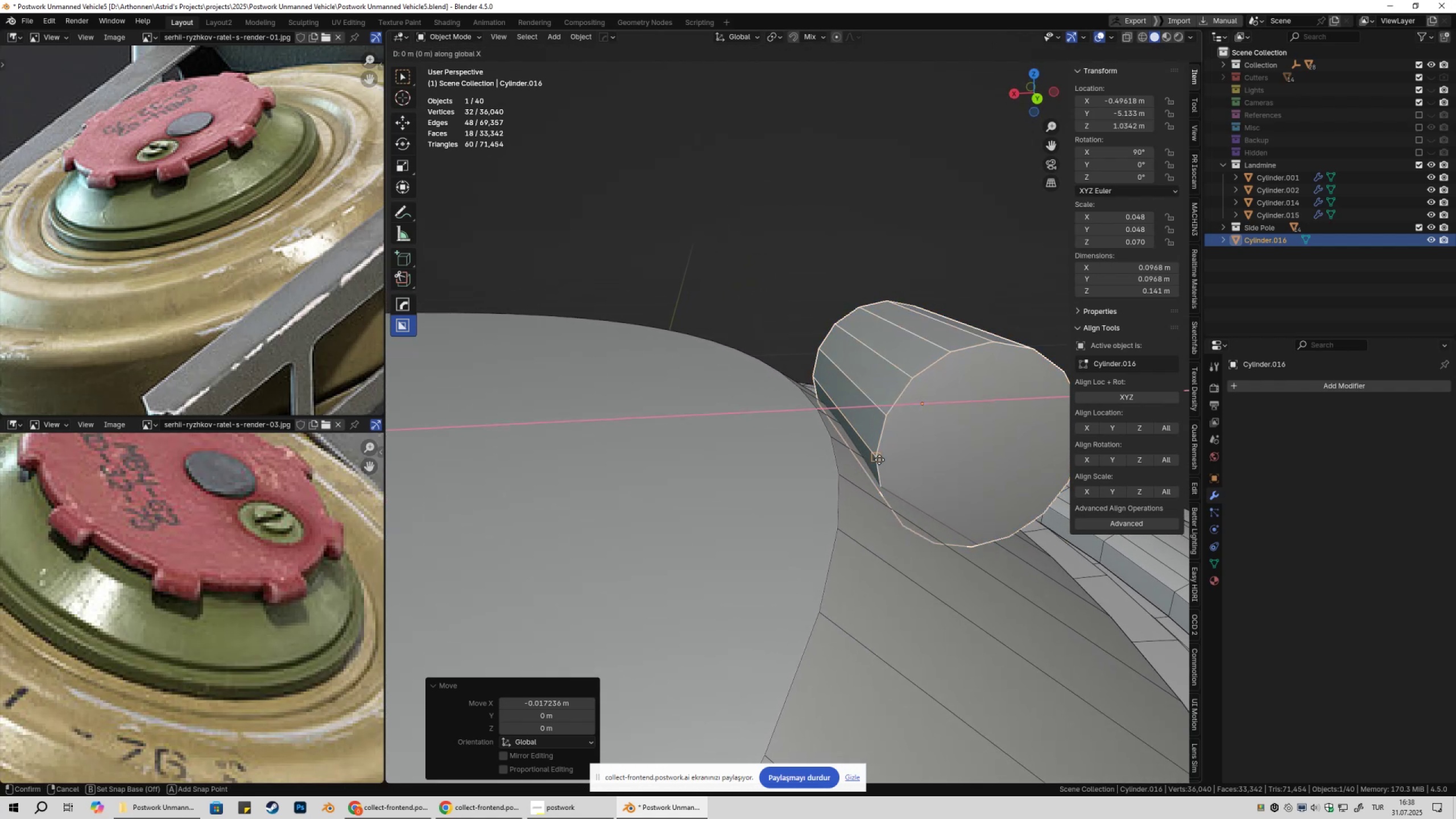 
left_click([879, 460])
 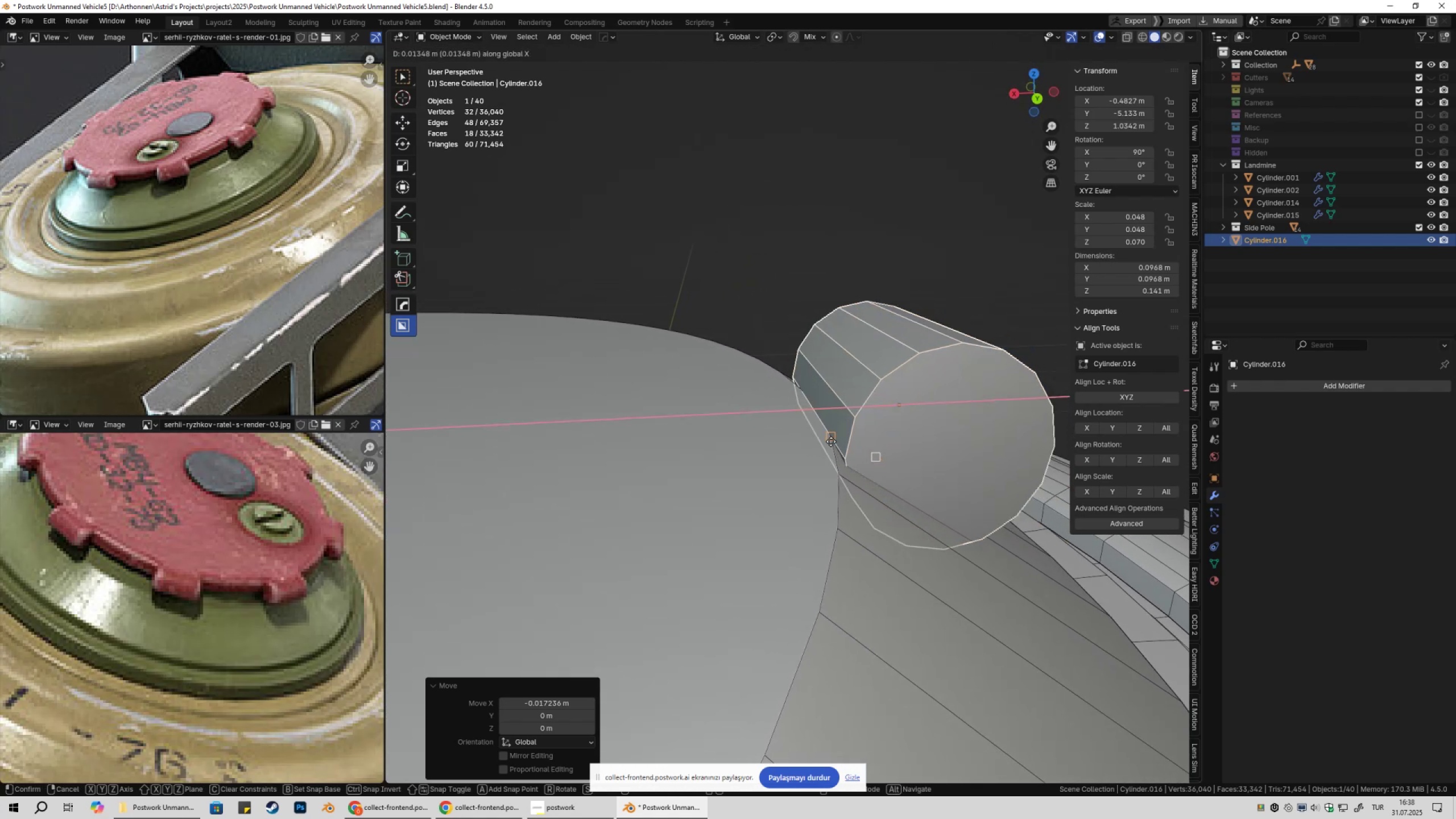 
left_click([831, 441])
 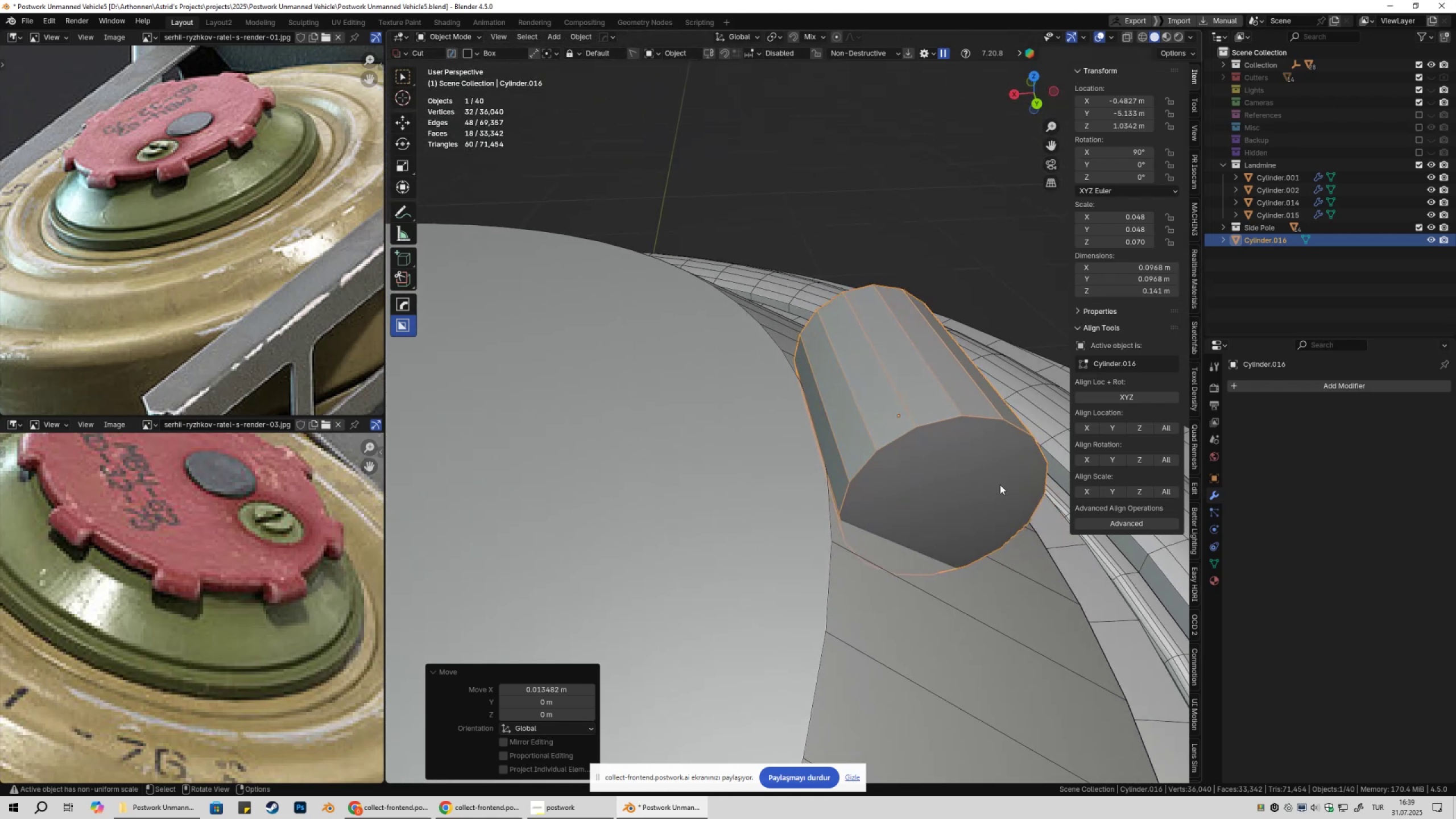 
scroll: coordinate [871, 468], scroll_direction: down, amount: 9.0
 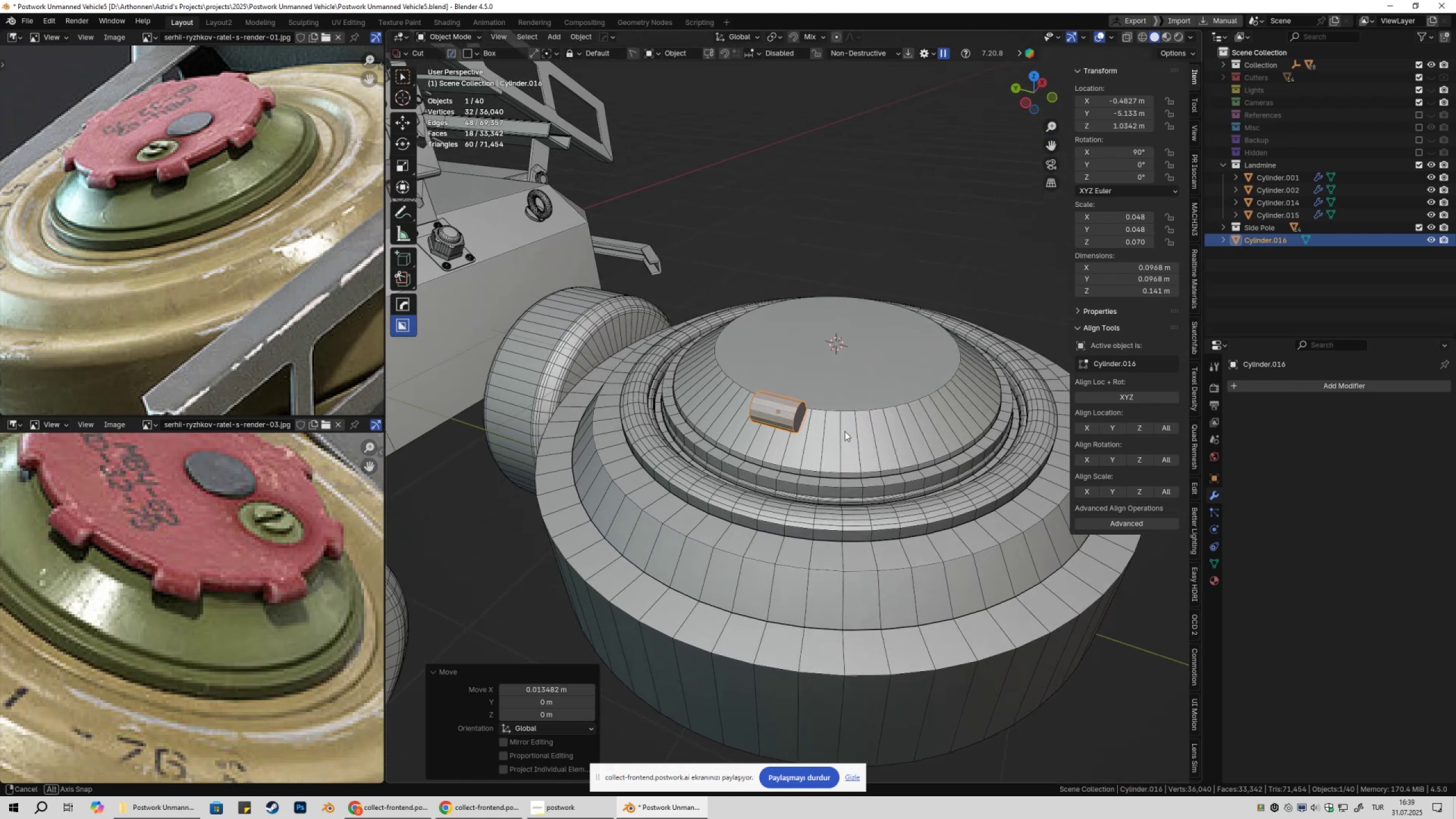 
scroll: coordinate [839, 432], scroll_direction: up, amount: 2.0
 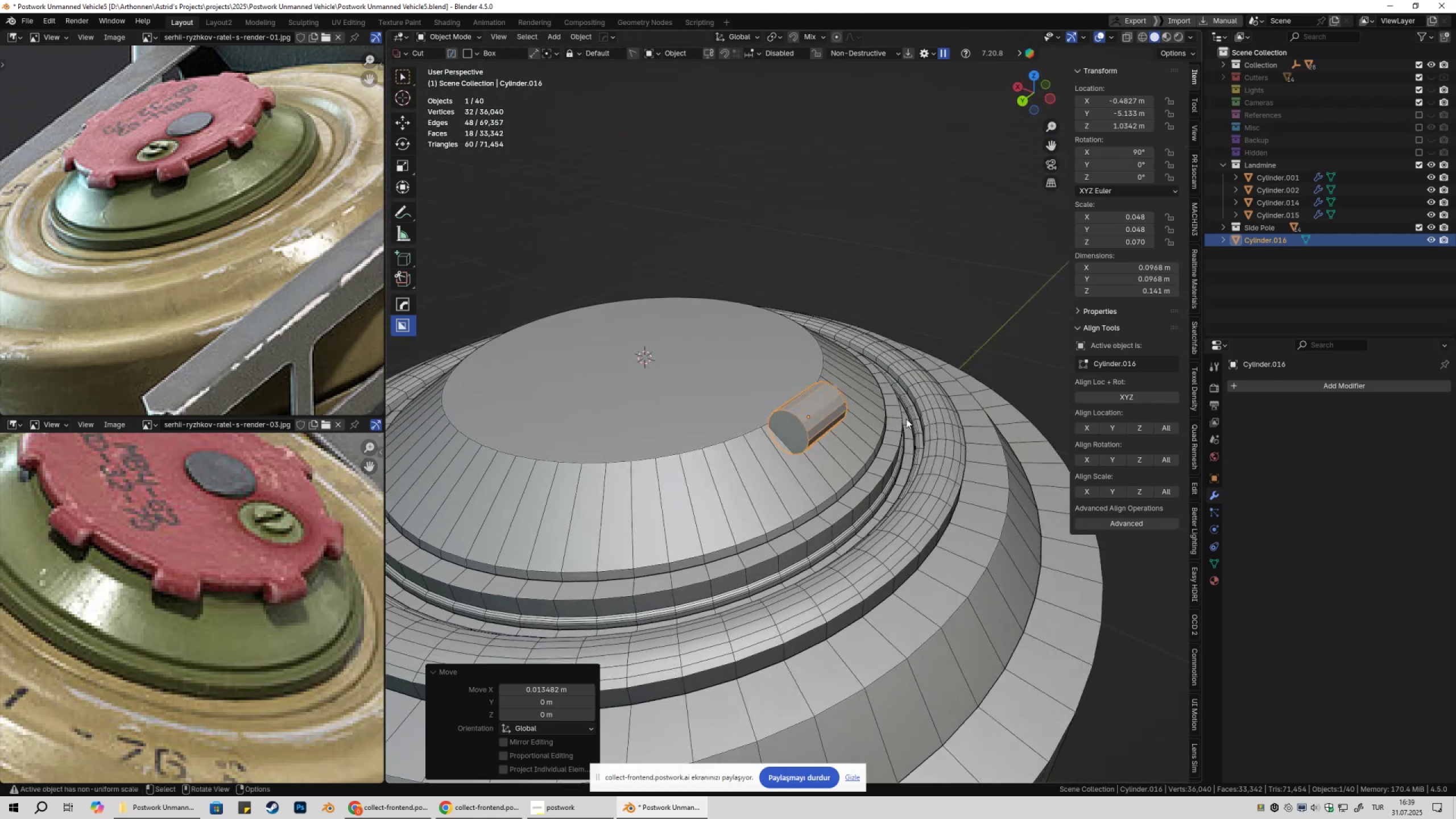 
left_click([817, 414])
 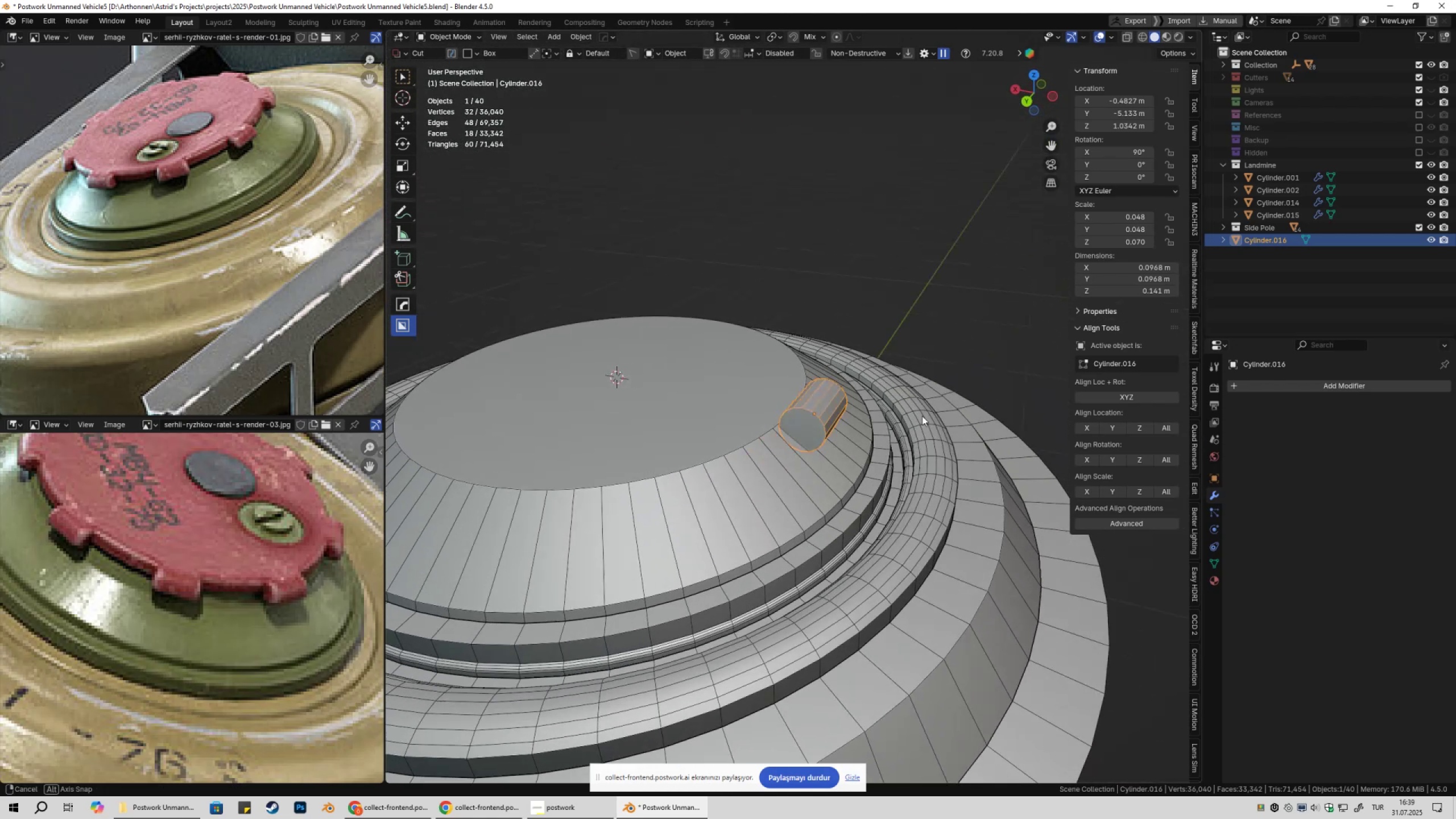 
scroll: coordinate [932, 413], scroll_direction: up, amount: 3.0
 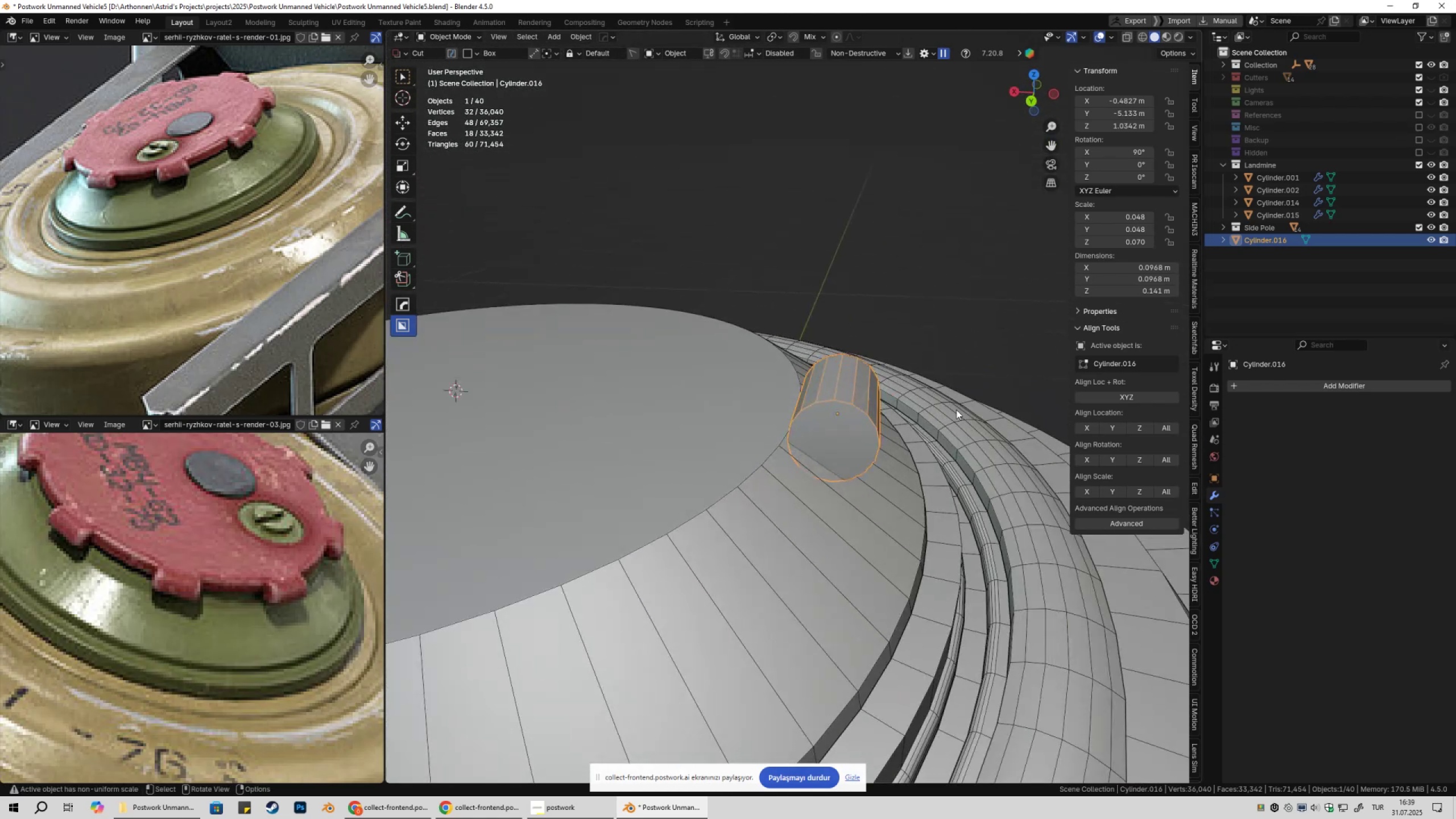 
type(ss)
 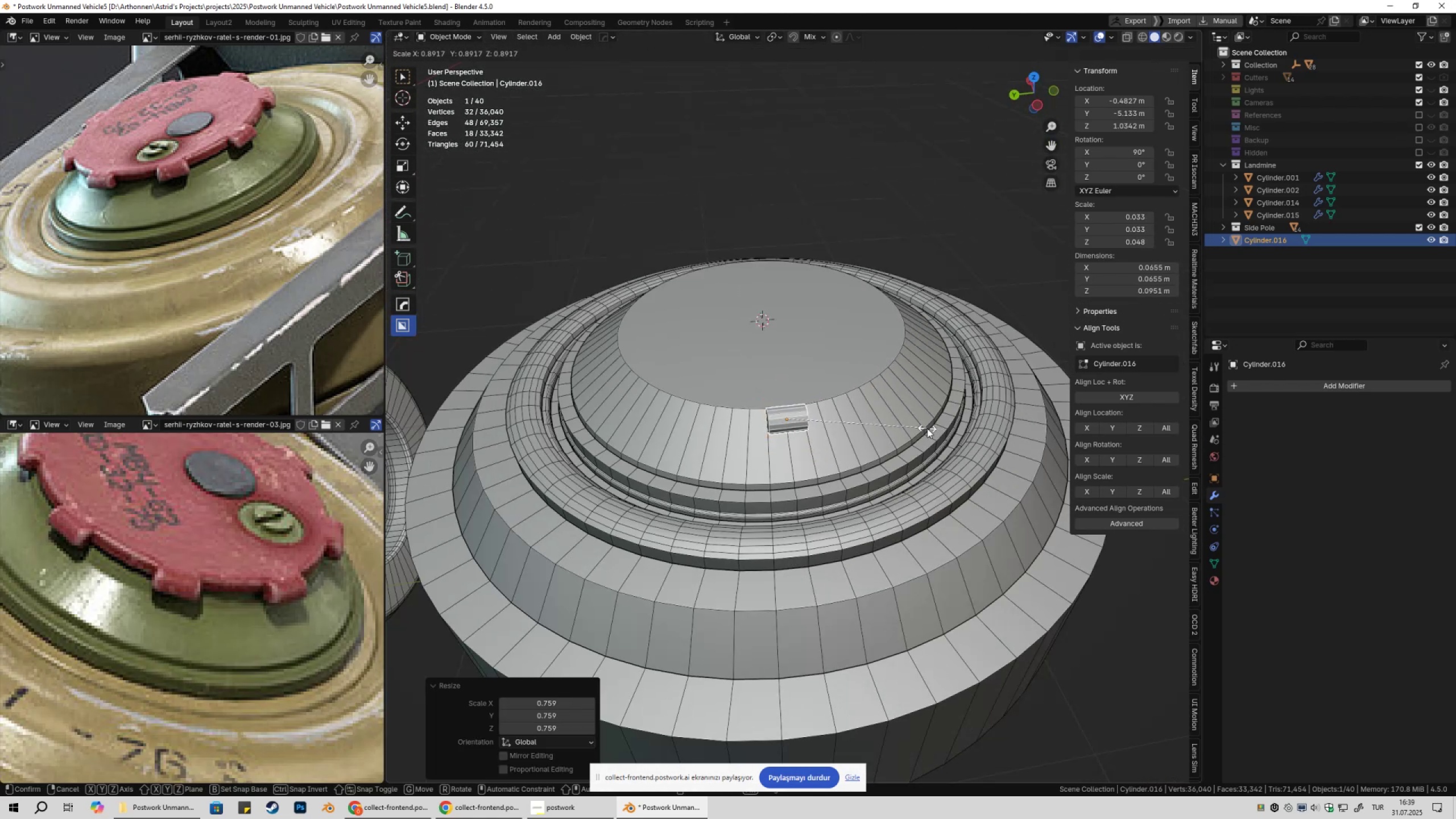 
scroll: coordinate [830, 448], scroll_direction: down, amount: 4.0
 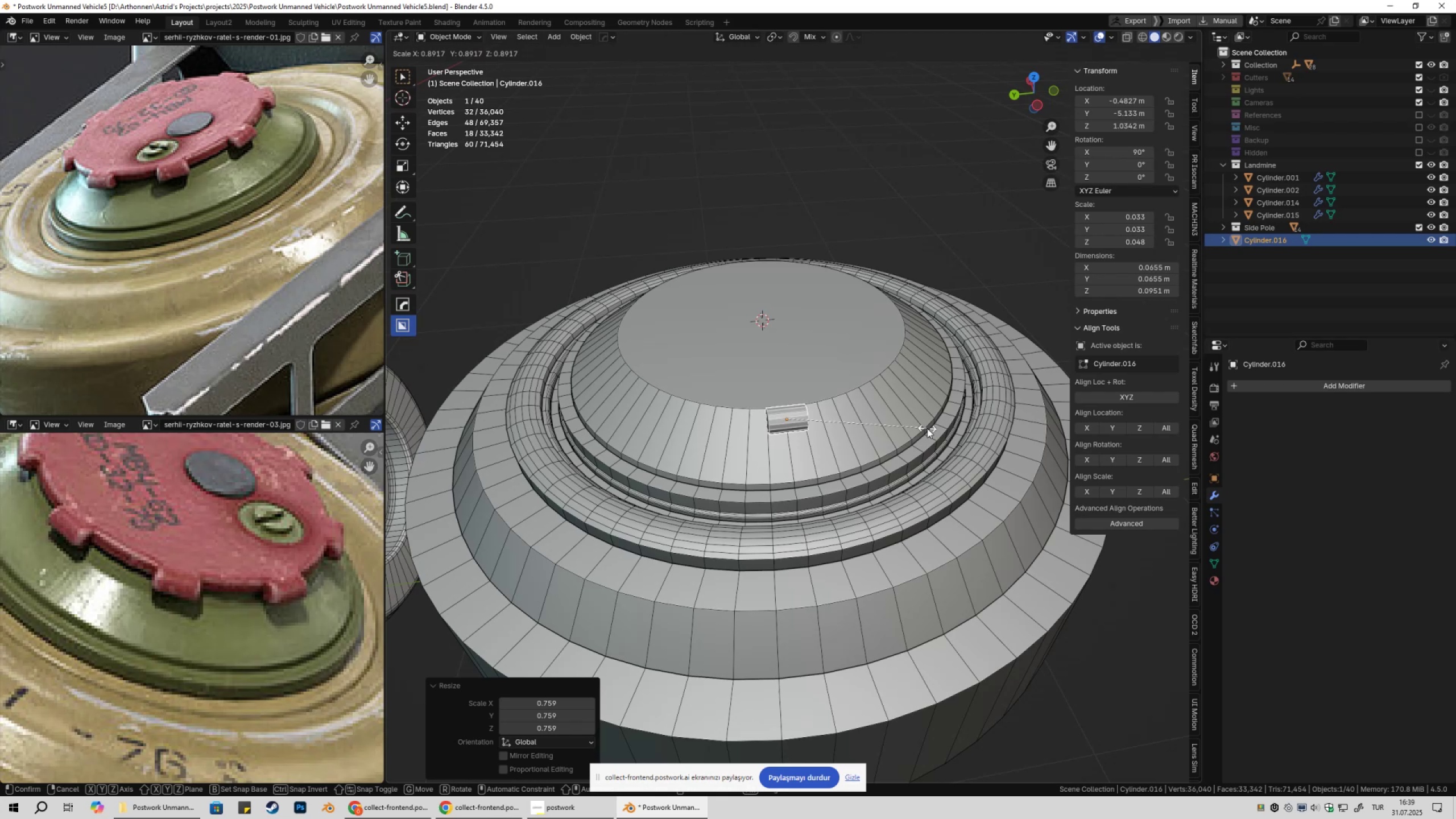 
left_click([927, 428])
 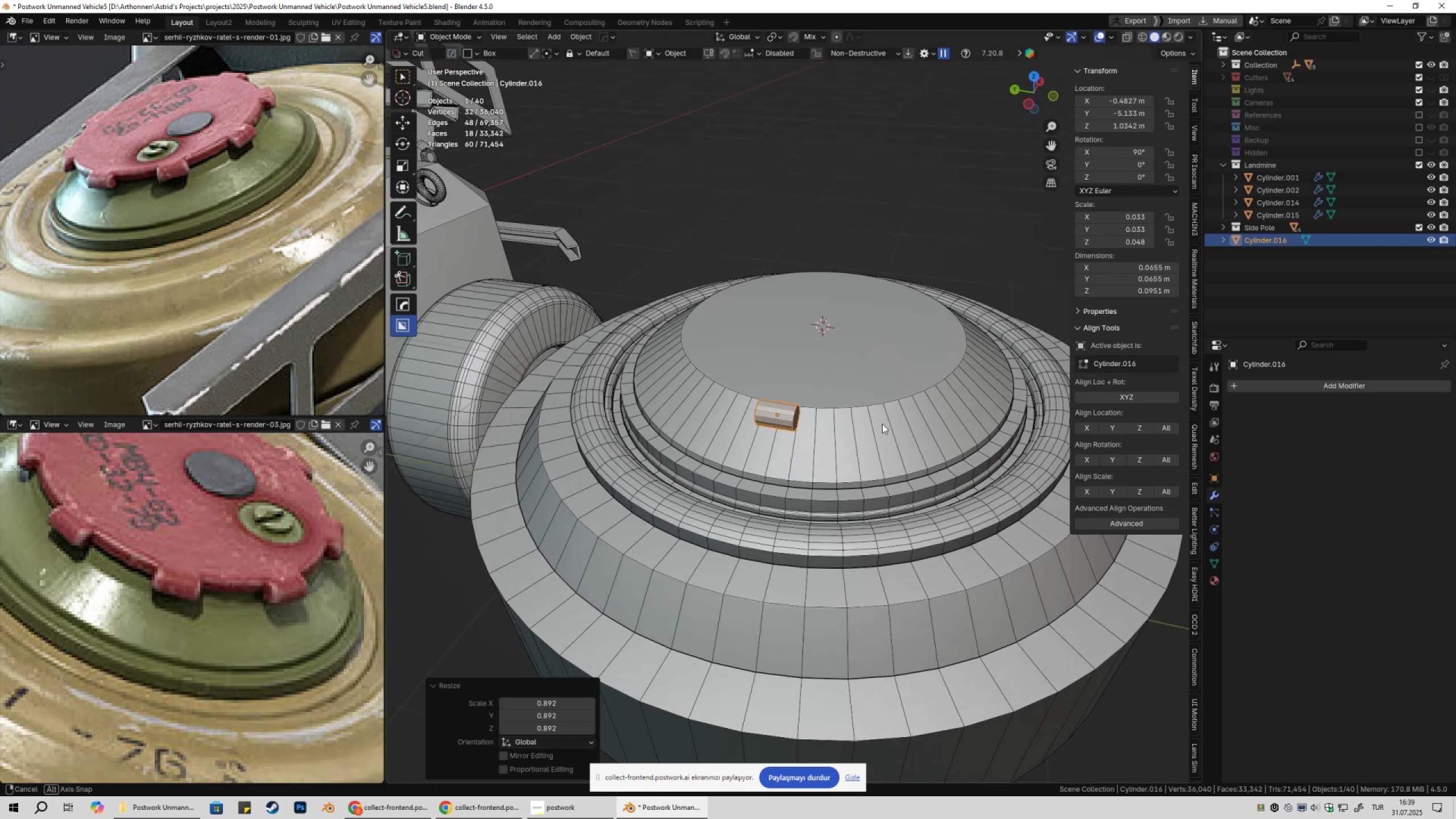 
type(sxy)
 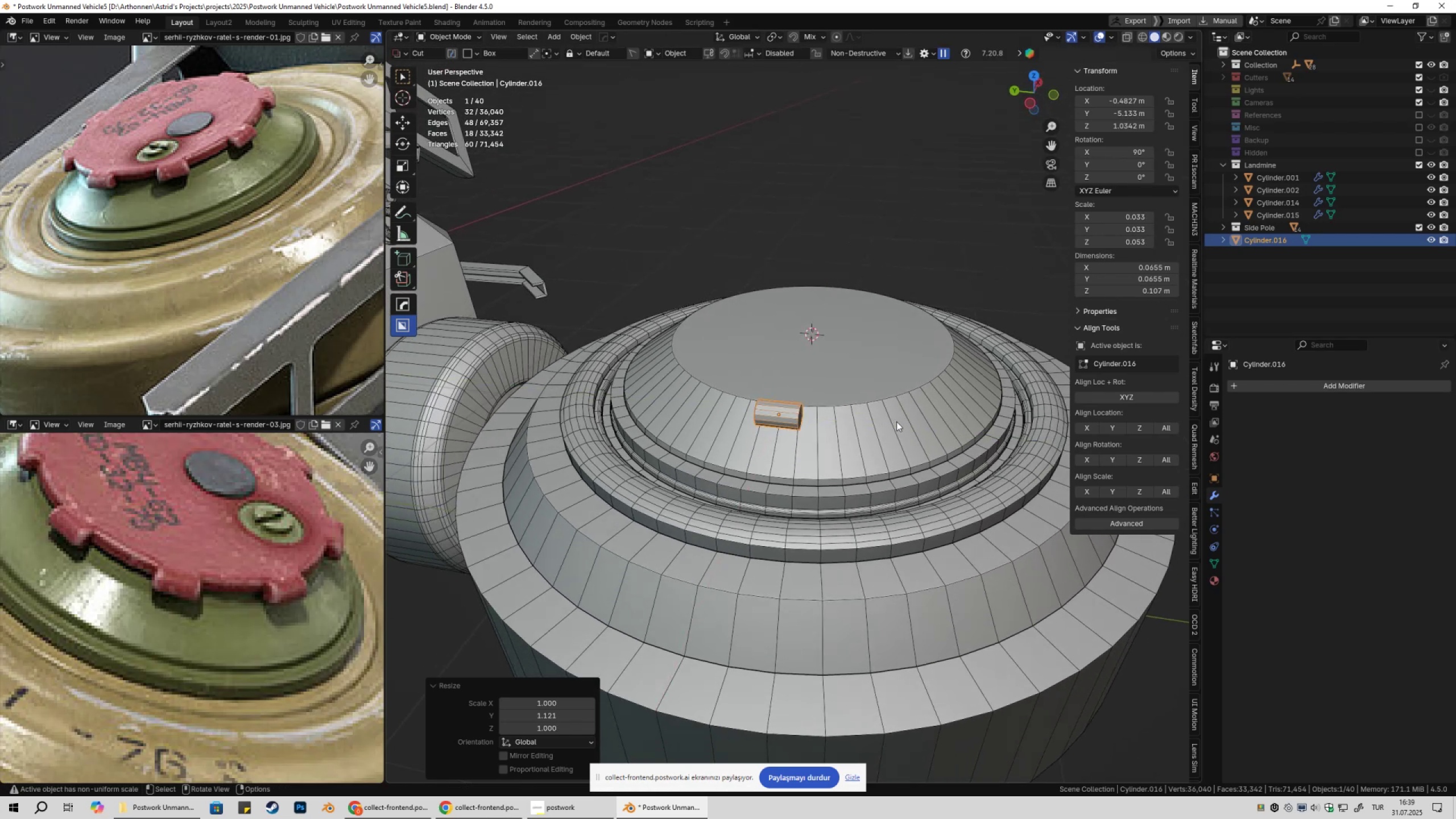 
scroll: coordinate [851, 432], scroll_direction: down, amount: 3.0
 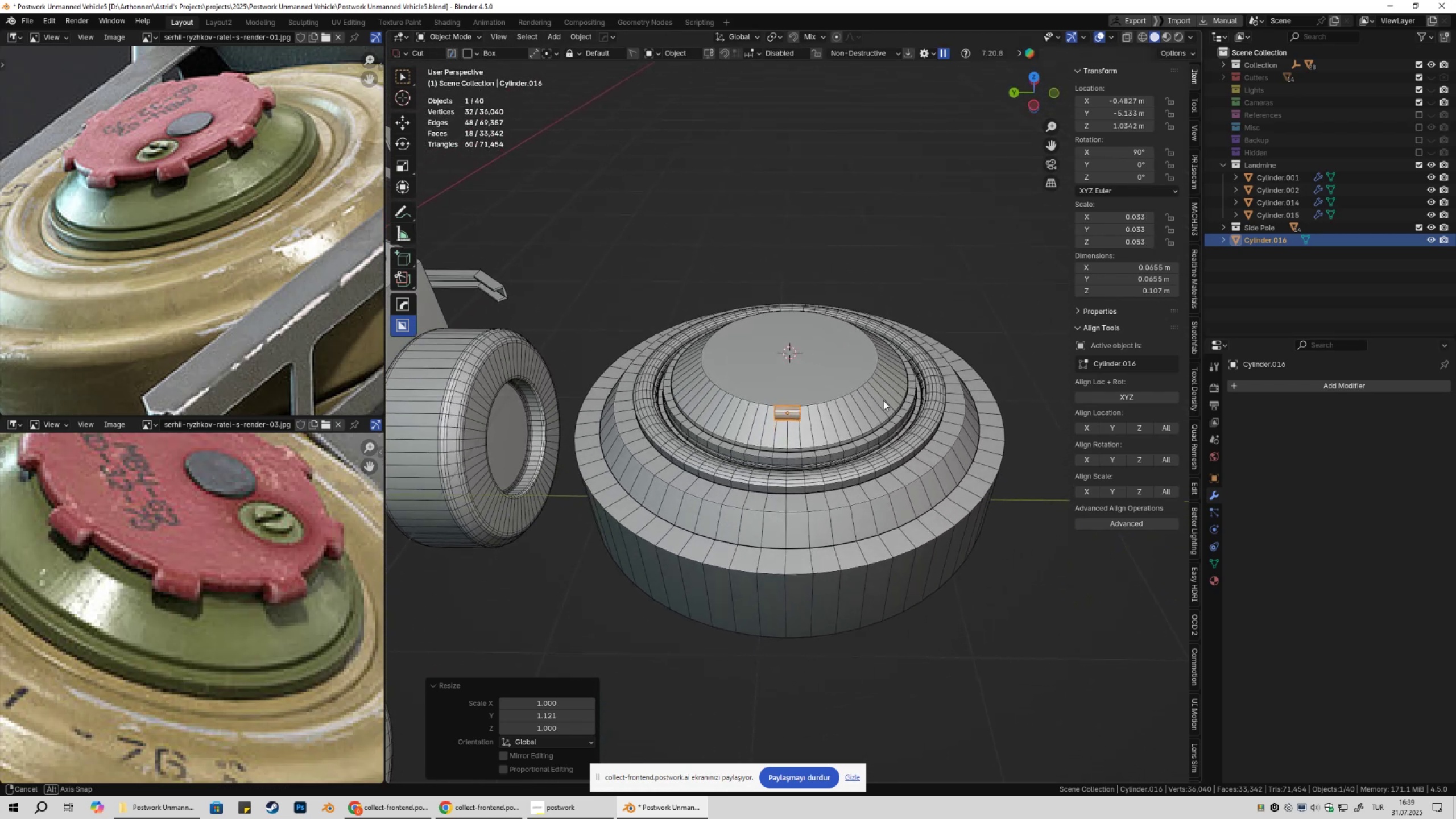 
scroll: coordinate [916, 411], scroll_direction: up, amount: 1.0
 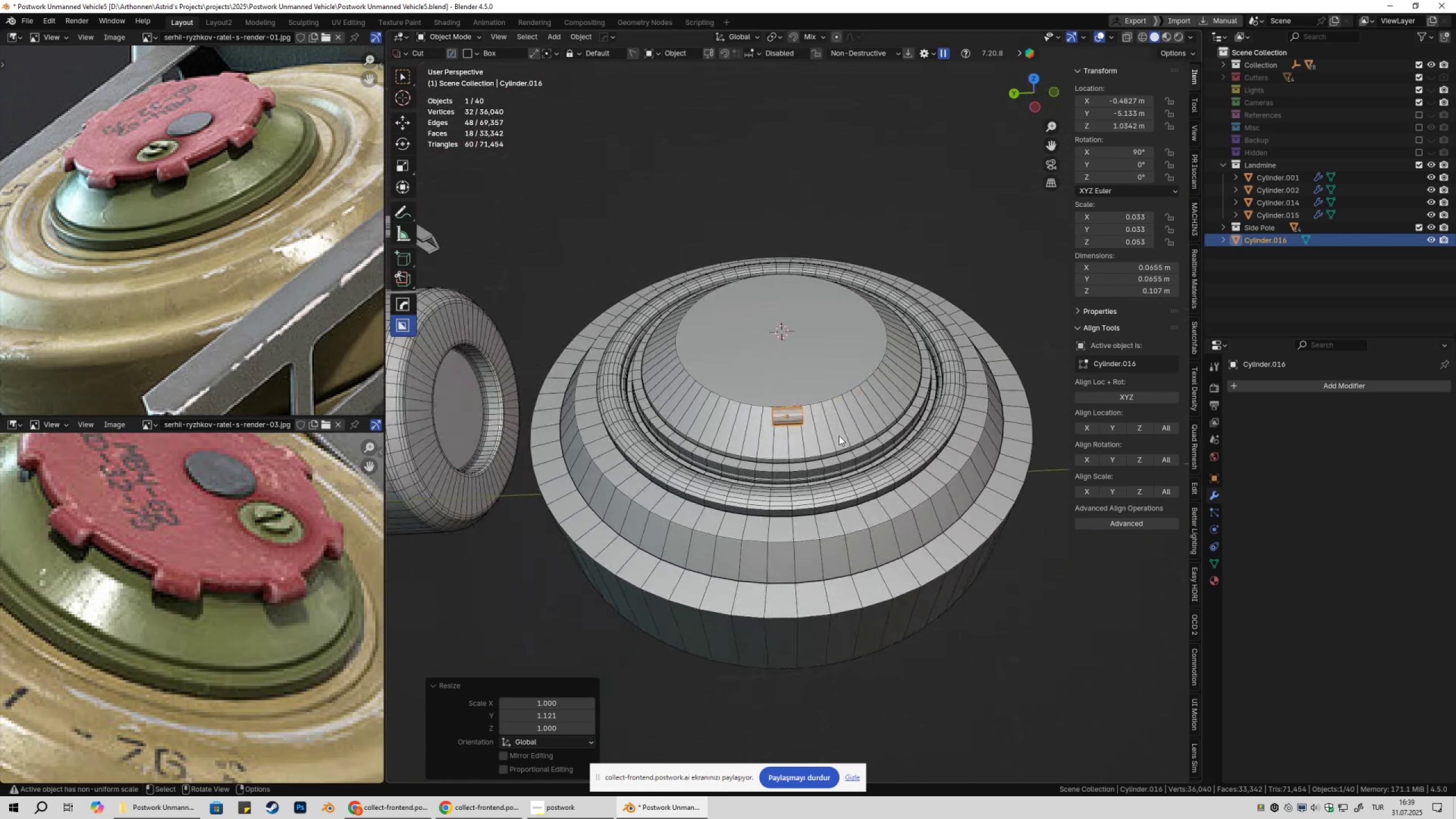 
scroll: coordinate [846, 434], scroll_direction: down, amount: 2.0
 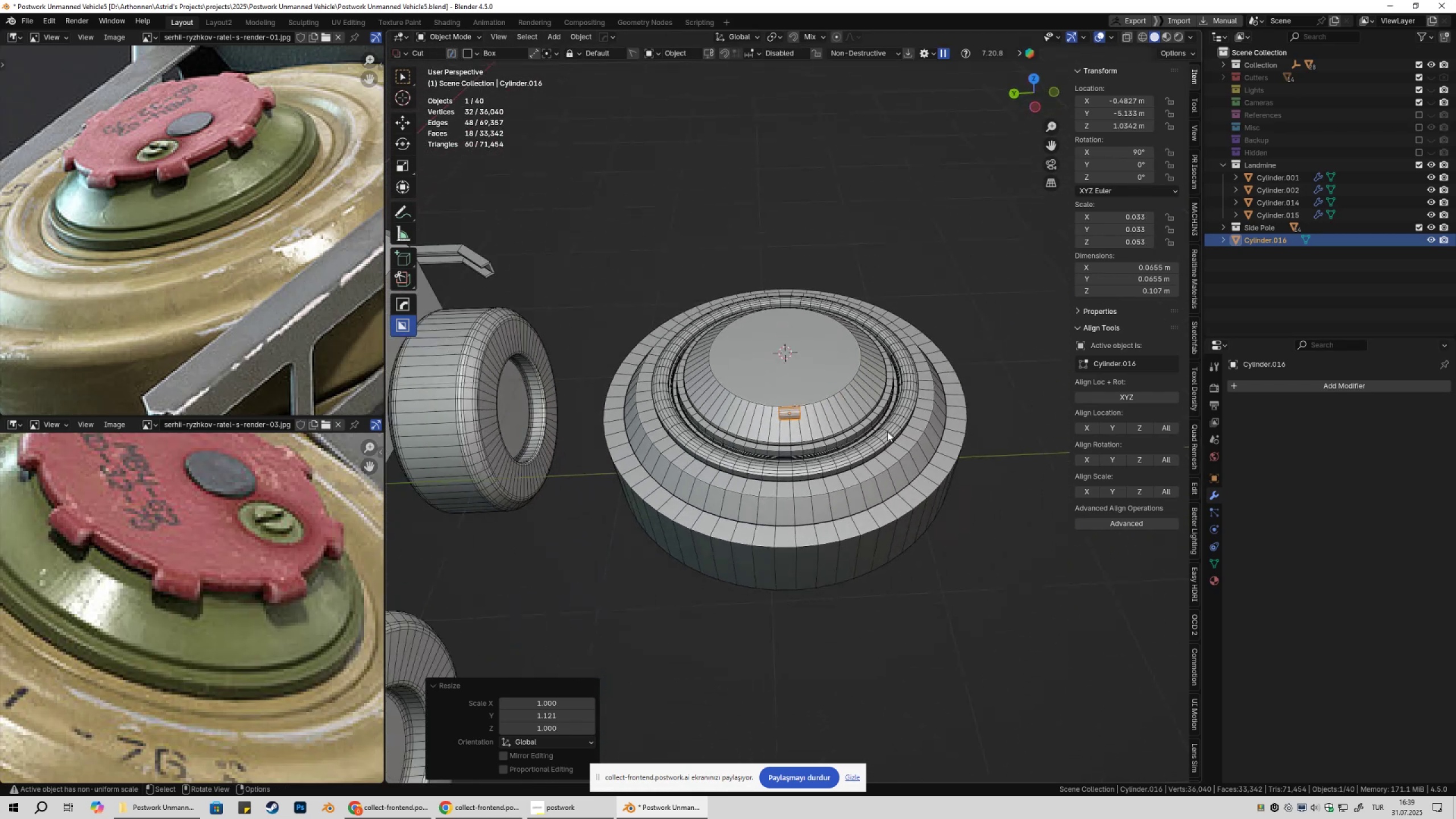 
left_click([887, 432])
 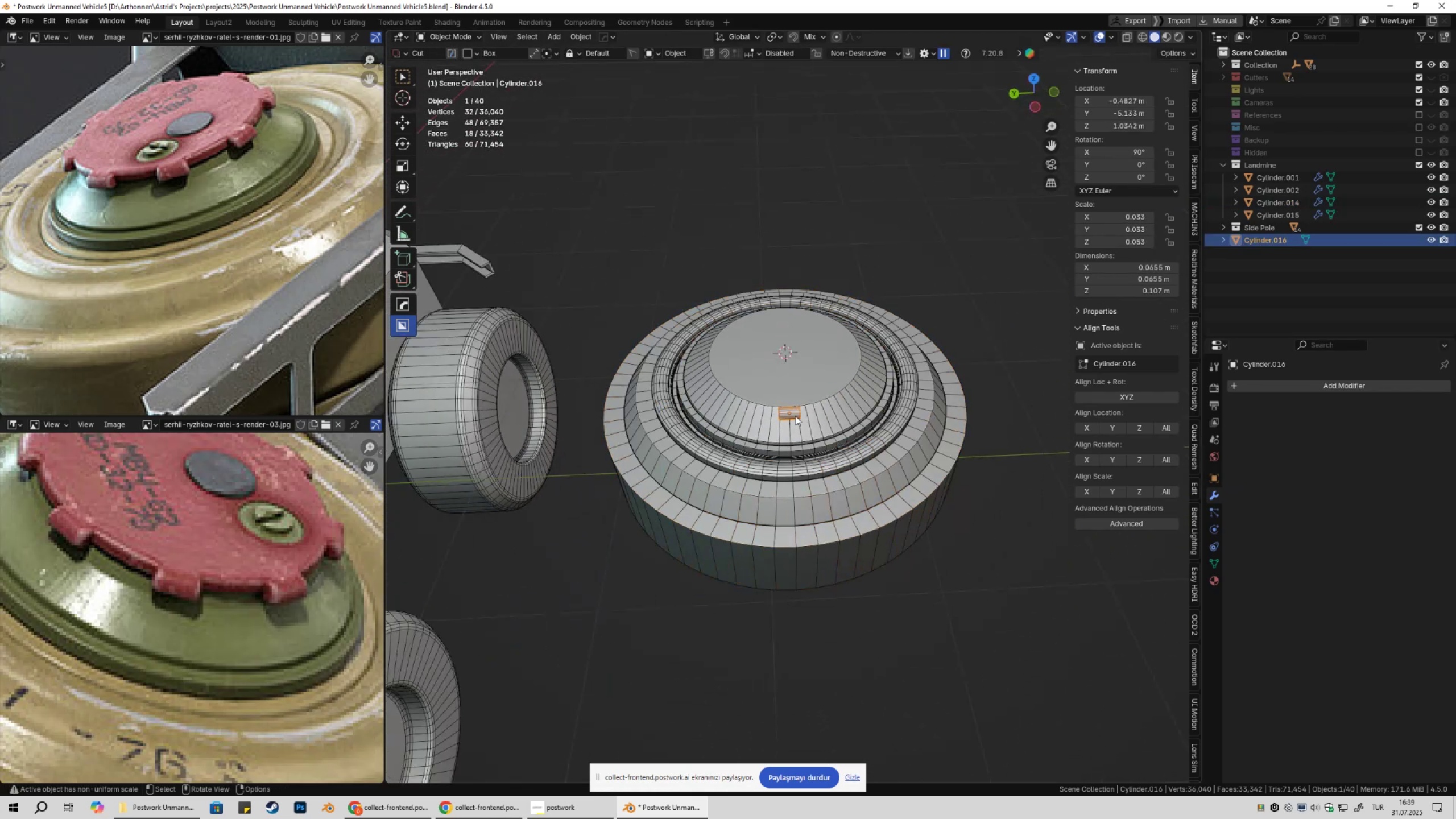 
scroll: coordinate [886, 460], scroll_direction: up, amount: 14.0
 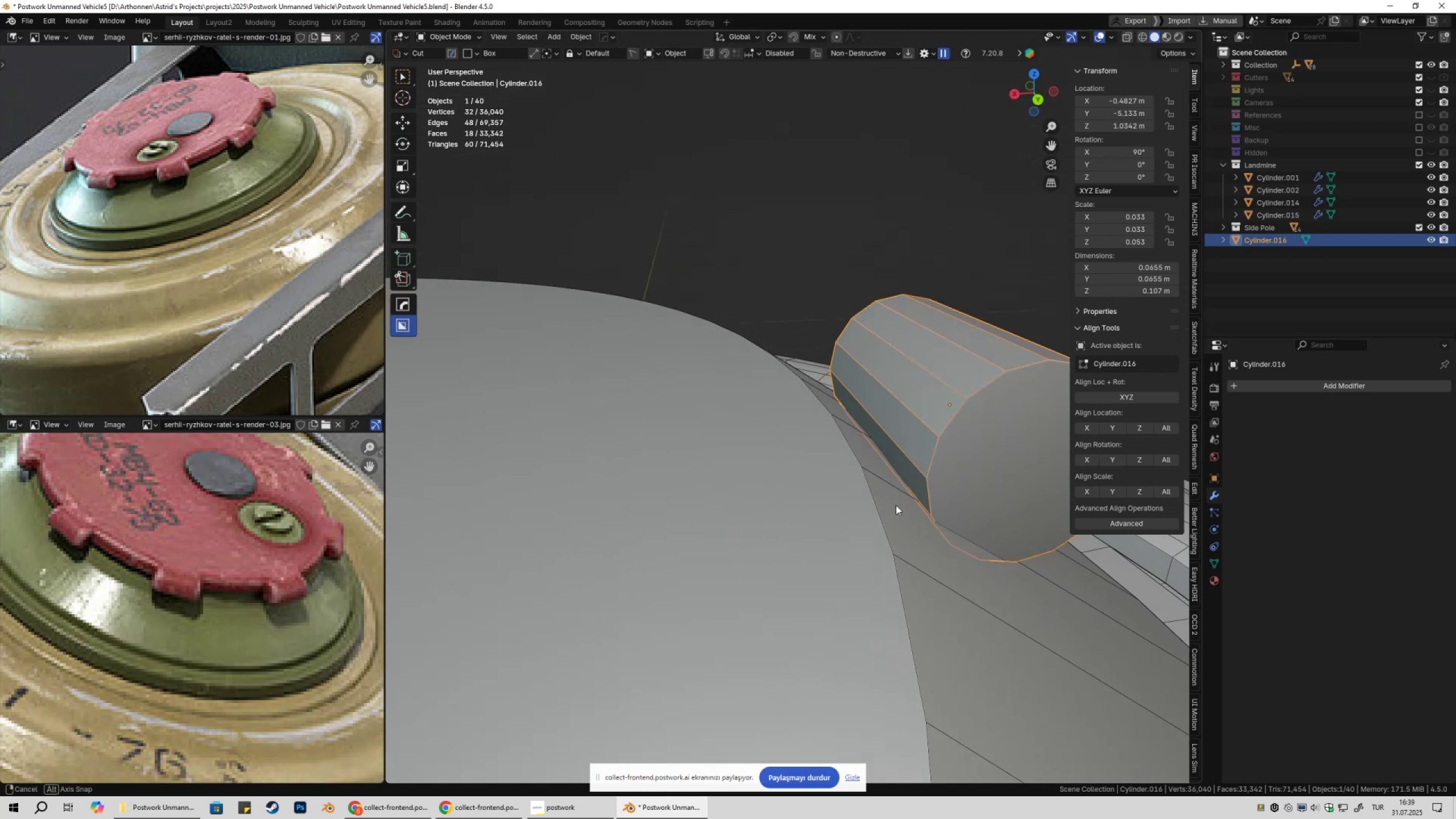 
type(gyxb)
 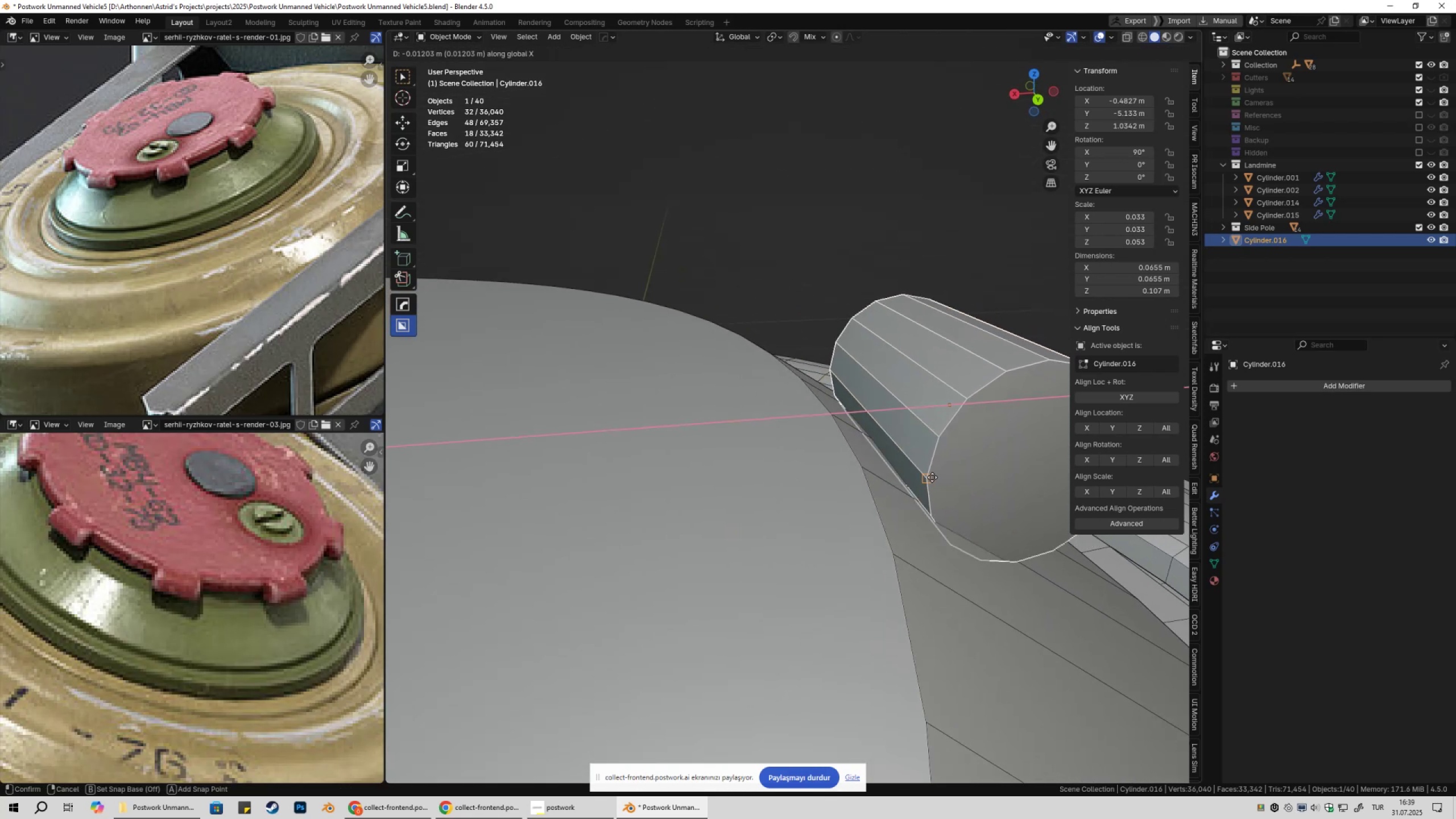 
left_click([932, 477])
 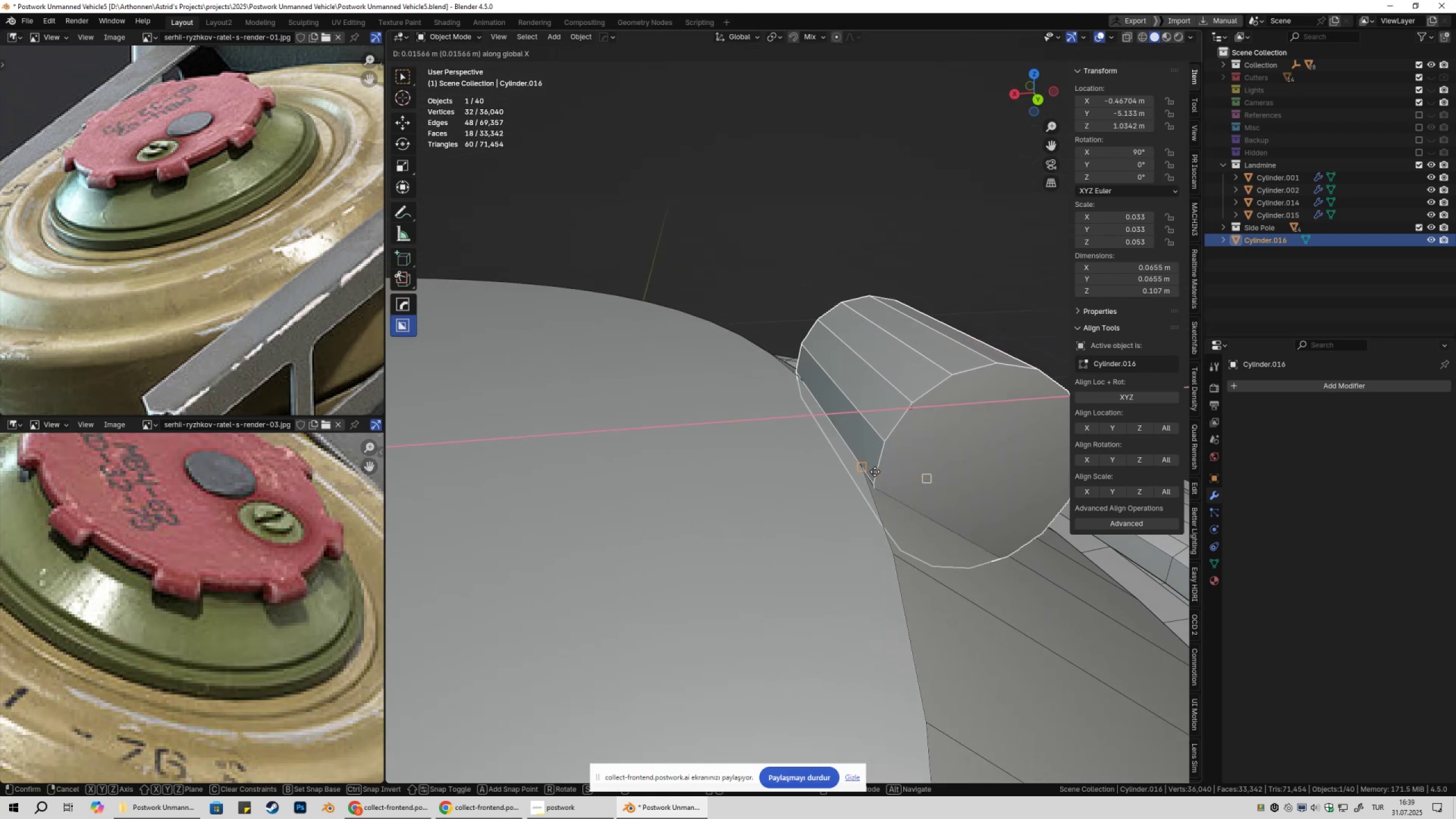 
left_click([875, 471])
 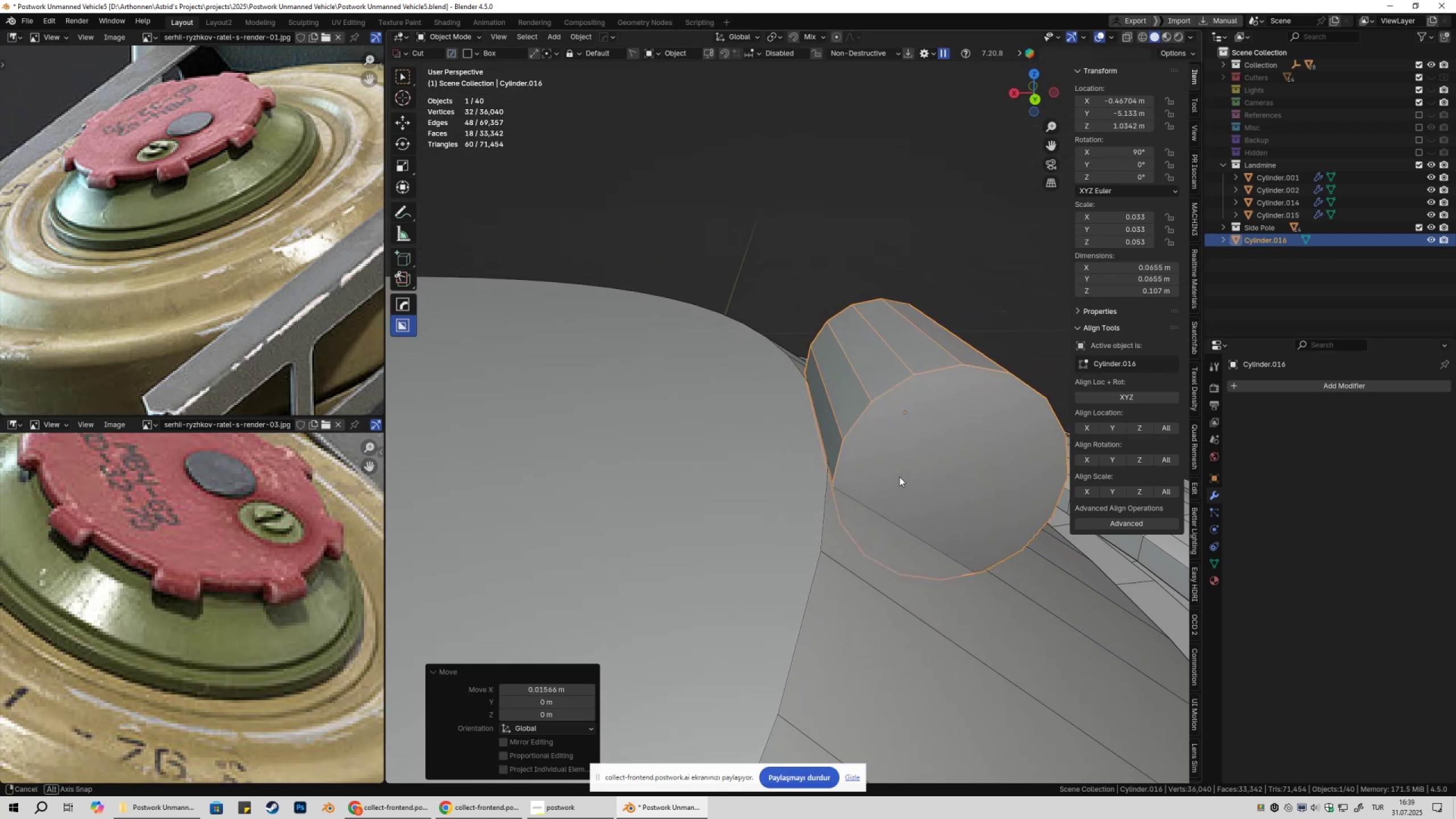 
scroll: coordinate [903, 482], scroll_direction: up, amount: 3.0
 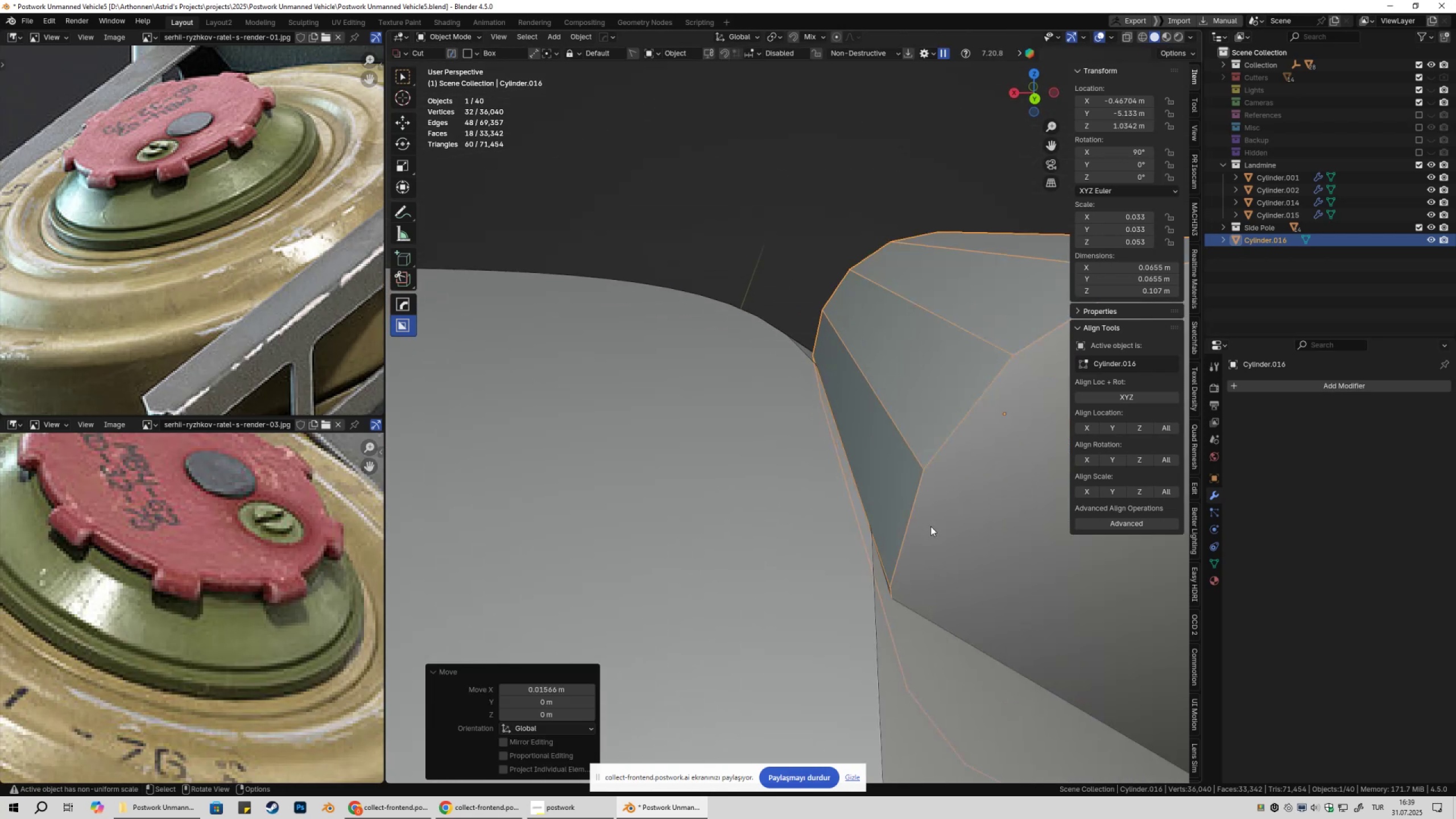 
scroll: coordinate [957, 537], scroll_direction: down, amount: 3.0
 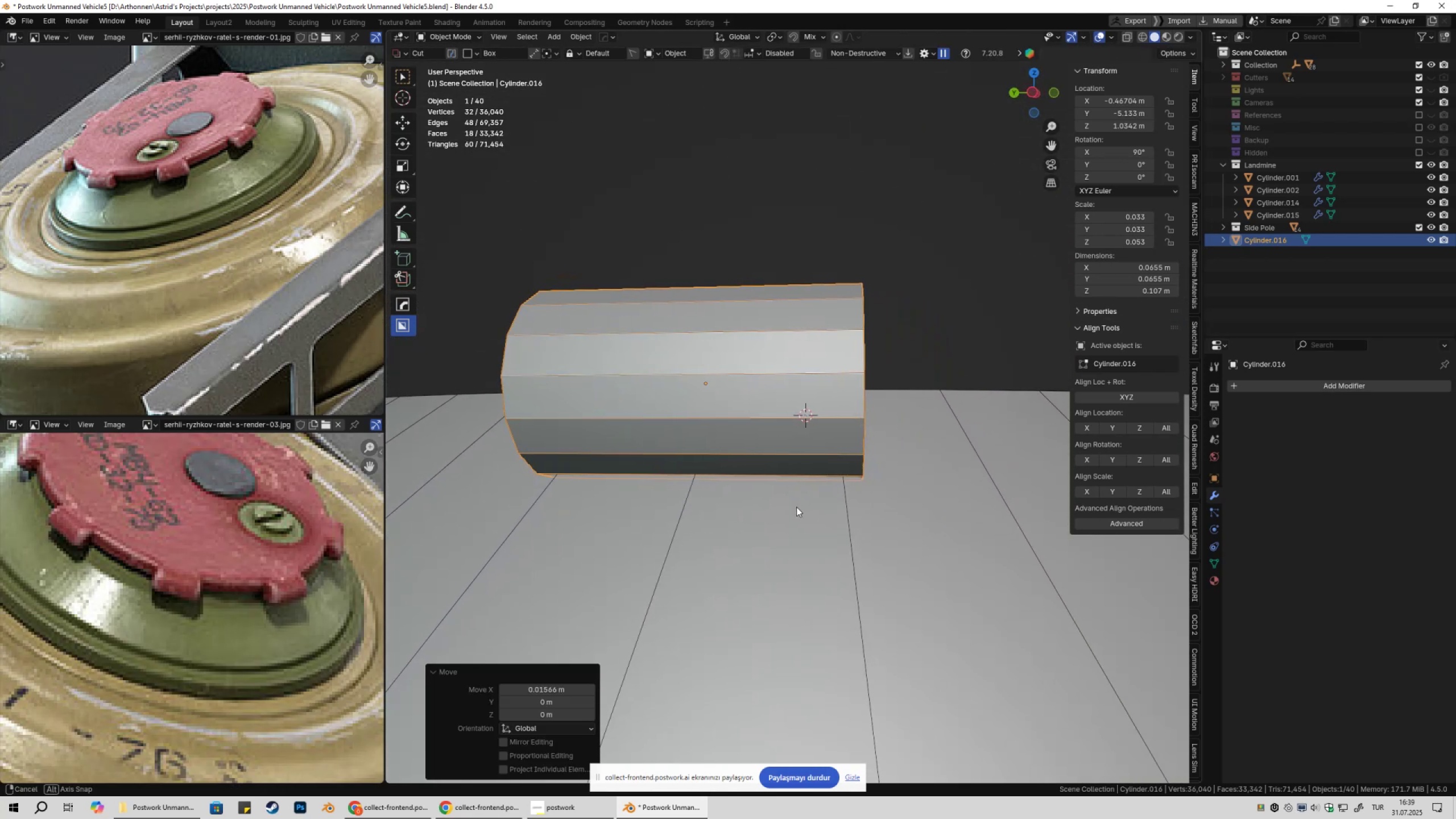 
type(sxysyb)
 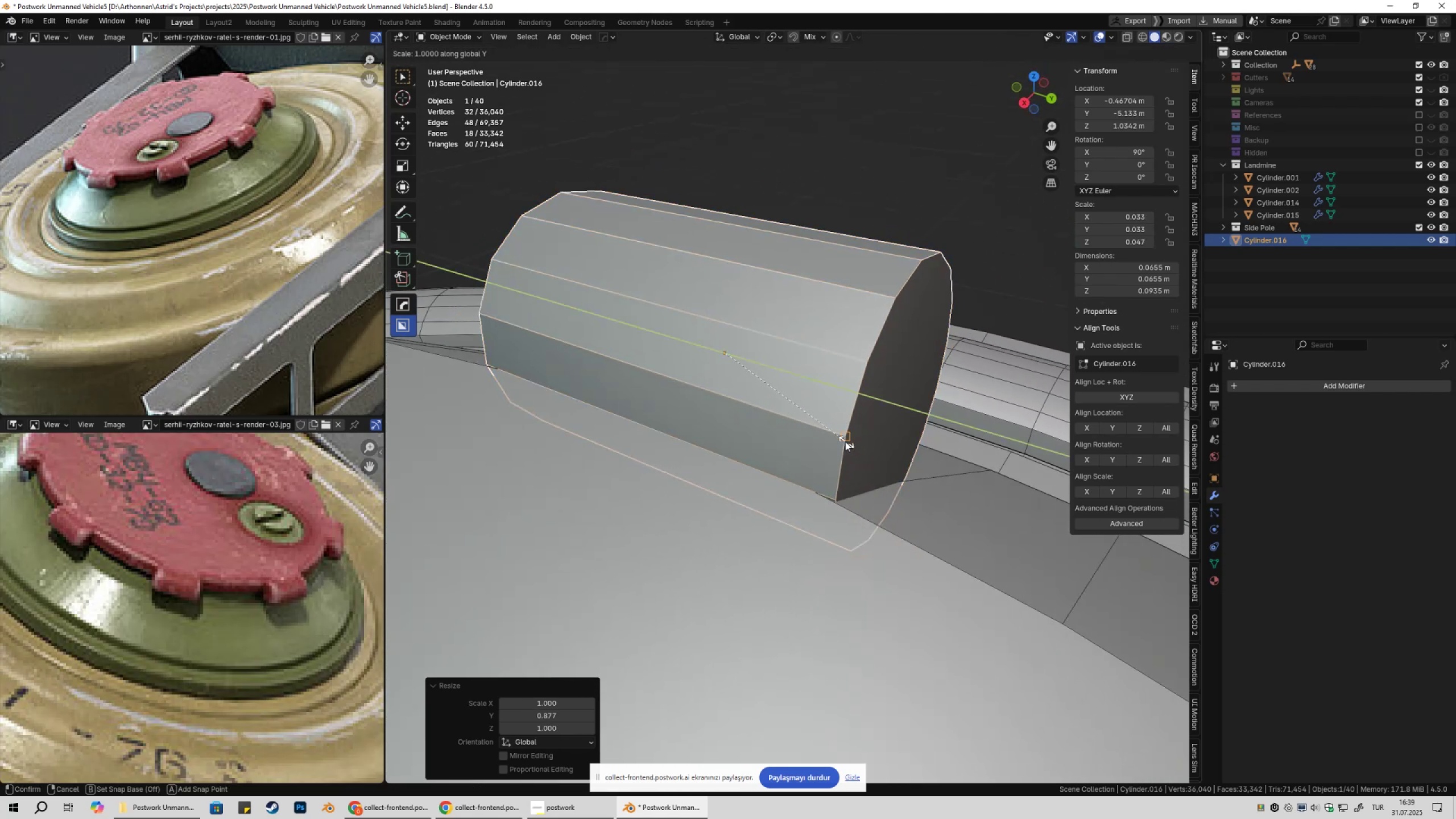 
scroll: coordinate [943, 514], scroll_direction: up, amount: 3.0
 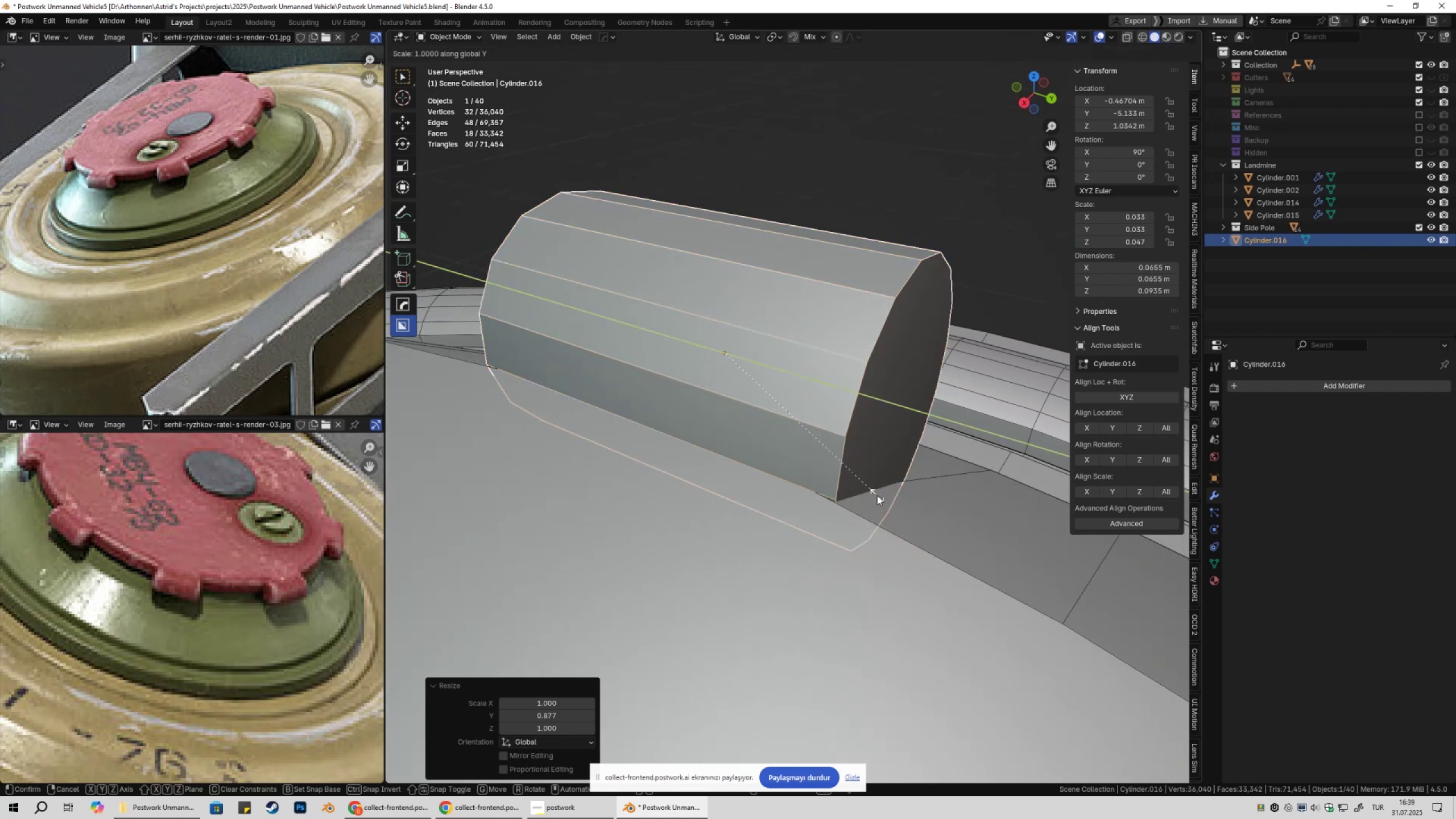 
left_click([845, 441])
 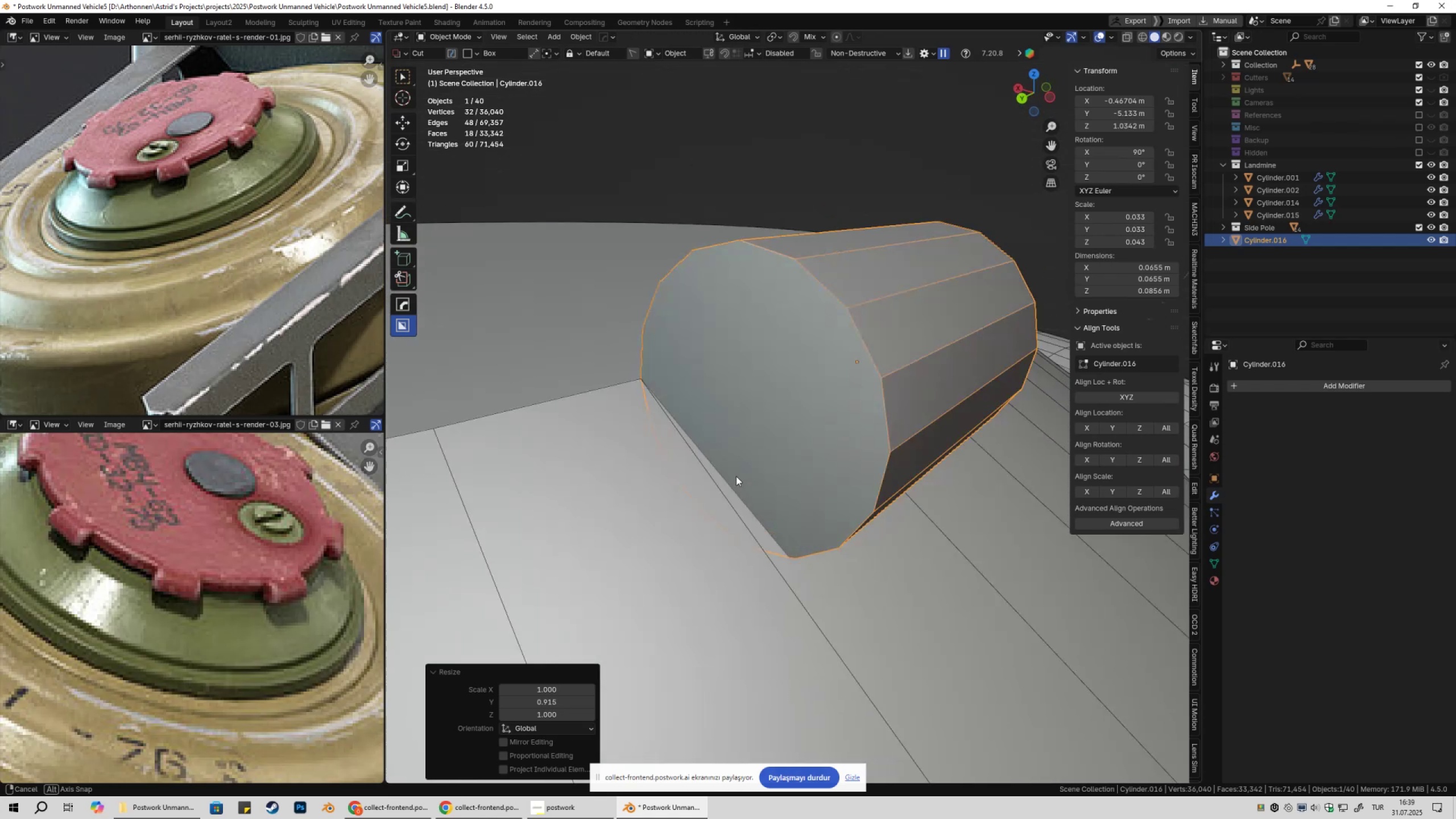 
scroll: coordinate [836, 460], scroll_direction: down, amount: 7.0
 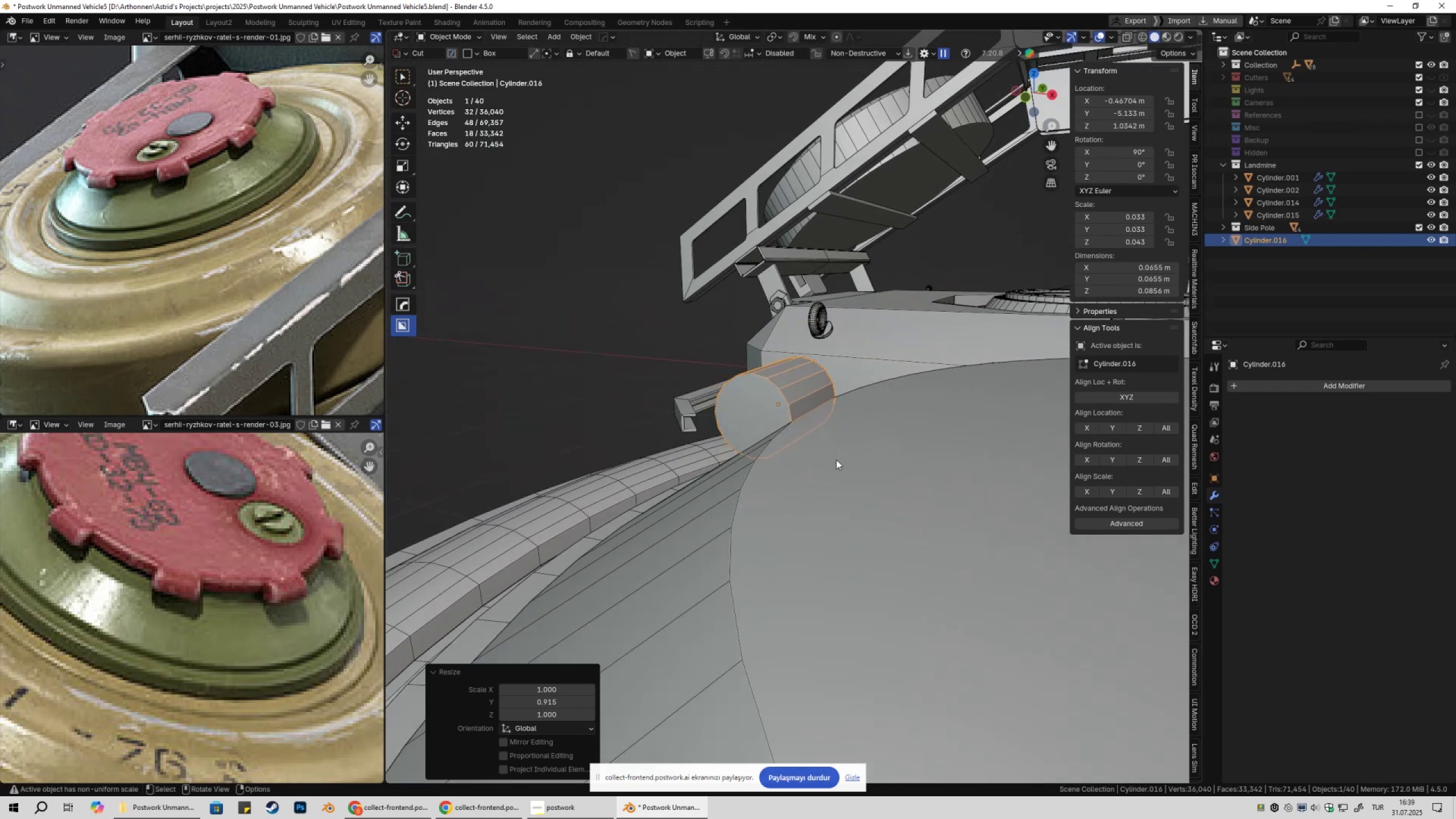 
left_click([836, 460])
 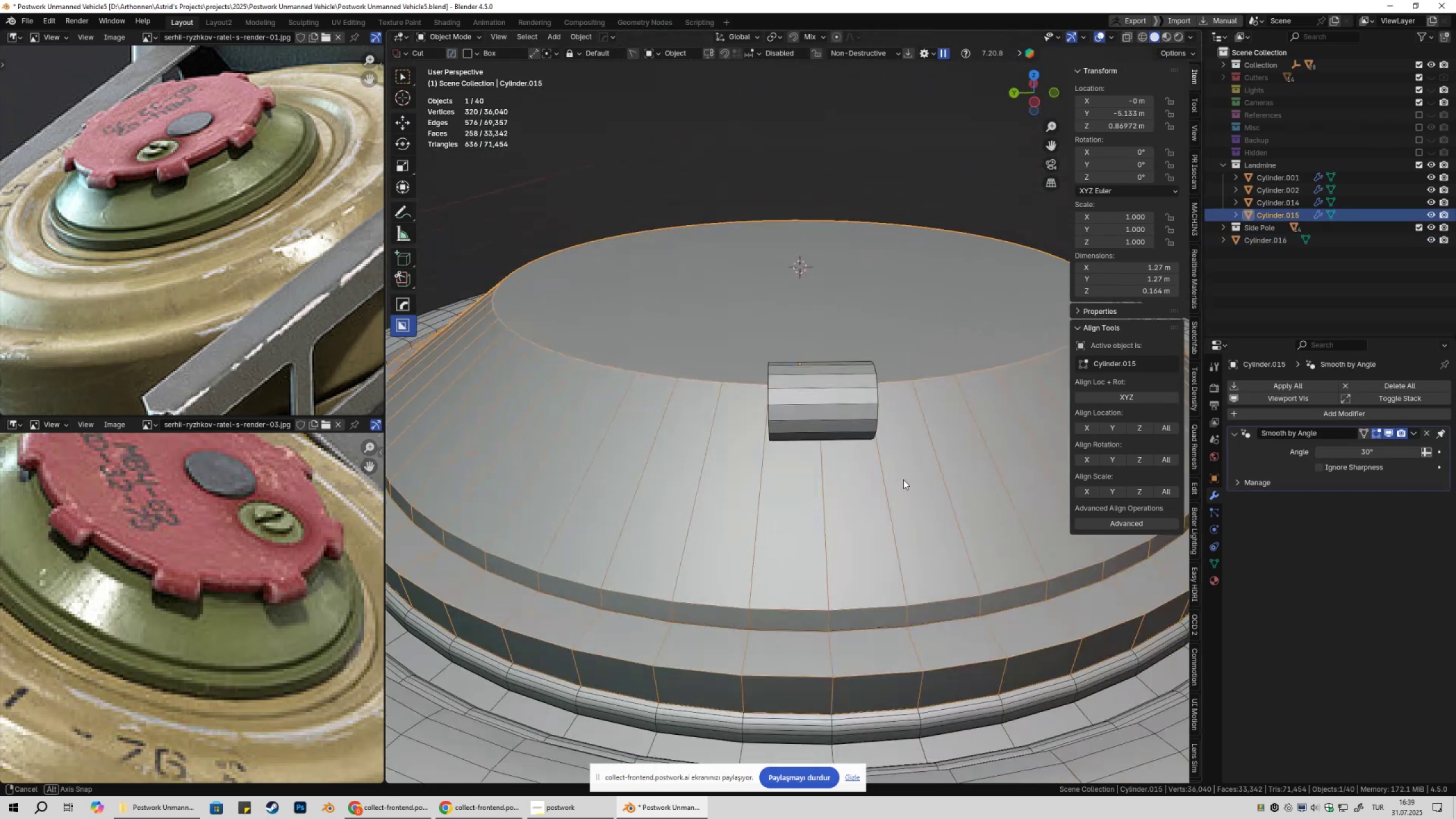 
scroll: coordinate [882, 448], scroll_direction: down, amount: 7.0
 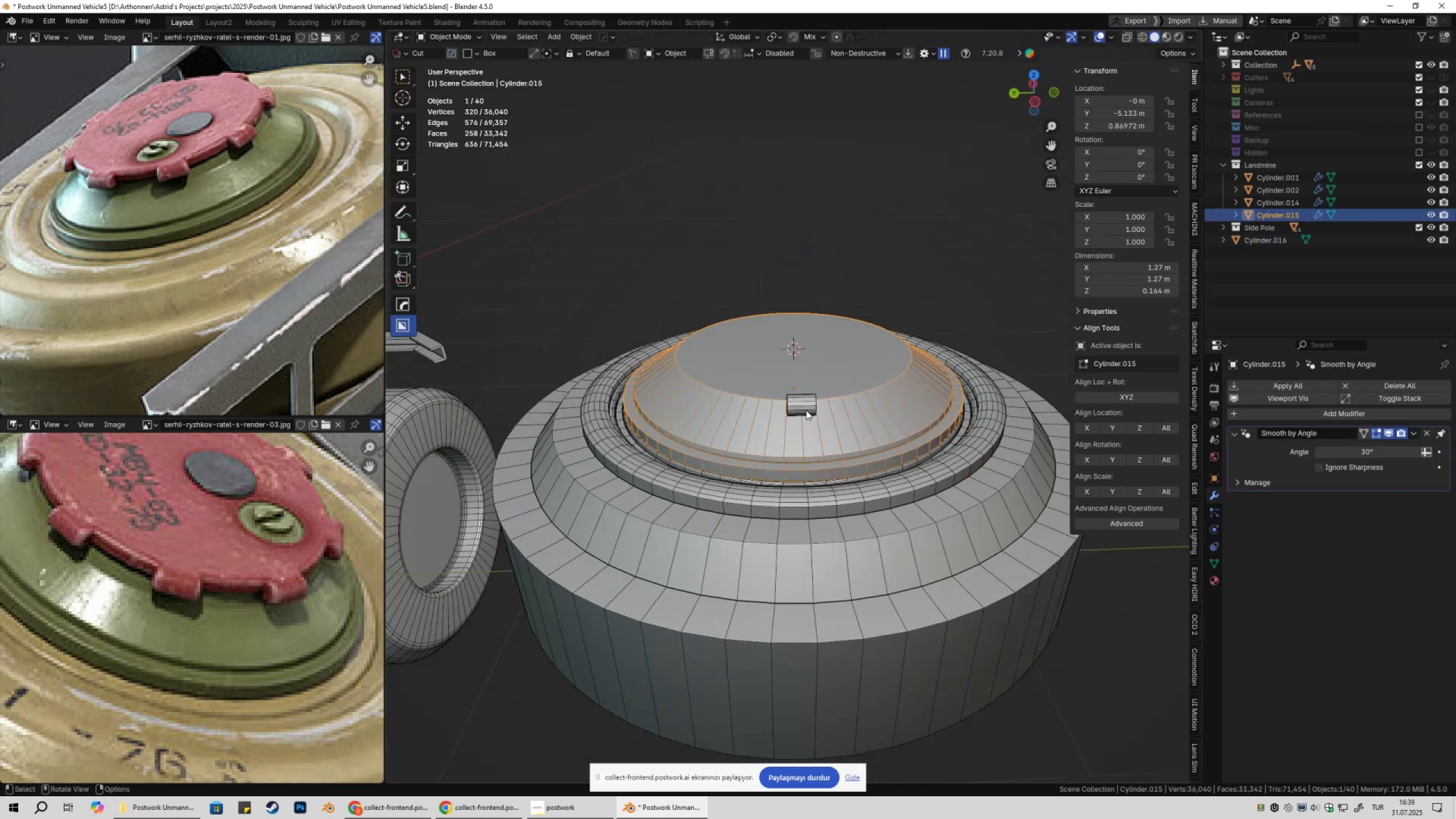 
left_click([805, 409])
 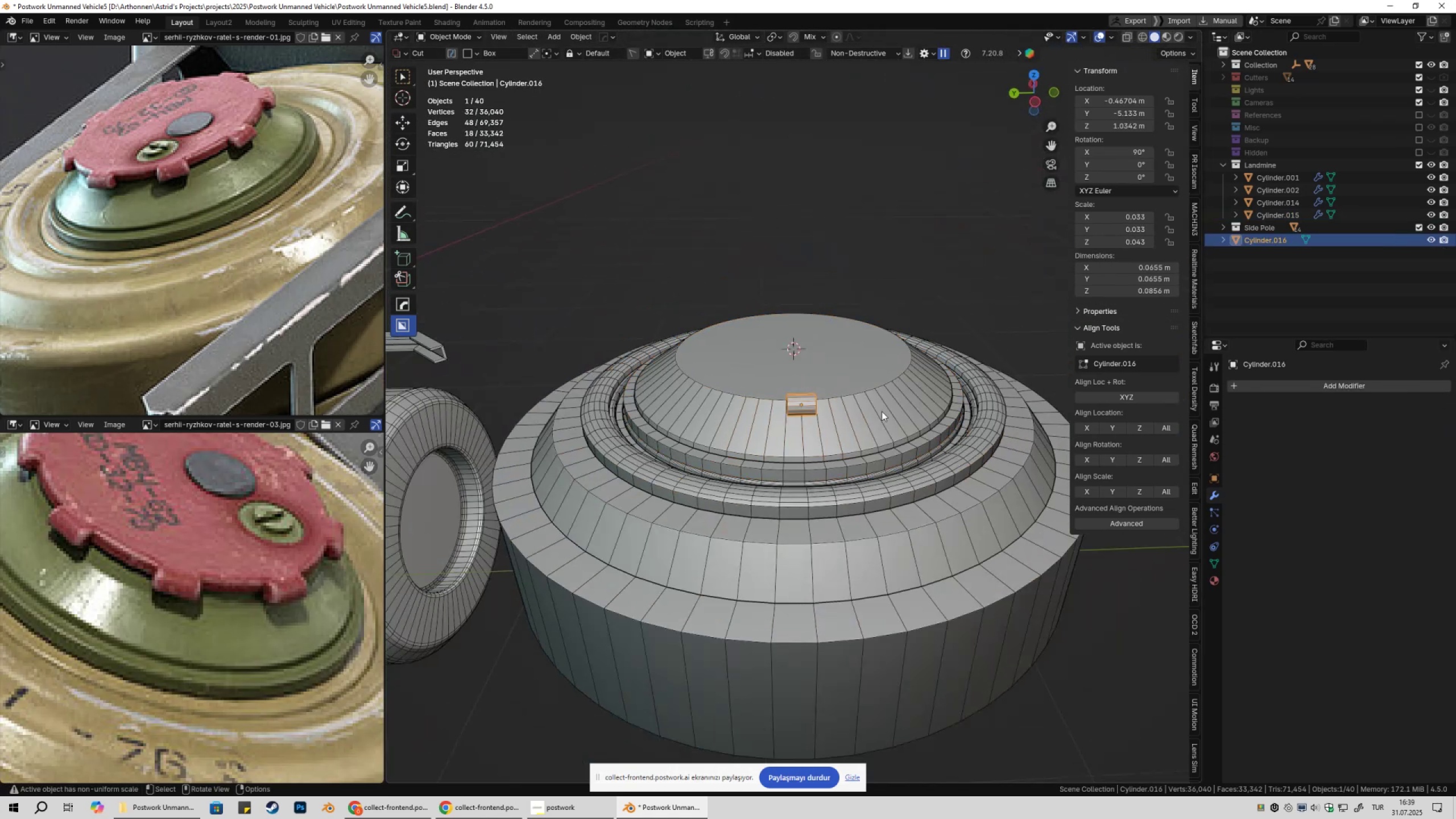 
key(Tab)
 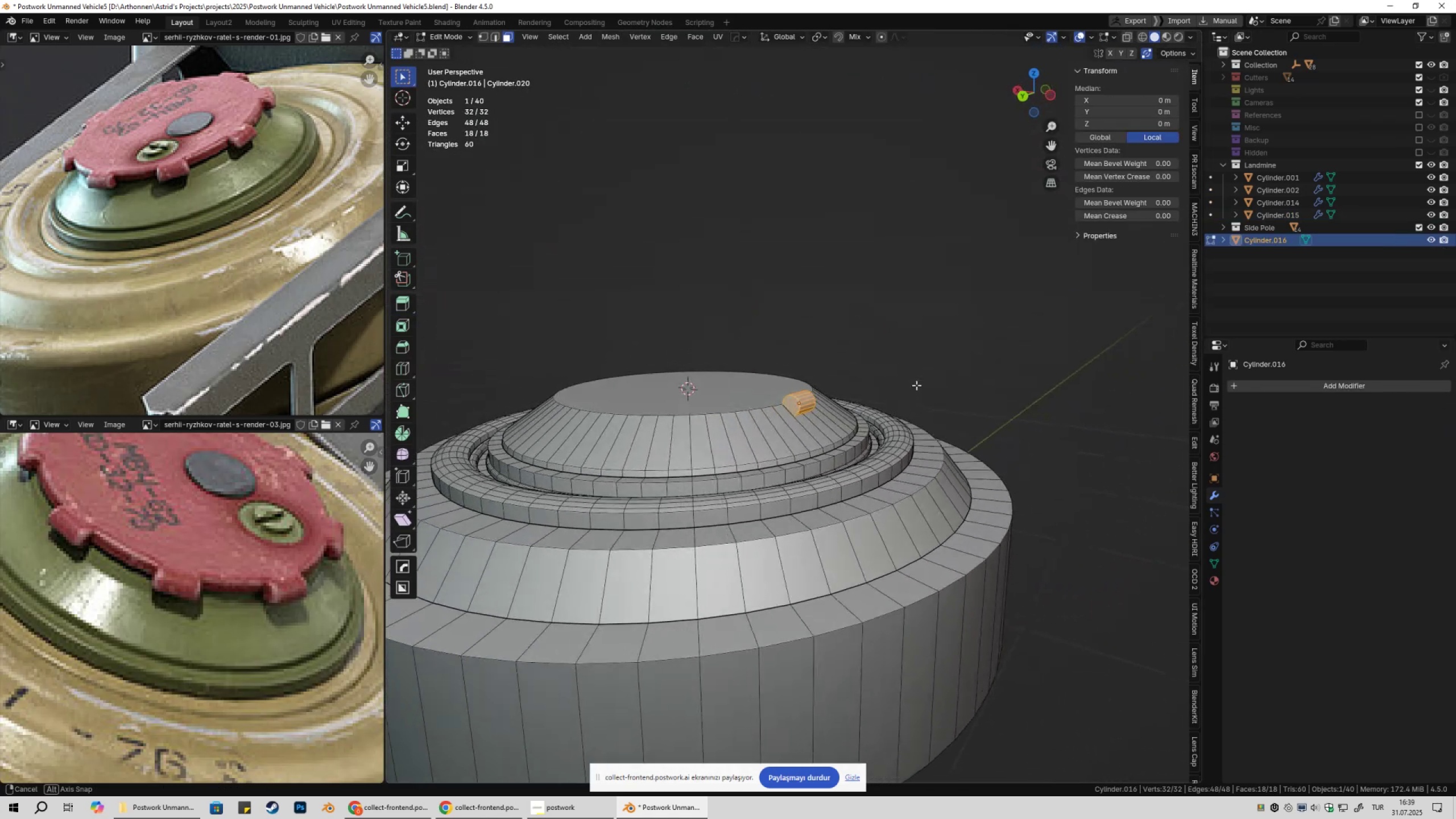 
scroll: coordinate [776, 425], scroll_direction: up, amount: 10.0
 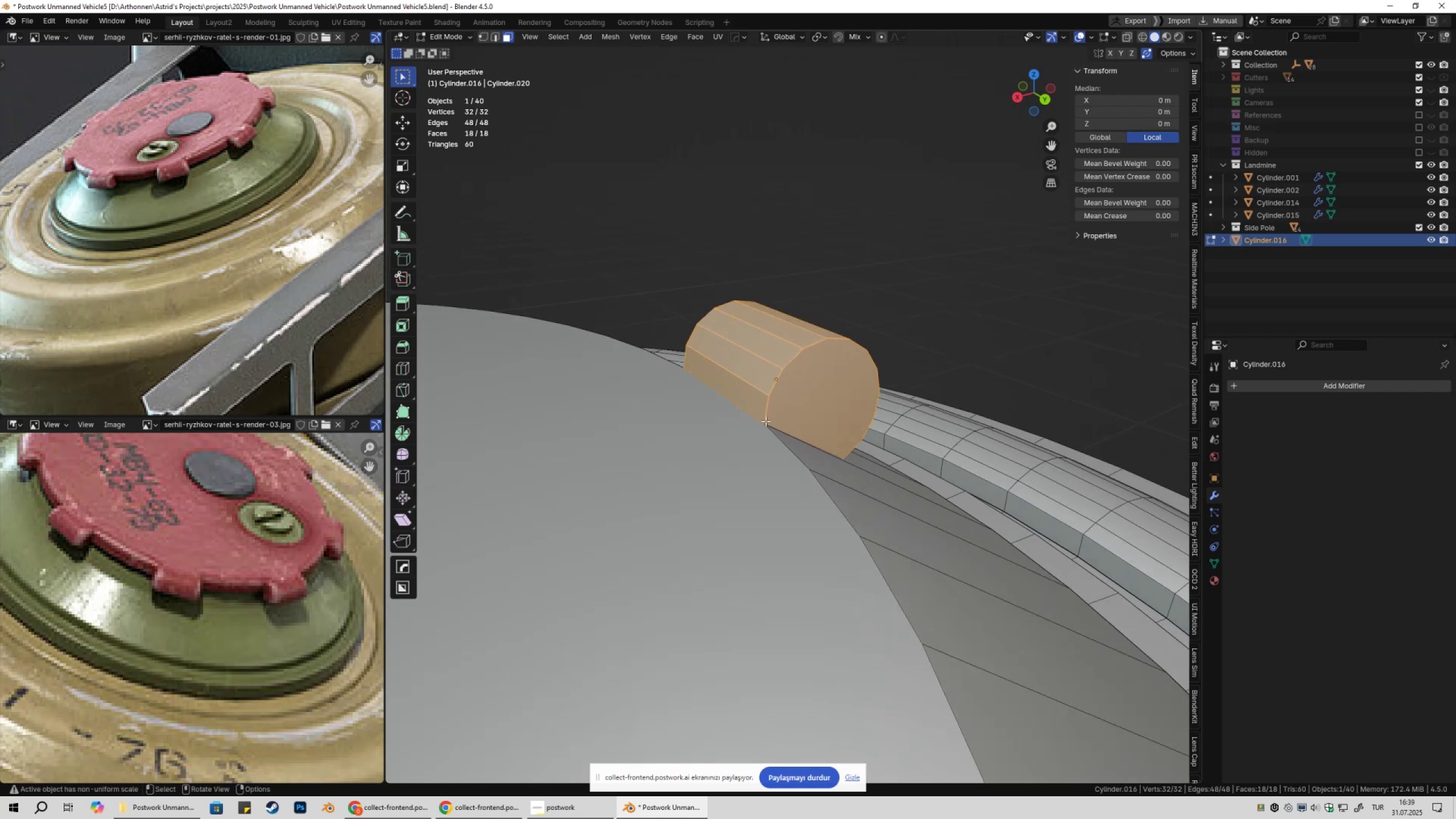 
key(2)
 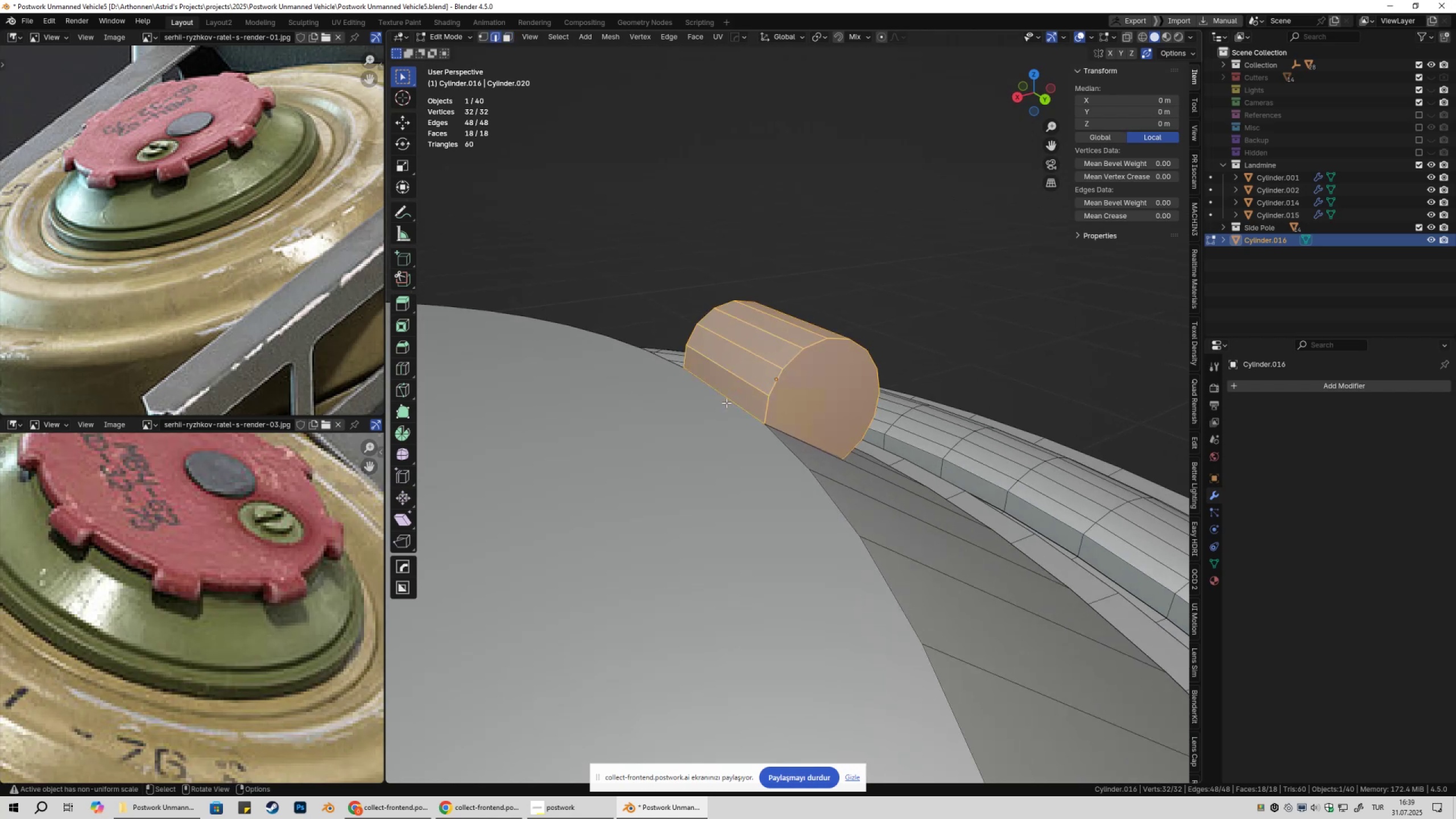 
left_click([726, 403])
 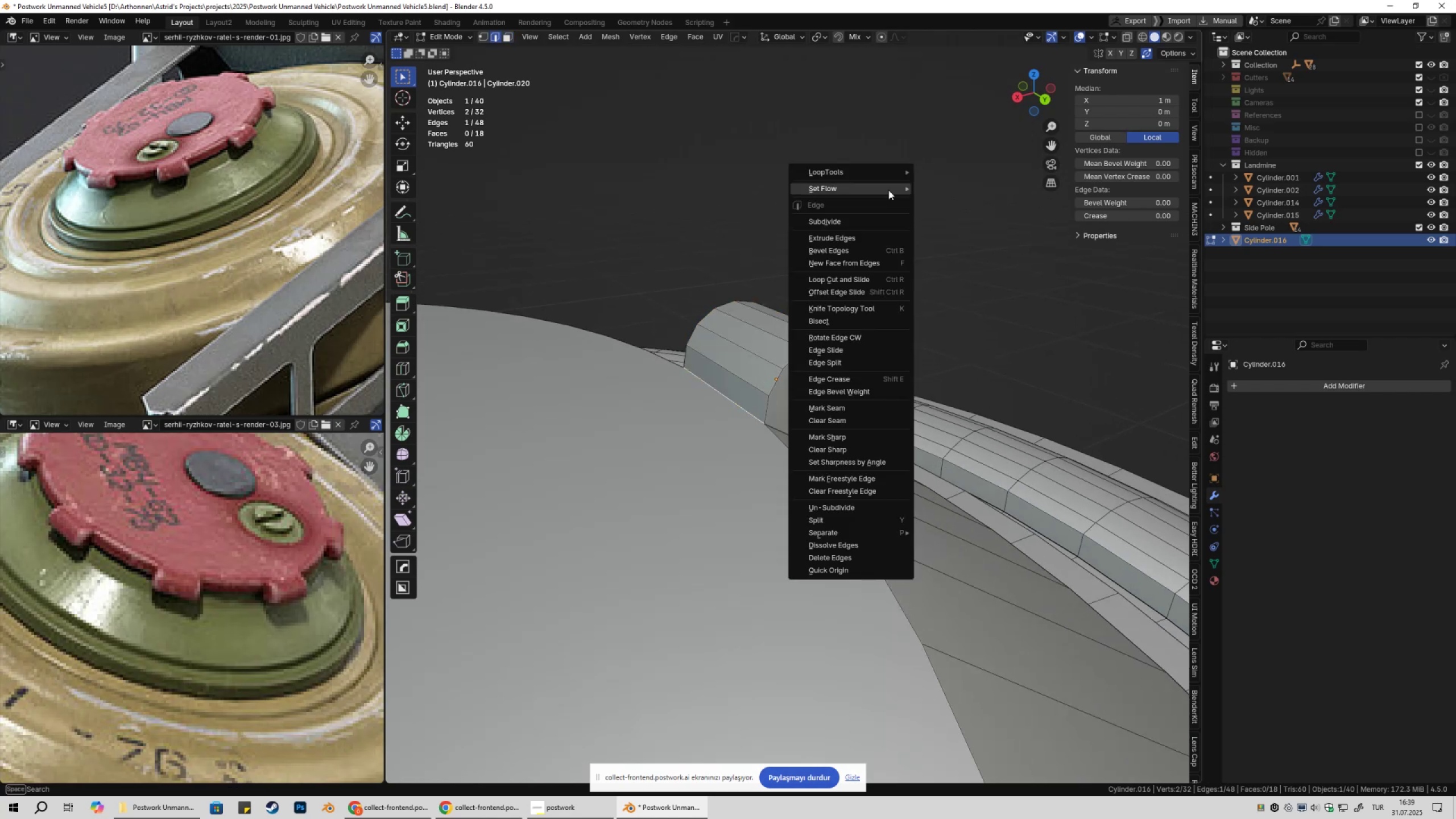 
left_click([845, 569])
 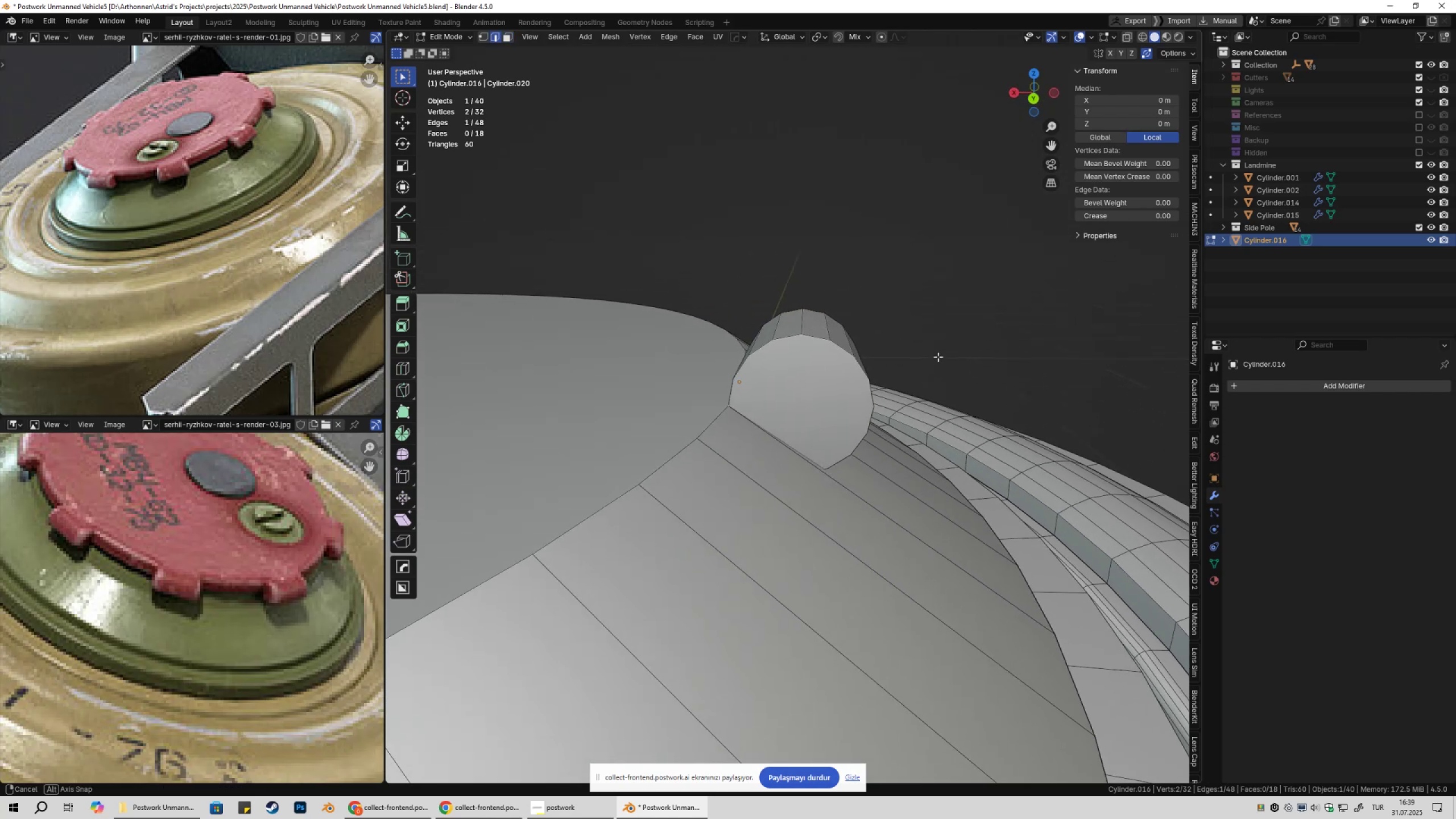 
key(Tab)
 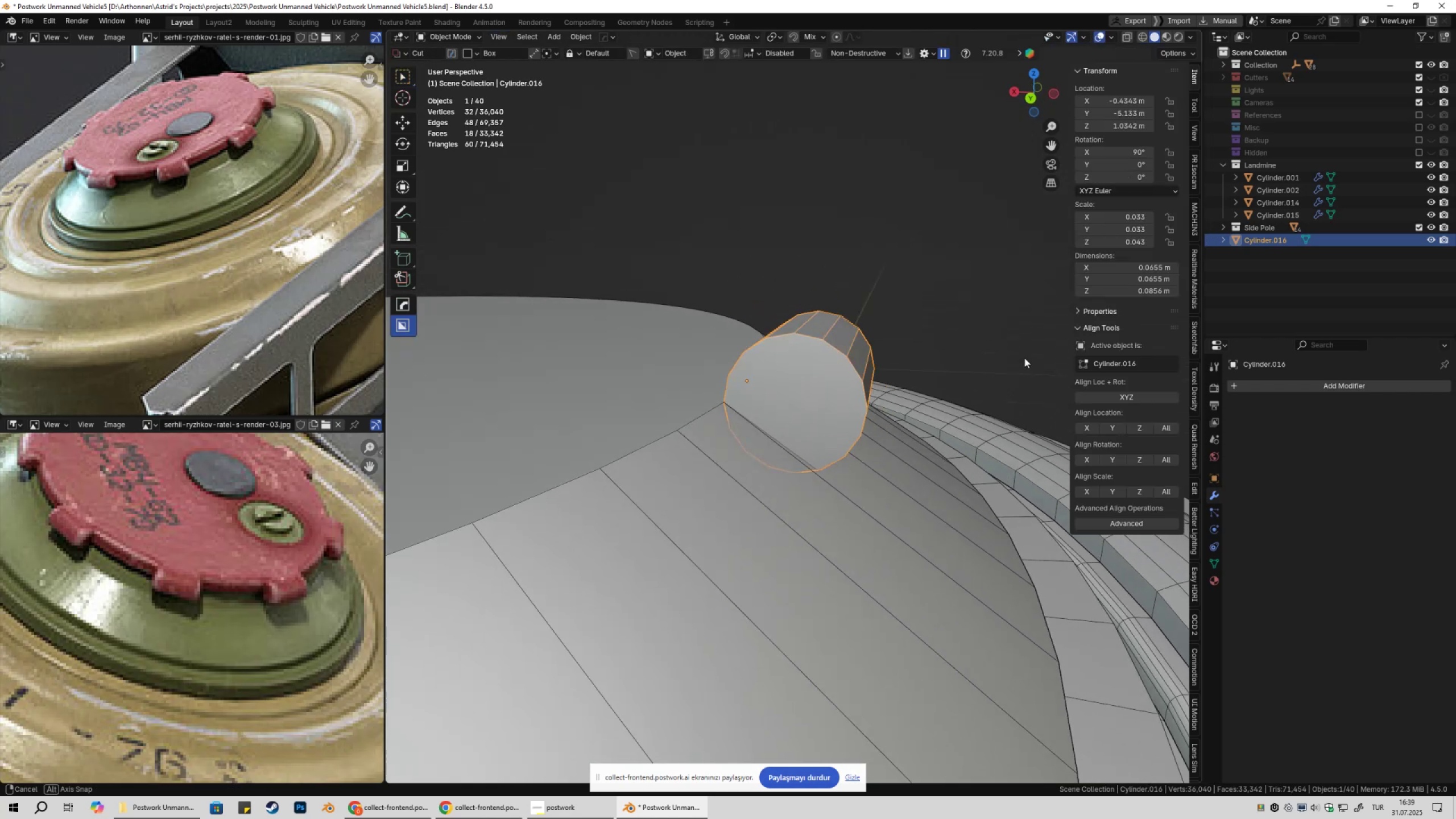 
key(S)
 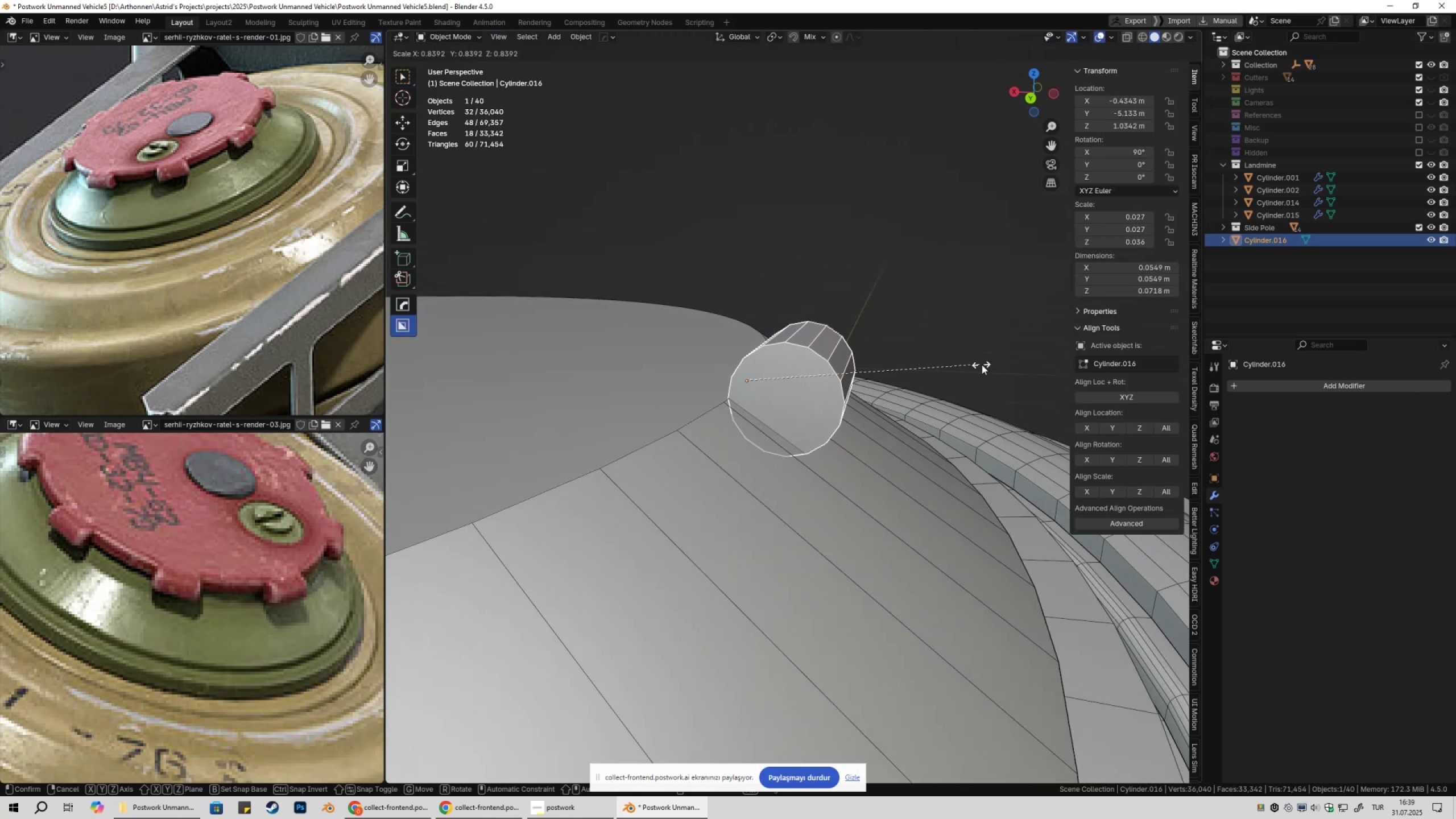 
left_click([982, 365])
 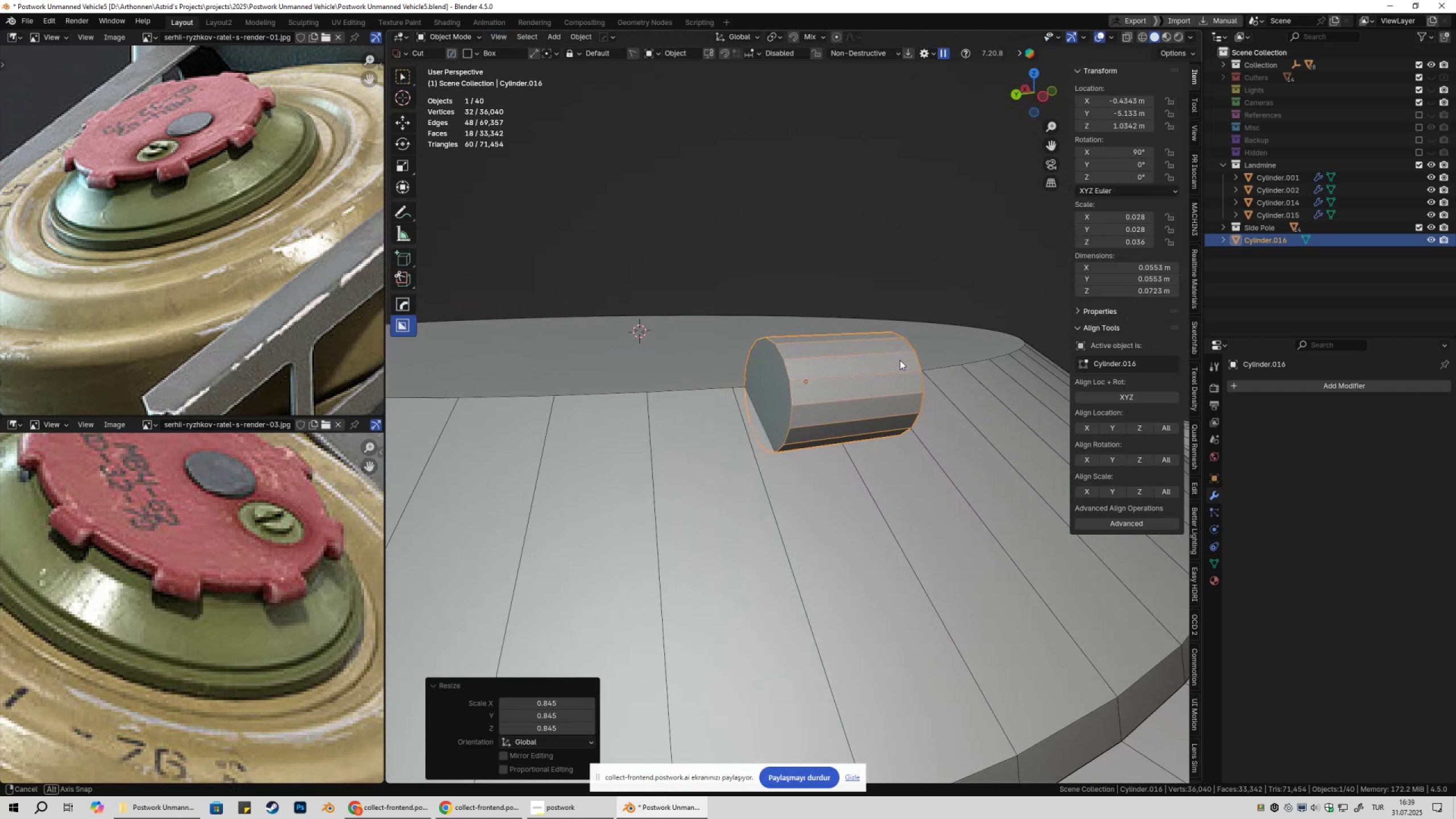 
scroll: coordinate [895, 410], scroll_direction: down, amount: 7.0
 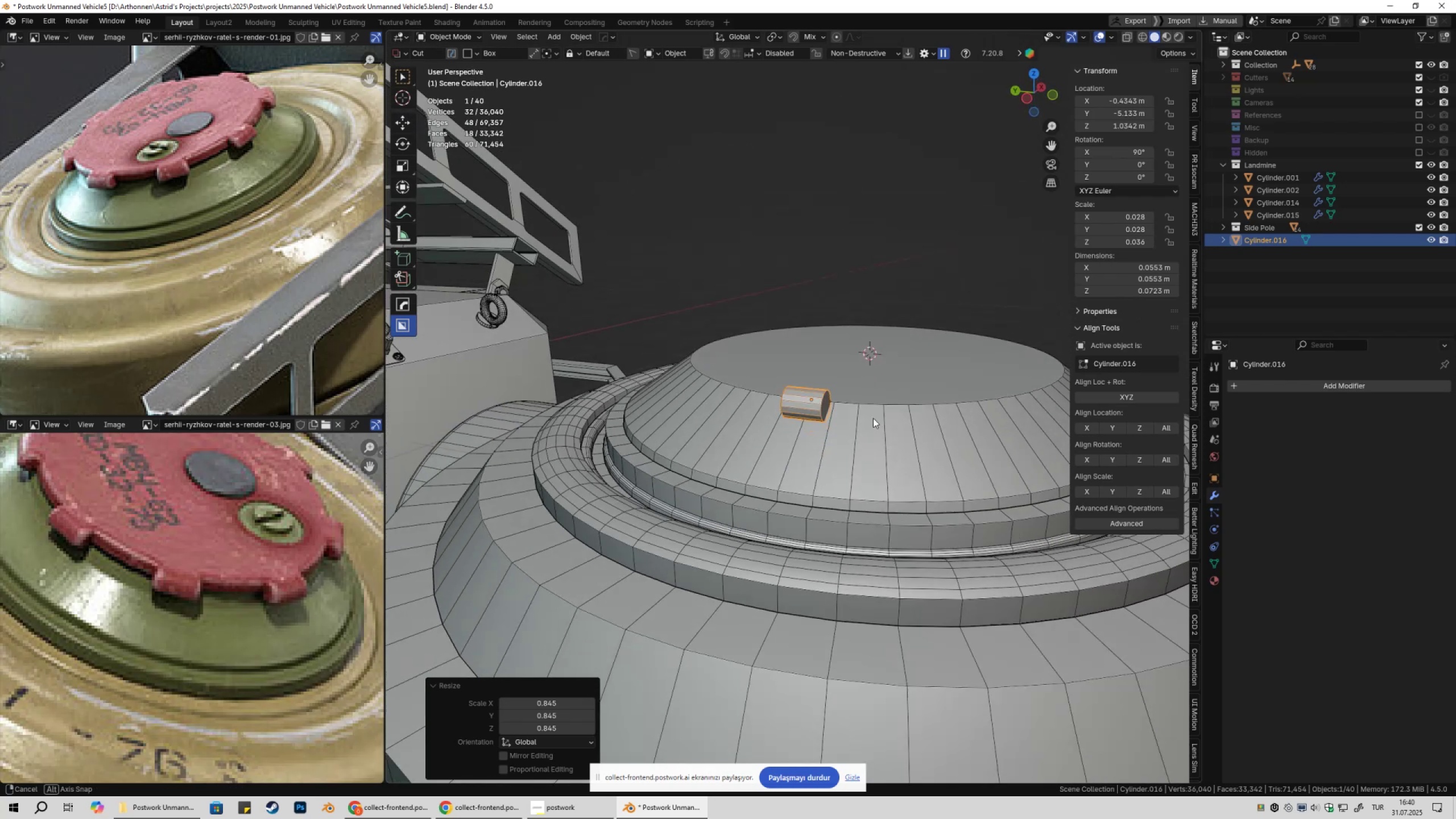 
key(Control+ControlLeft)
 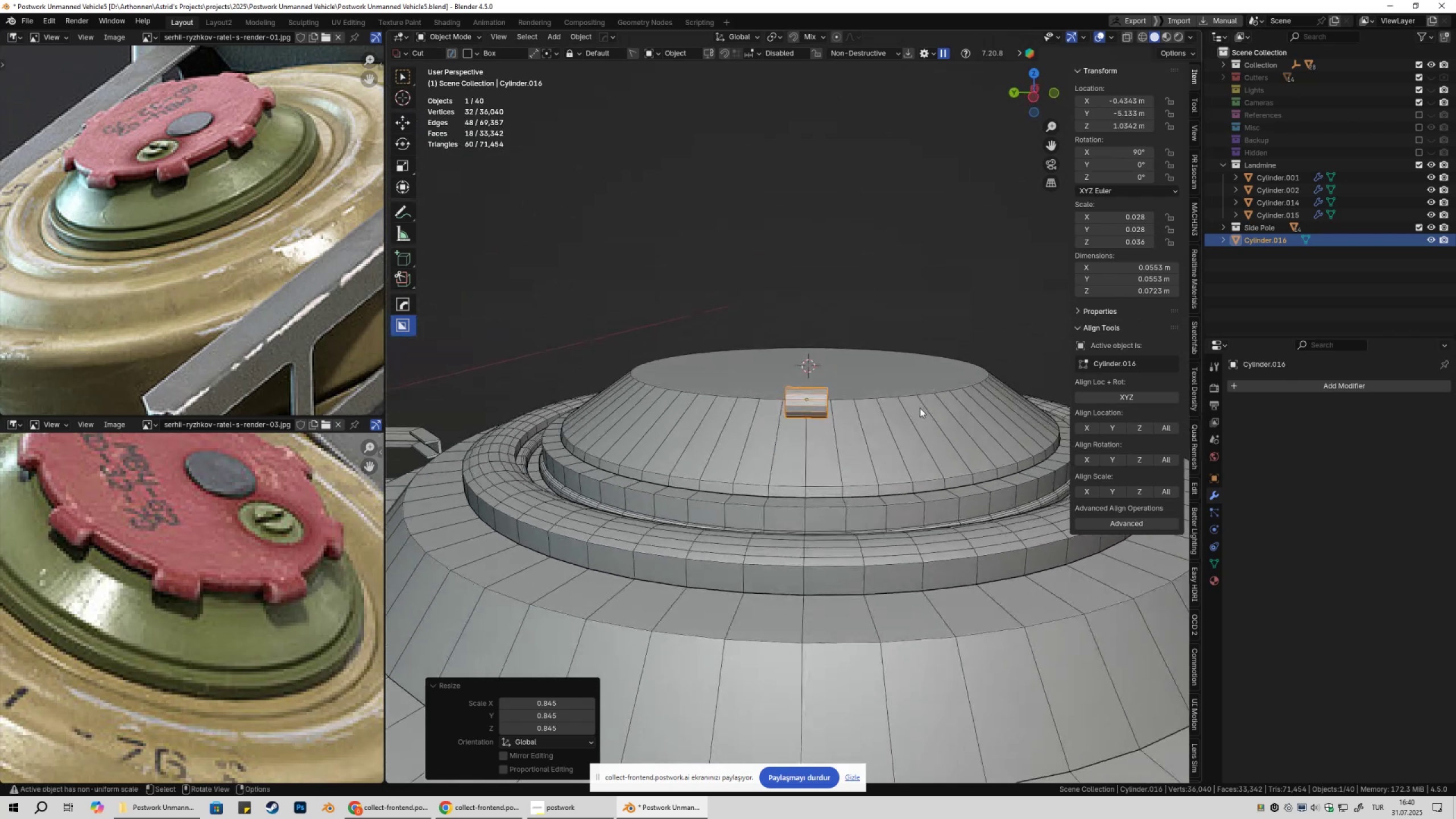 
key(Control+Z)
 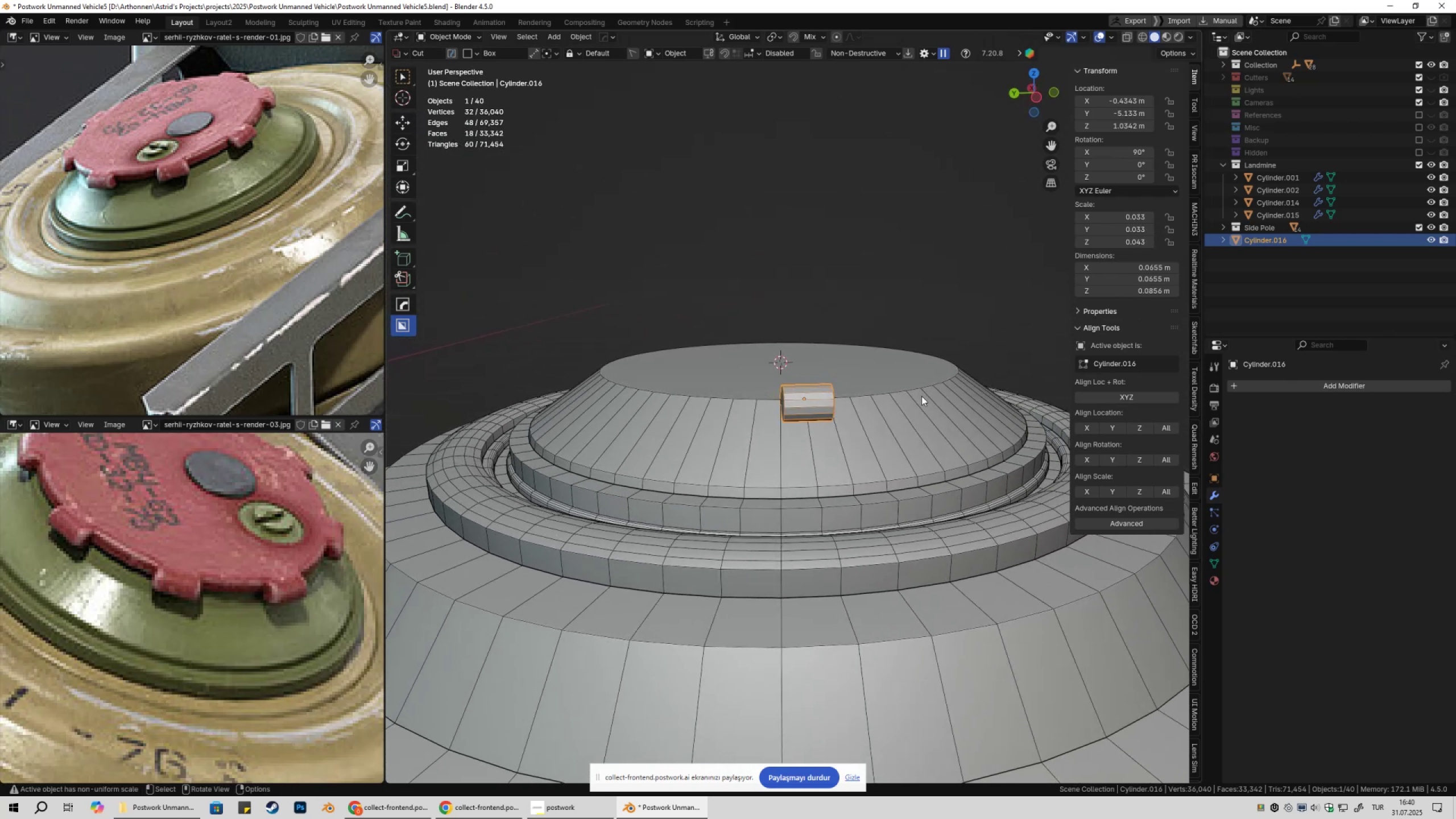 
type(sX)
key(Escape)
type(sZ)
key(Escape)
type(sY)
 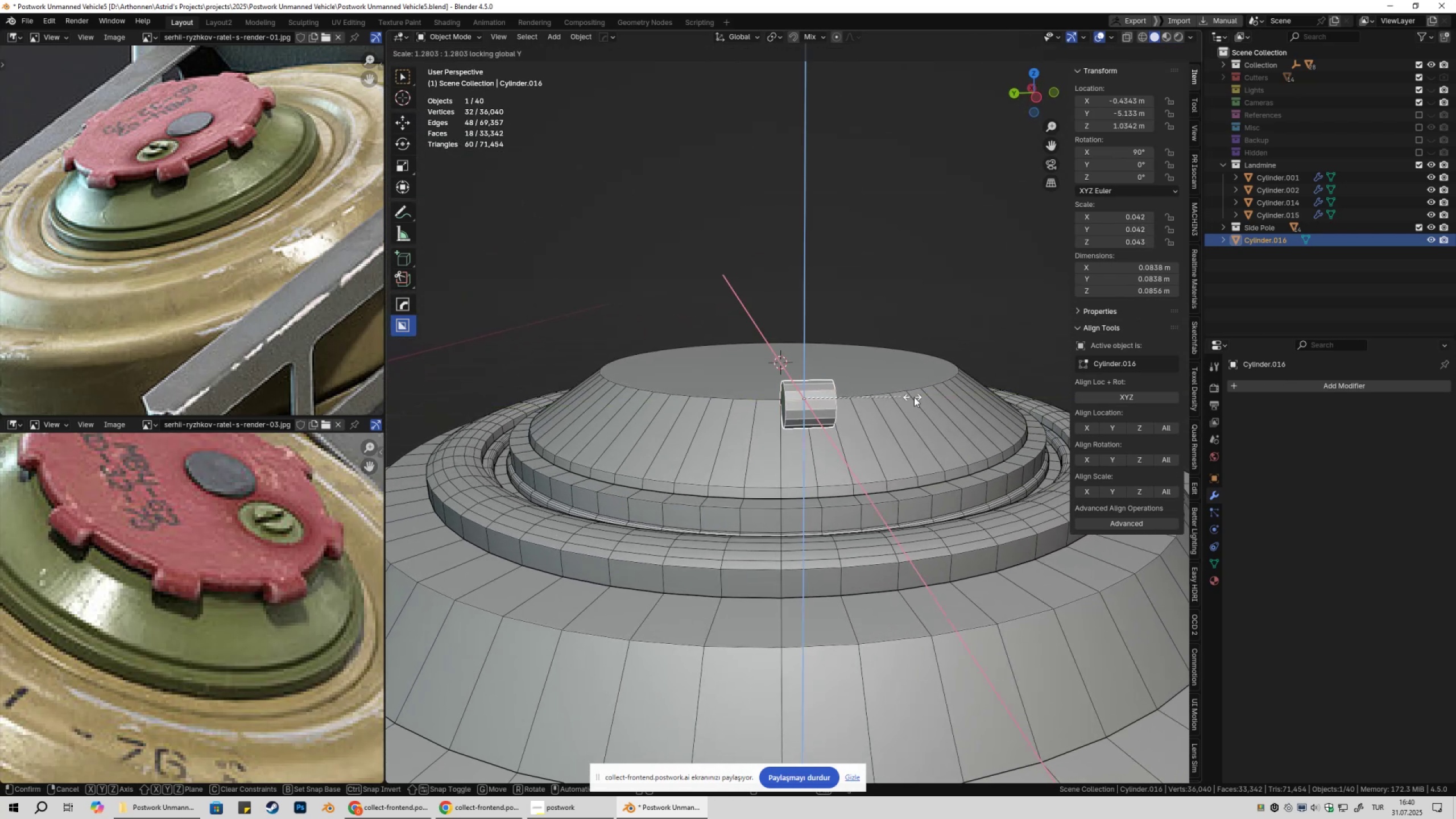 
wait(5.97)
 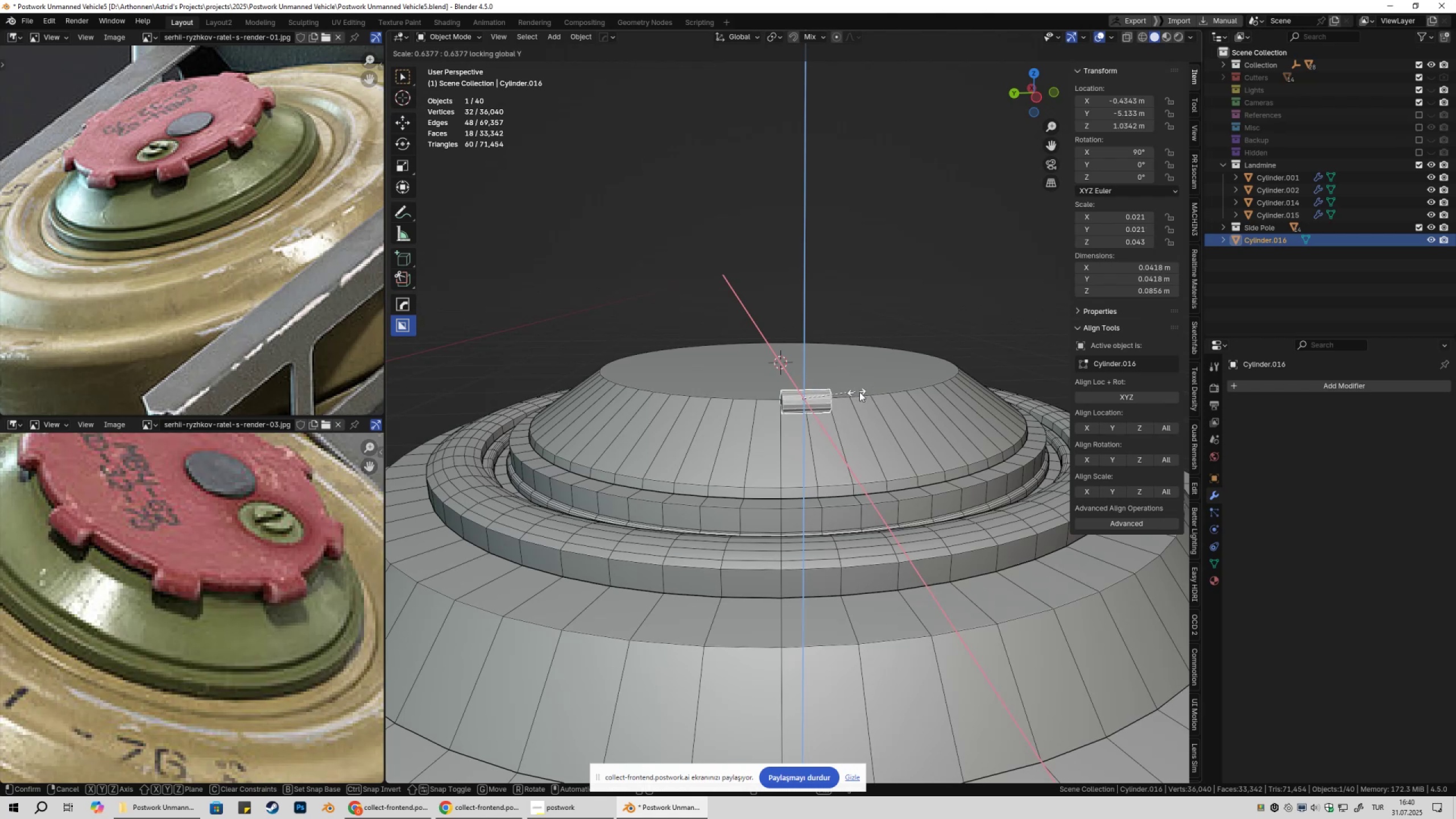 
scroll: coordinate [905, 413], scroll_direction: up, amount: 9.0
 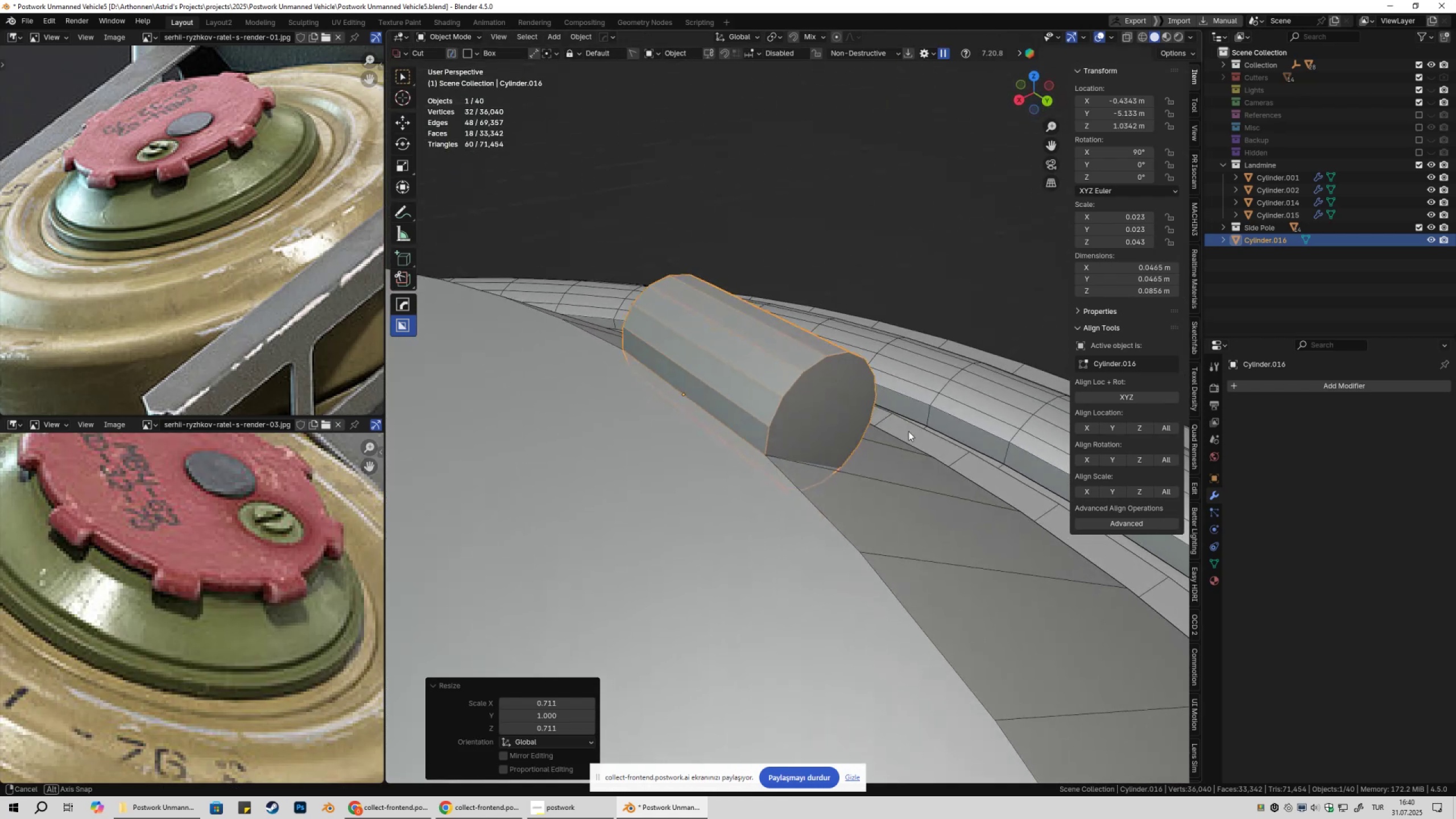 
scroll: coordinate [811, 420], scroll_direction: down, amount: 11.0
 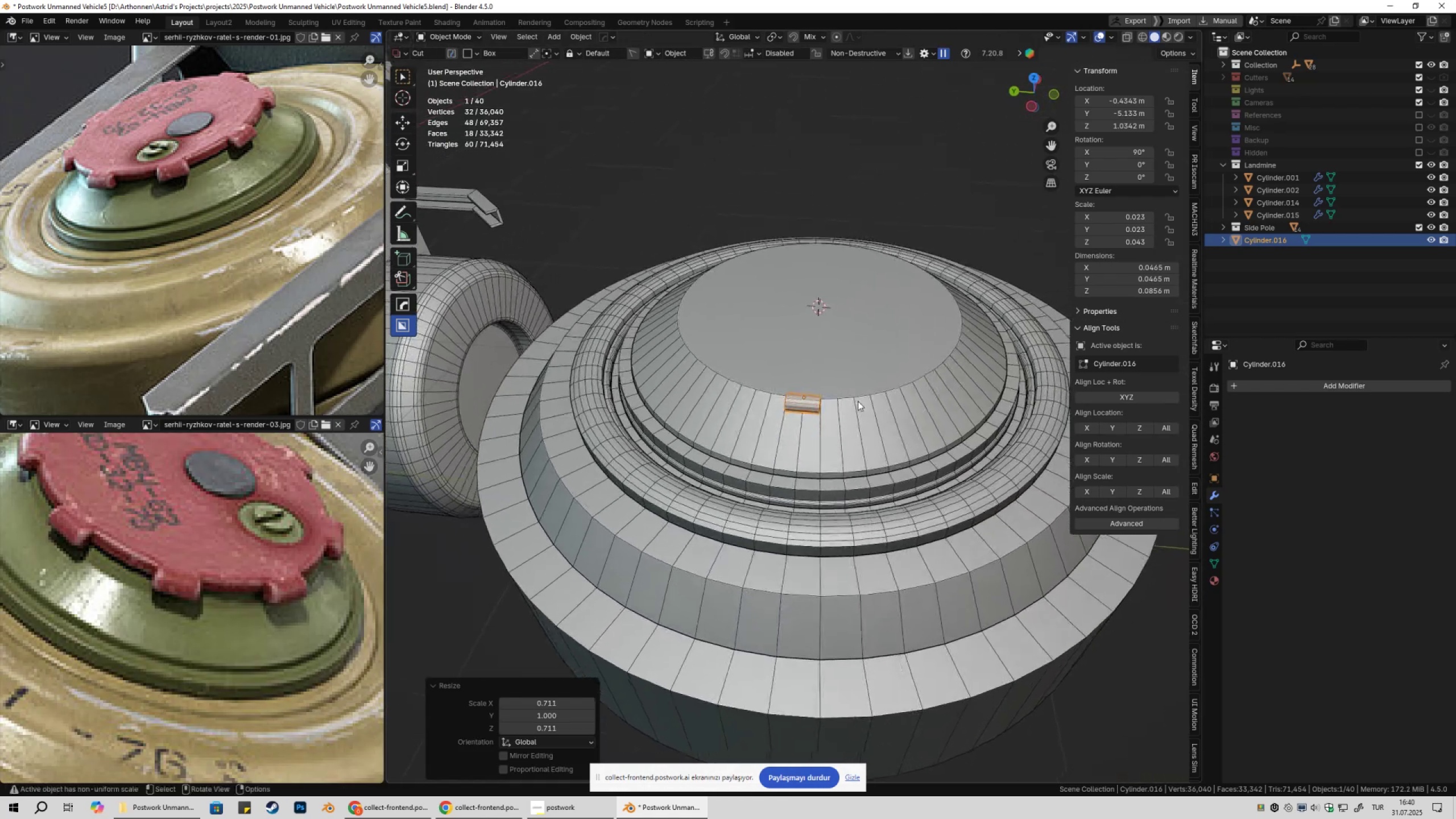 
key(Control+A)
 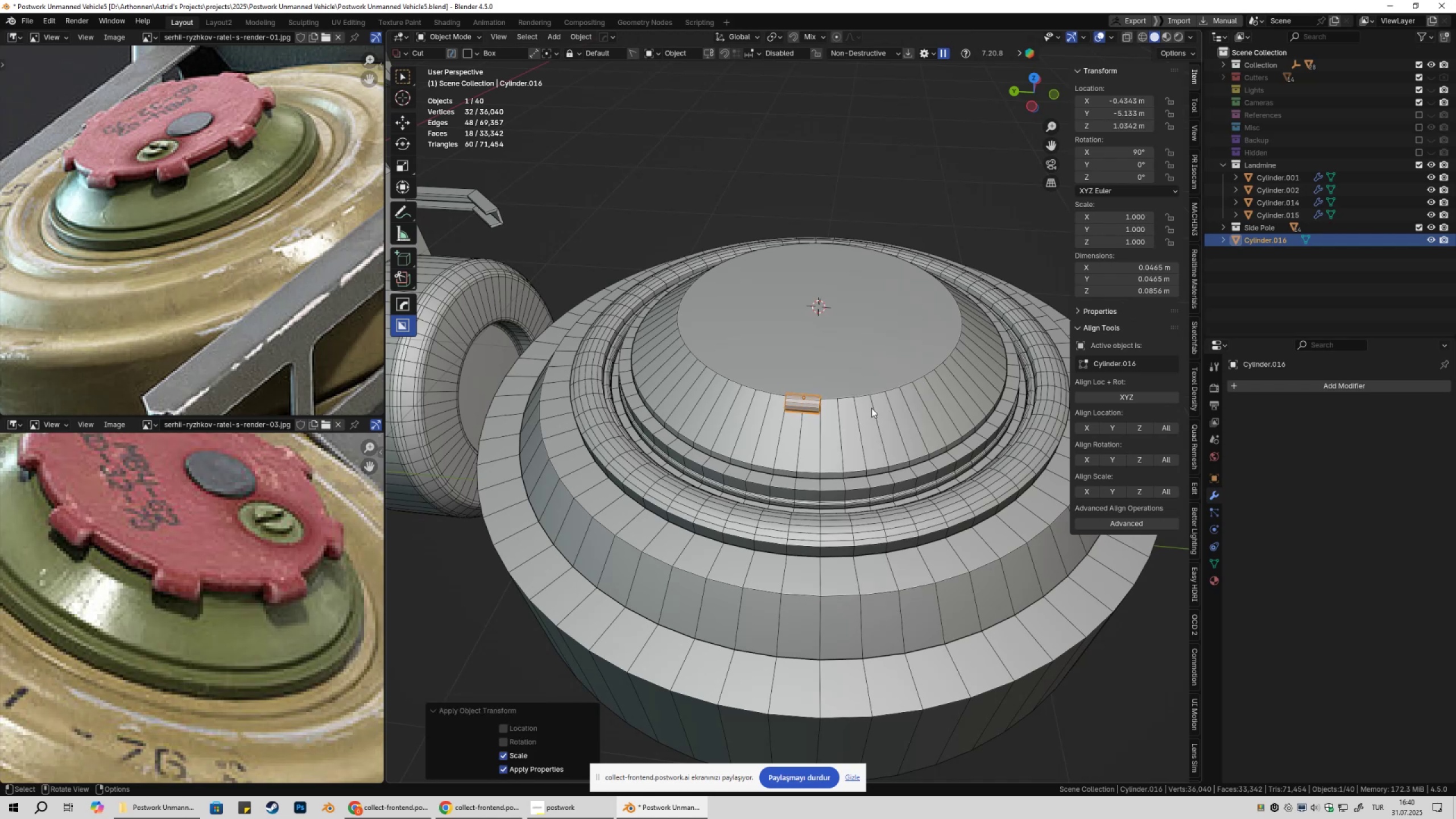 
key(Shift+ShiftLeft)
 